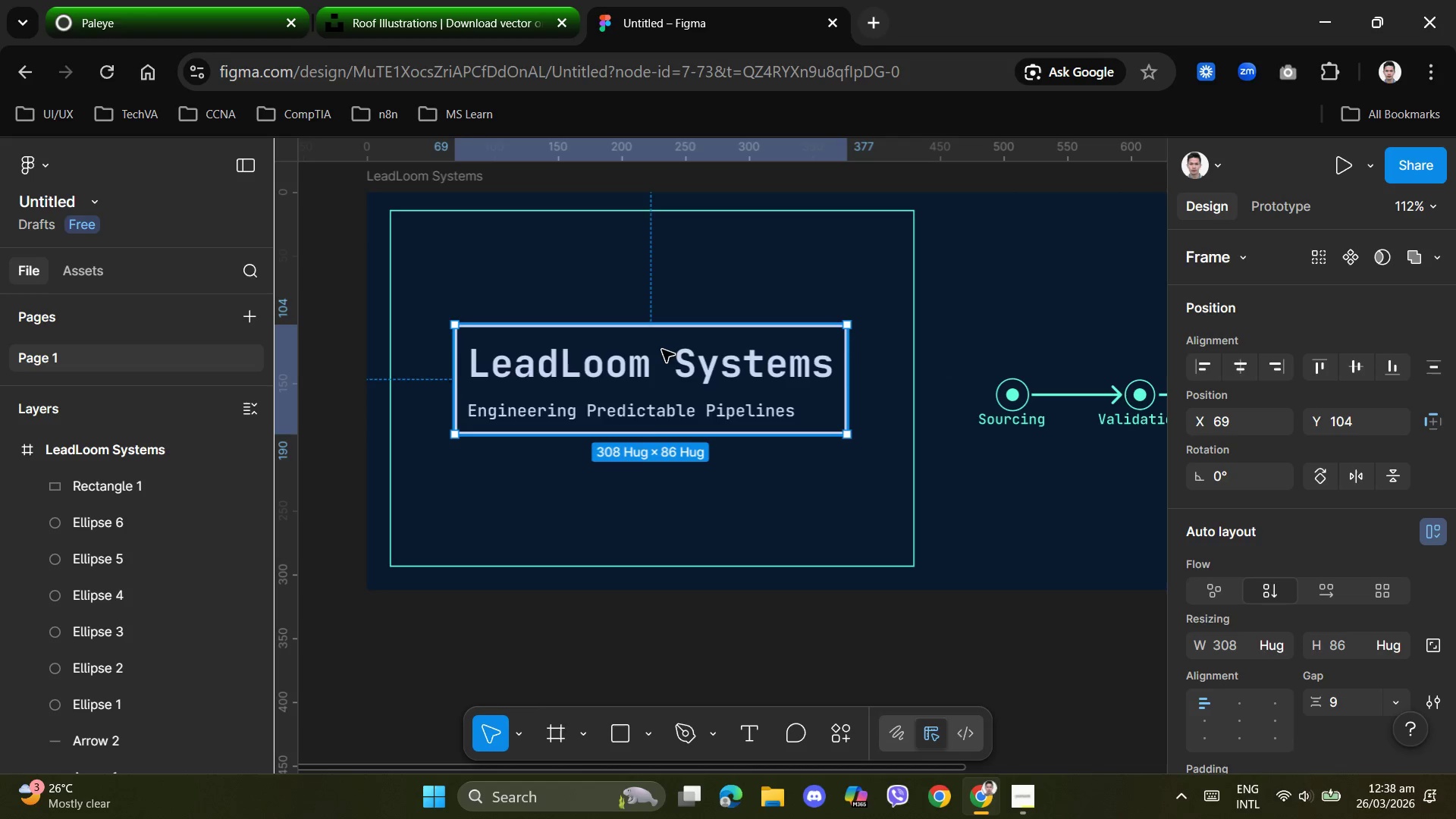 
key(Alt+AltLeft)
 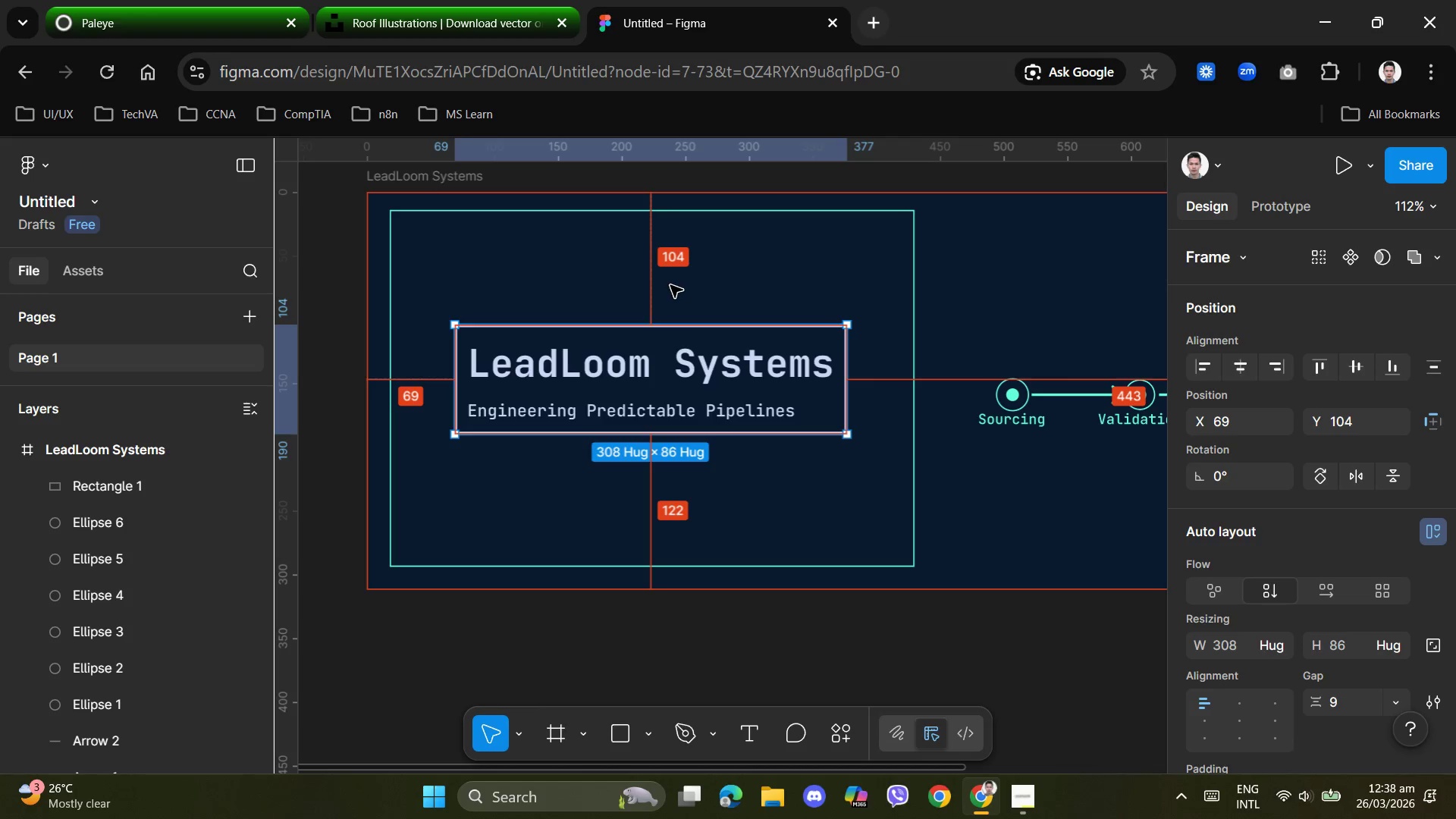 
key(Alt+AltLeft)
 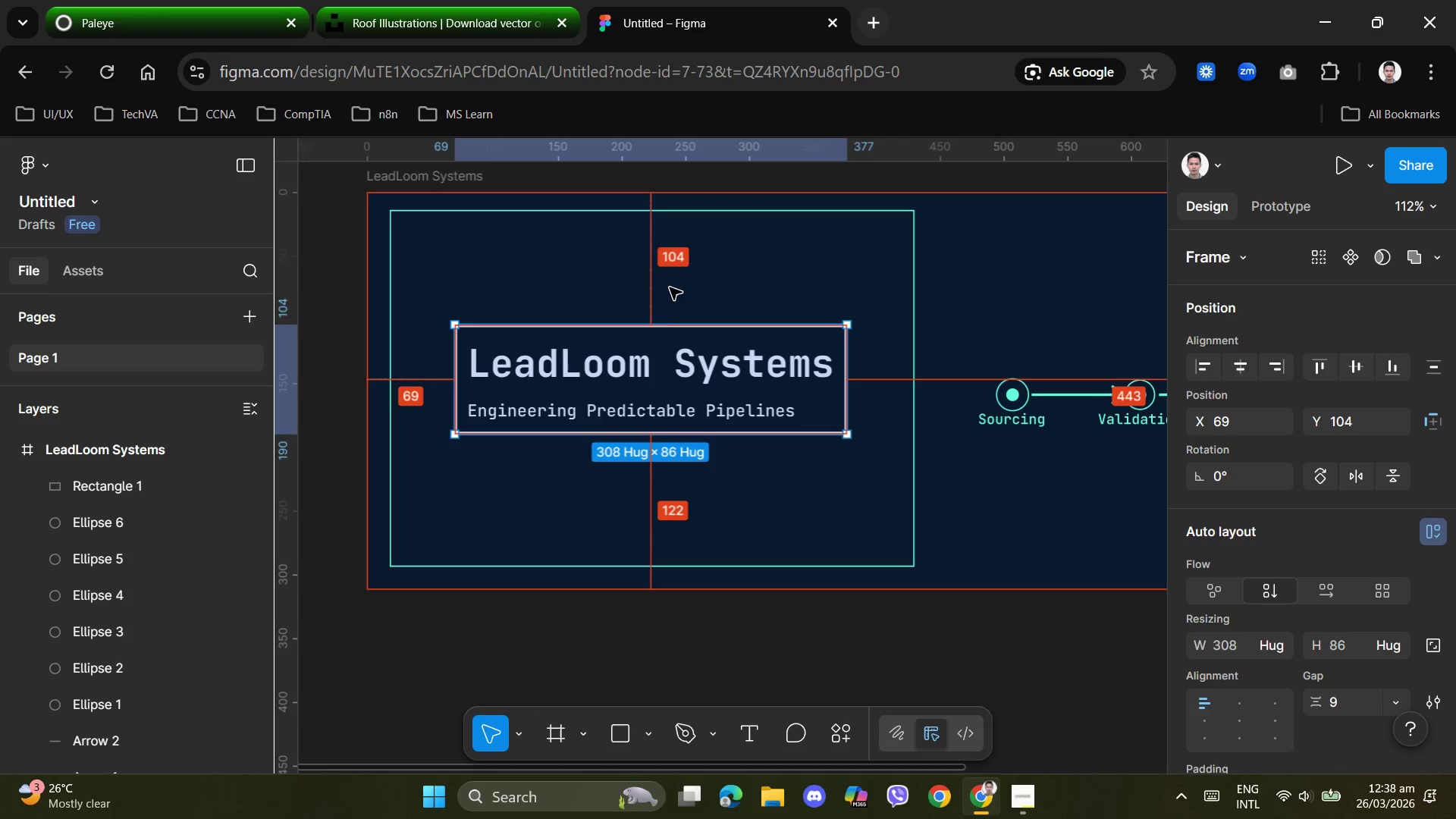 
key(Alt+AltLeft)
 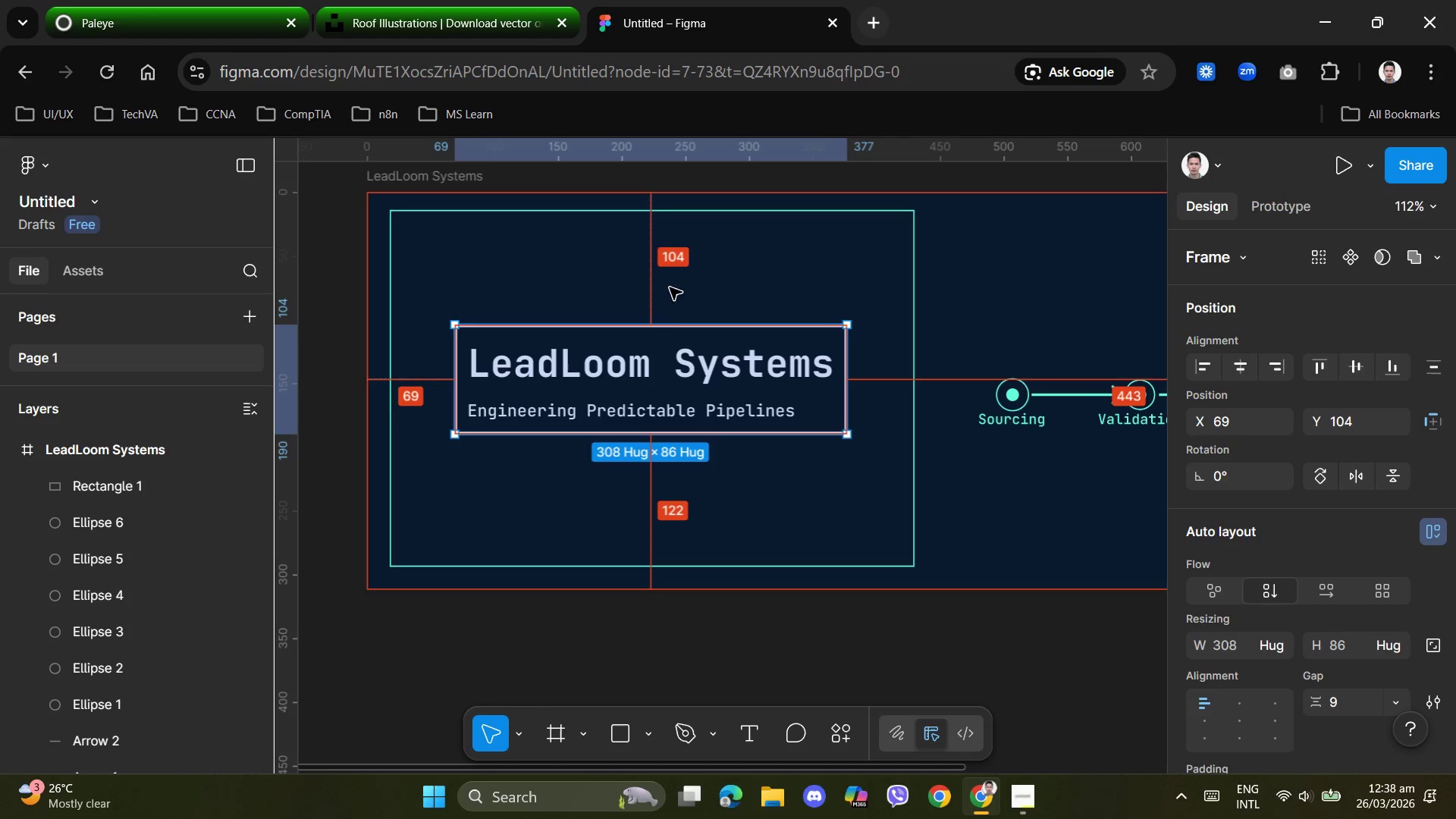 
key(Alt+AltLeft)
 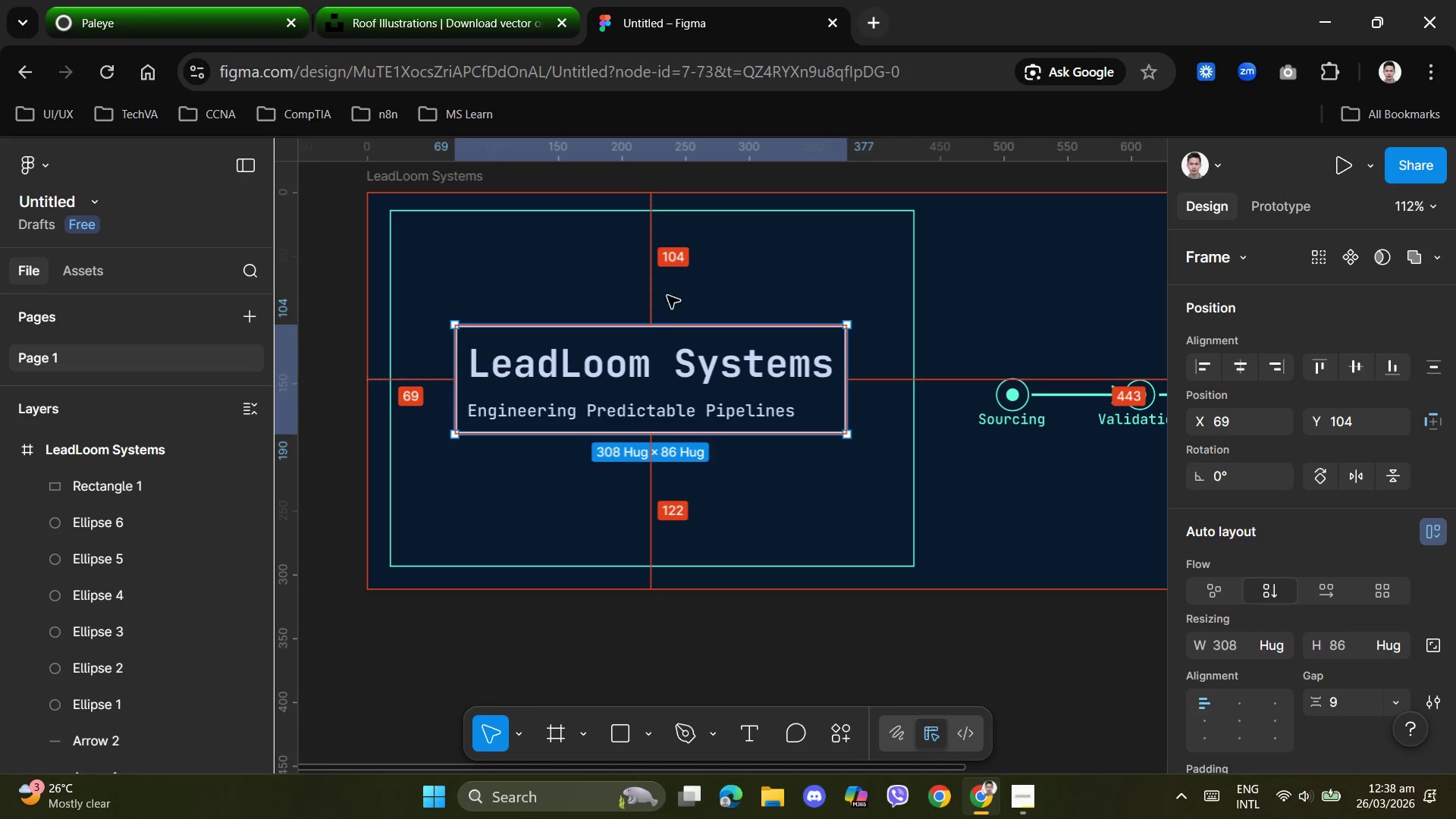 
key(Alt+AltLeft)
 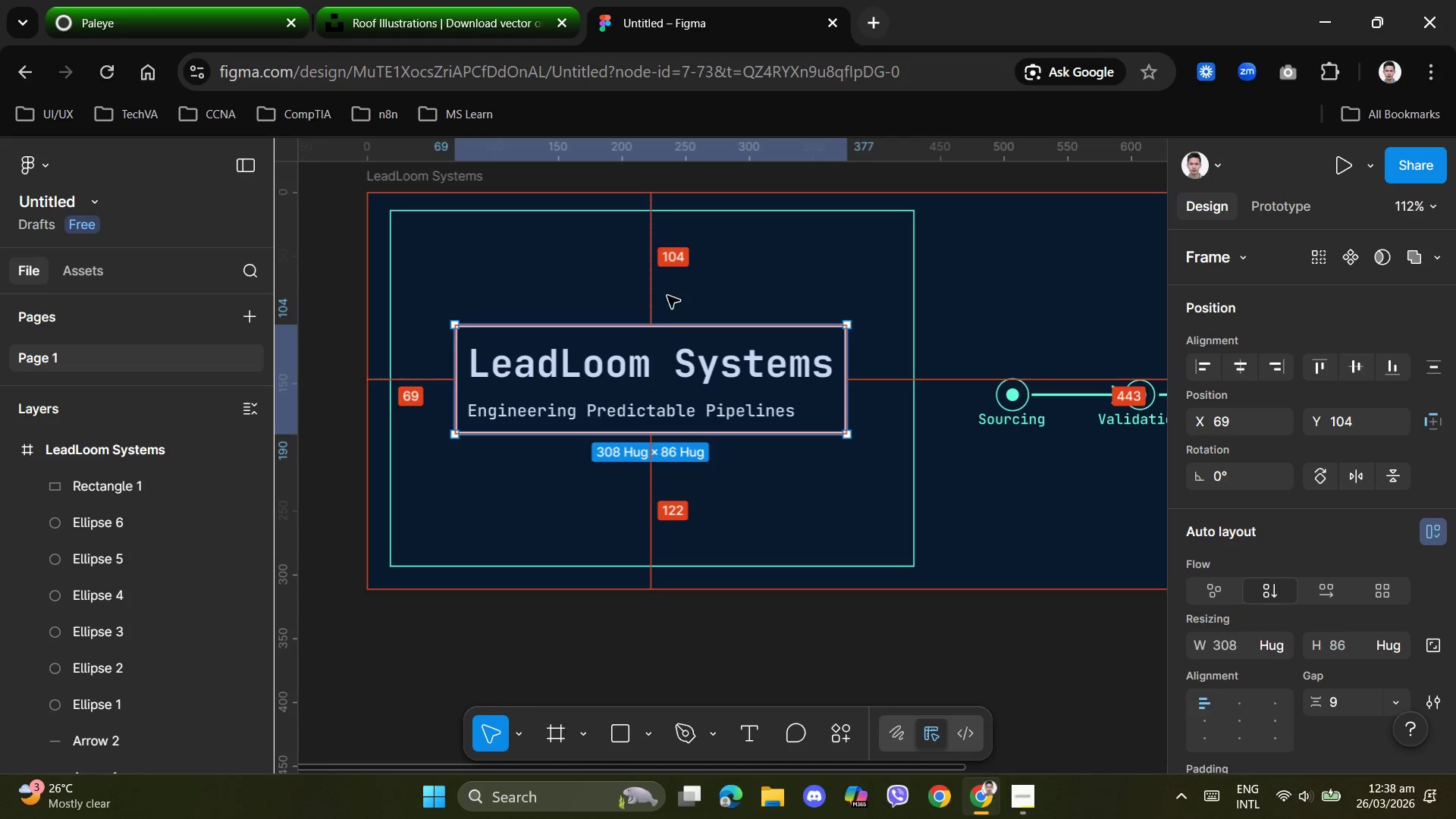 
key(Alt+AltLeft)
 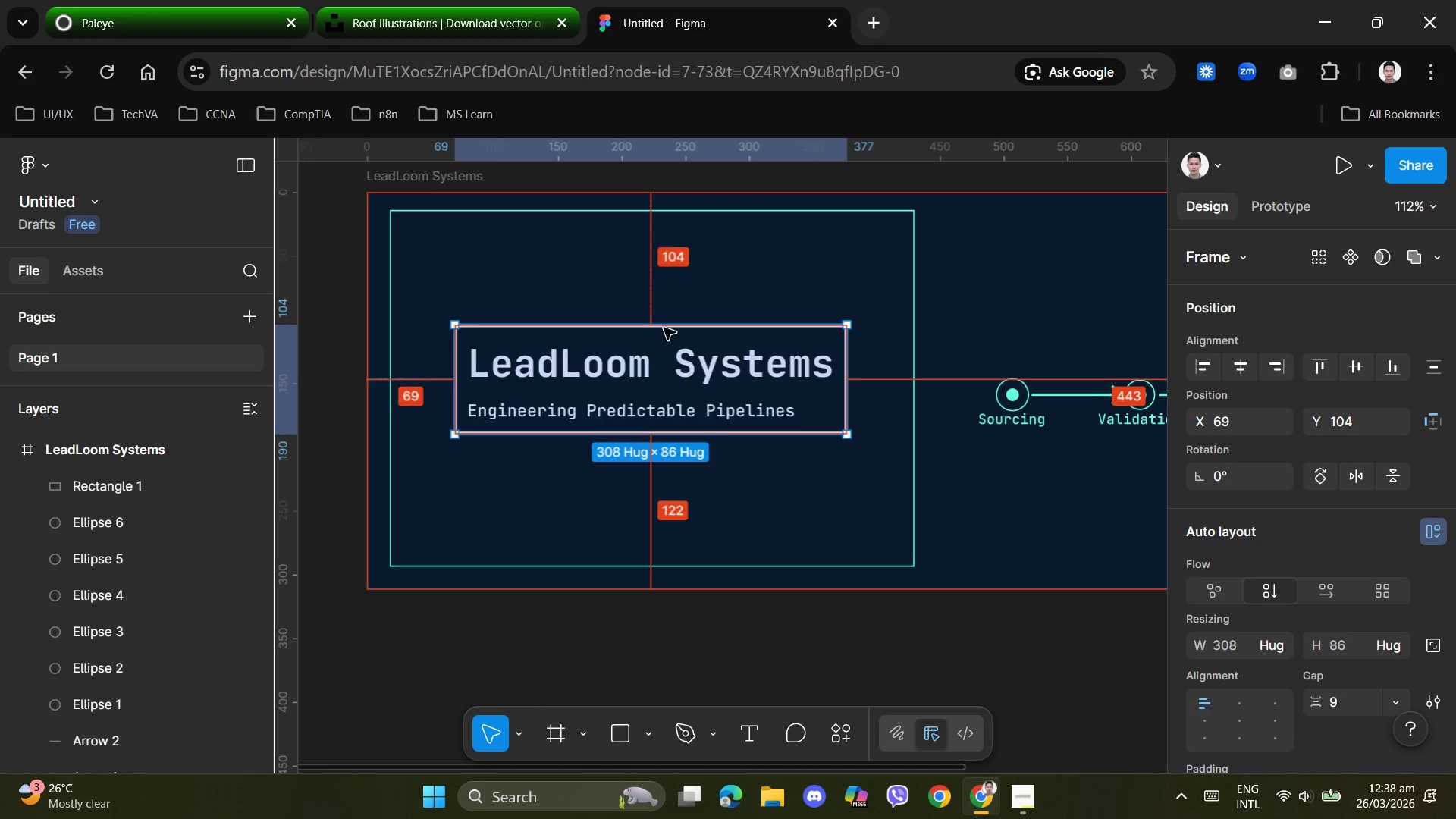 
key(Alt+AltLeft)
 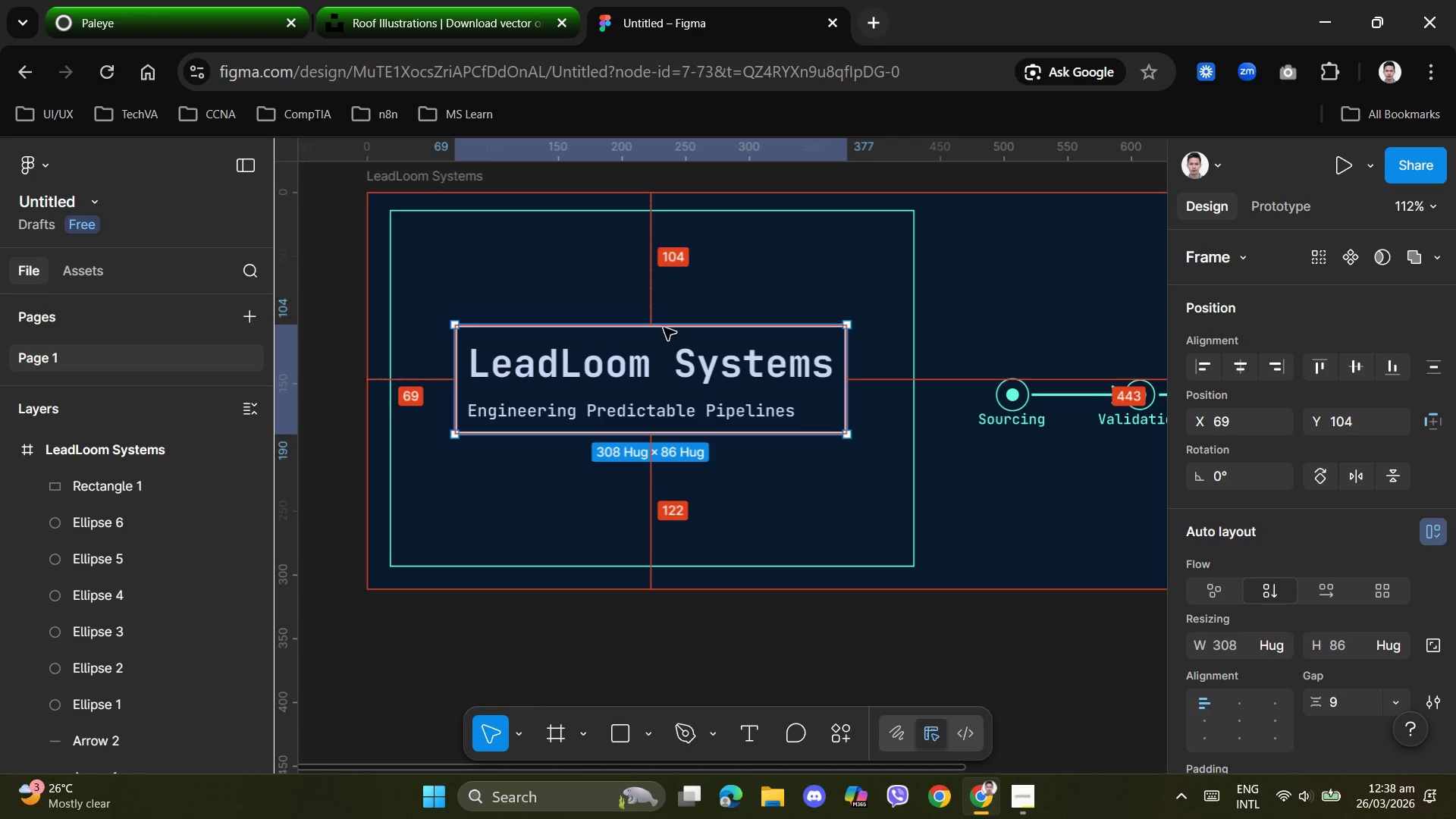 
key(Alt+AltLeft)
 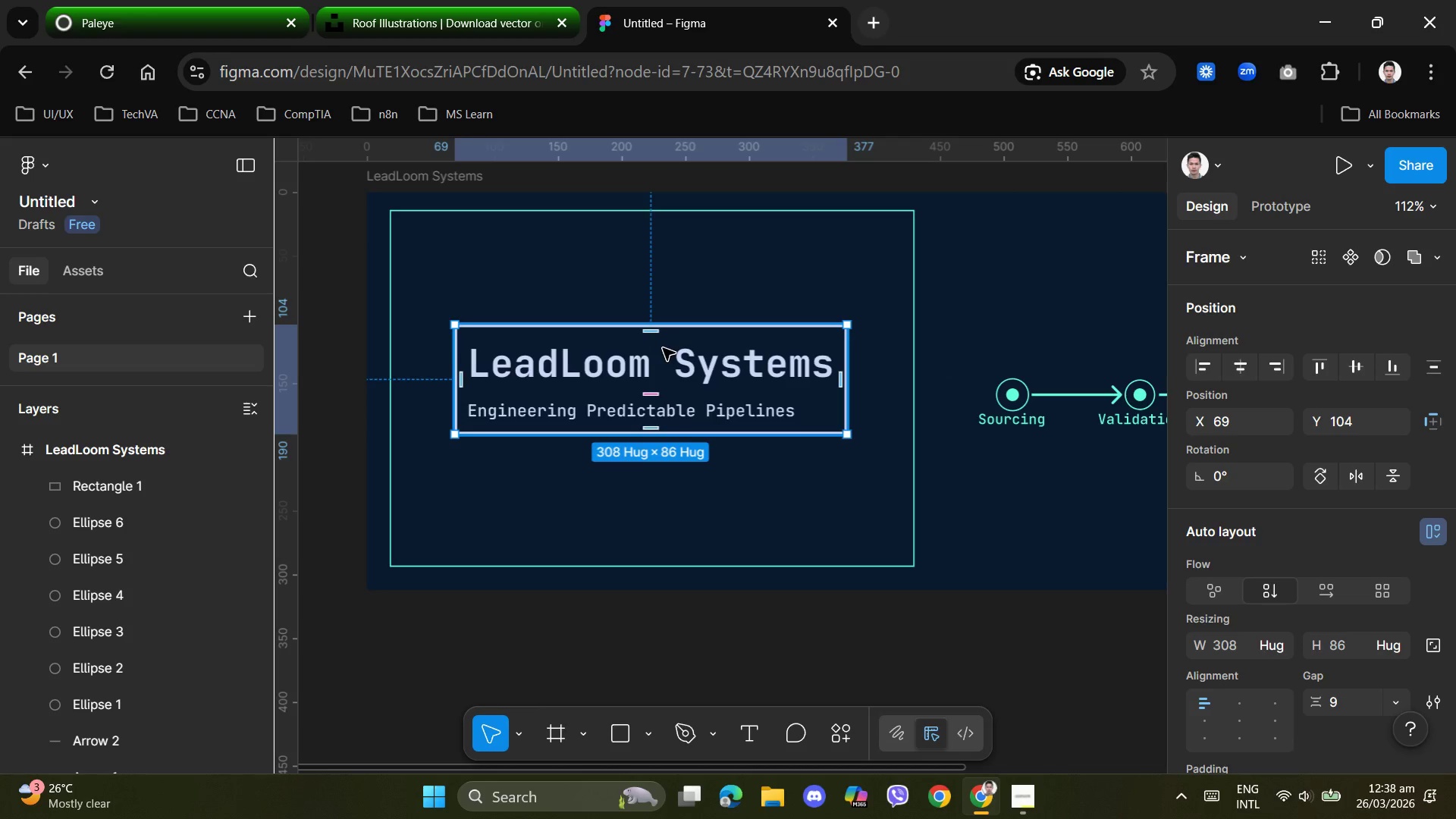 
left_click_drag(start_coordinate=[664, 348], to_coordinate=[664, 356])
 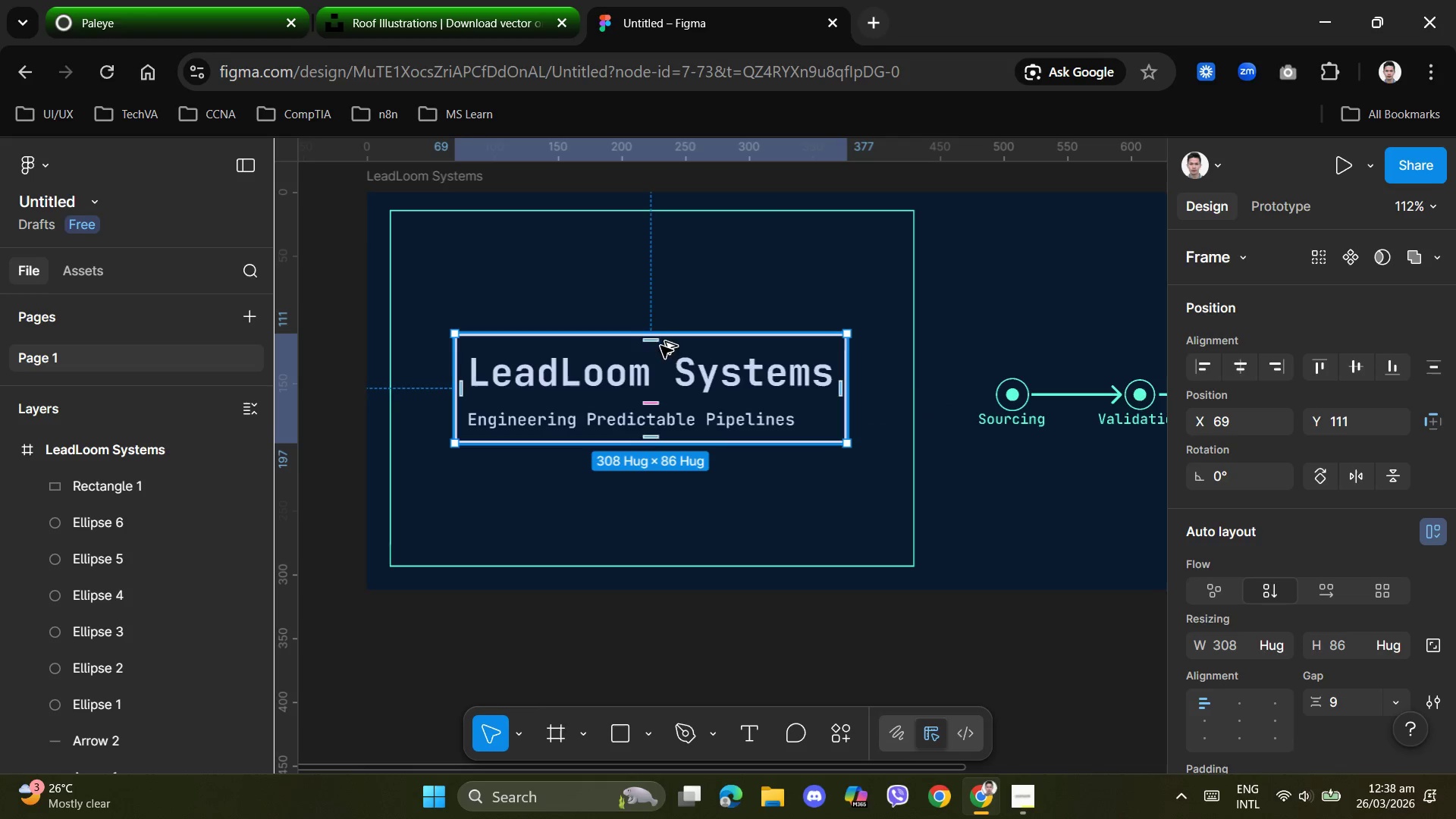 
hold_key(key=AltLeft, duration=1.5)
 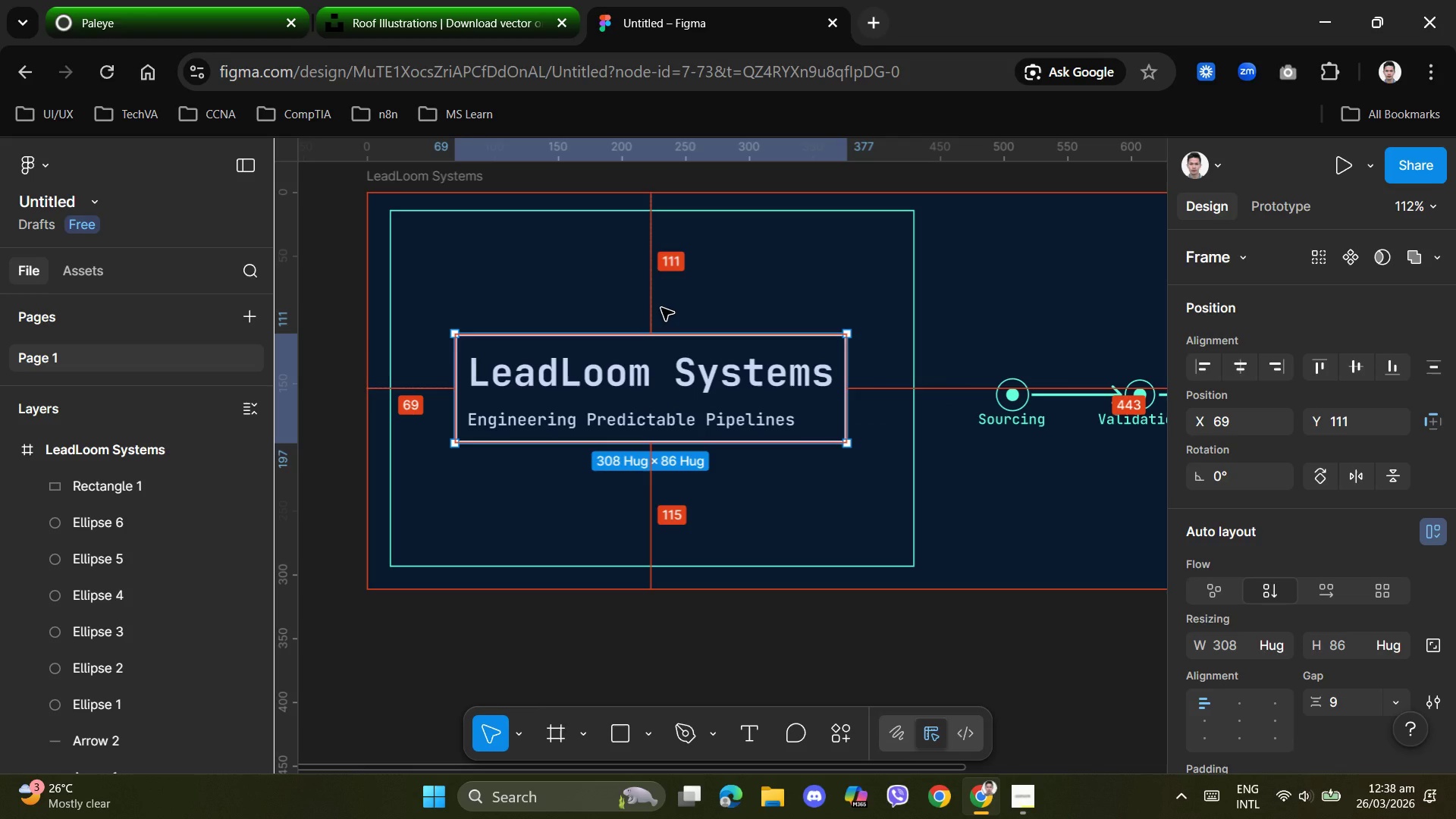 
hold_key(key=AltLeft, duration=1.44)
 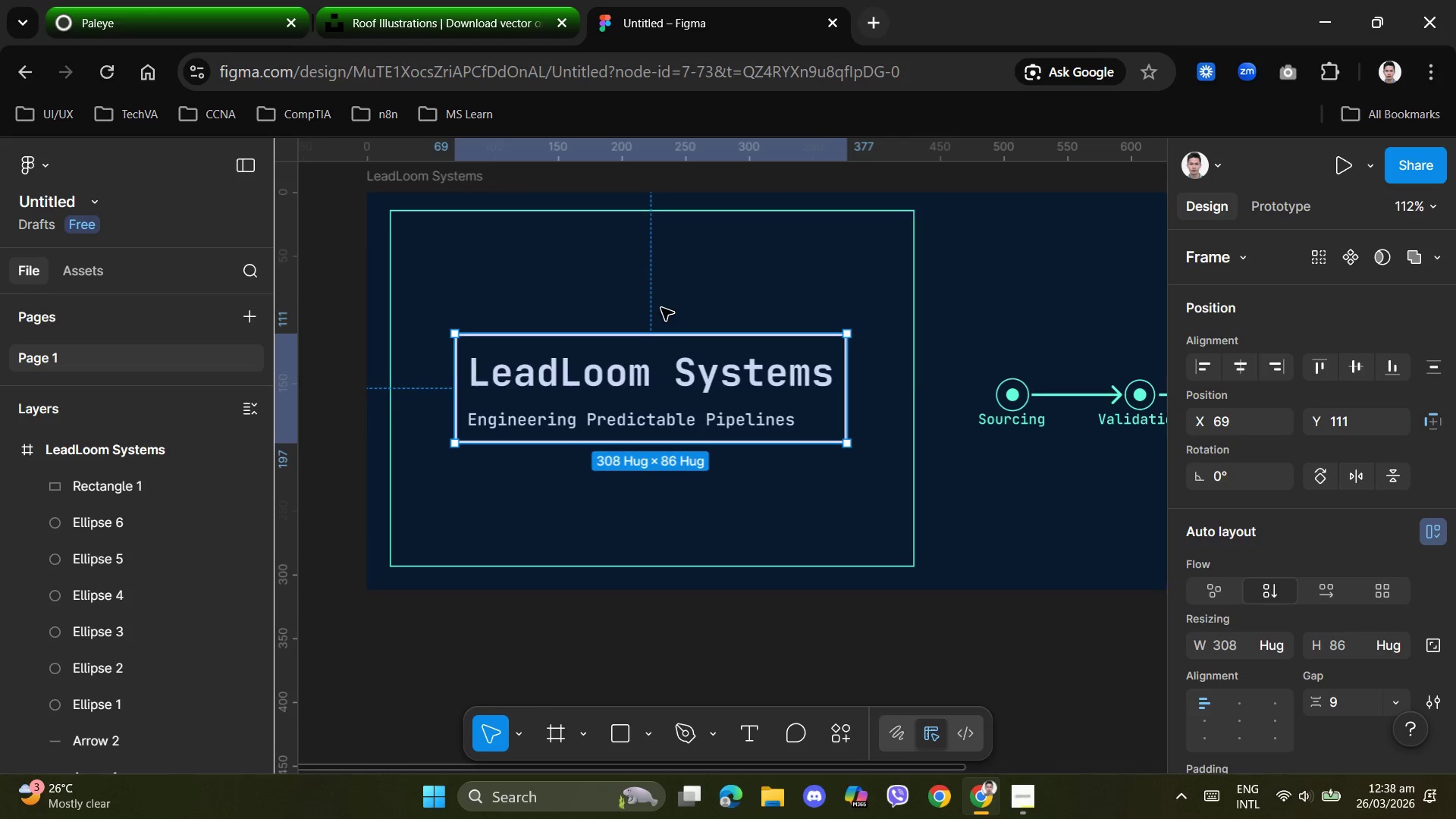 
hold_key(key=AltLeft, duration=0.67)
 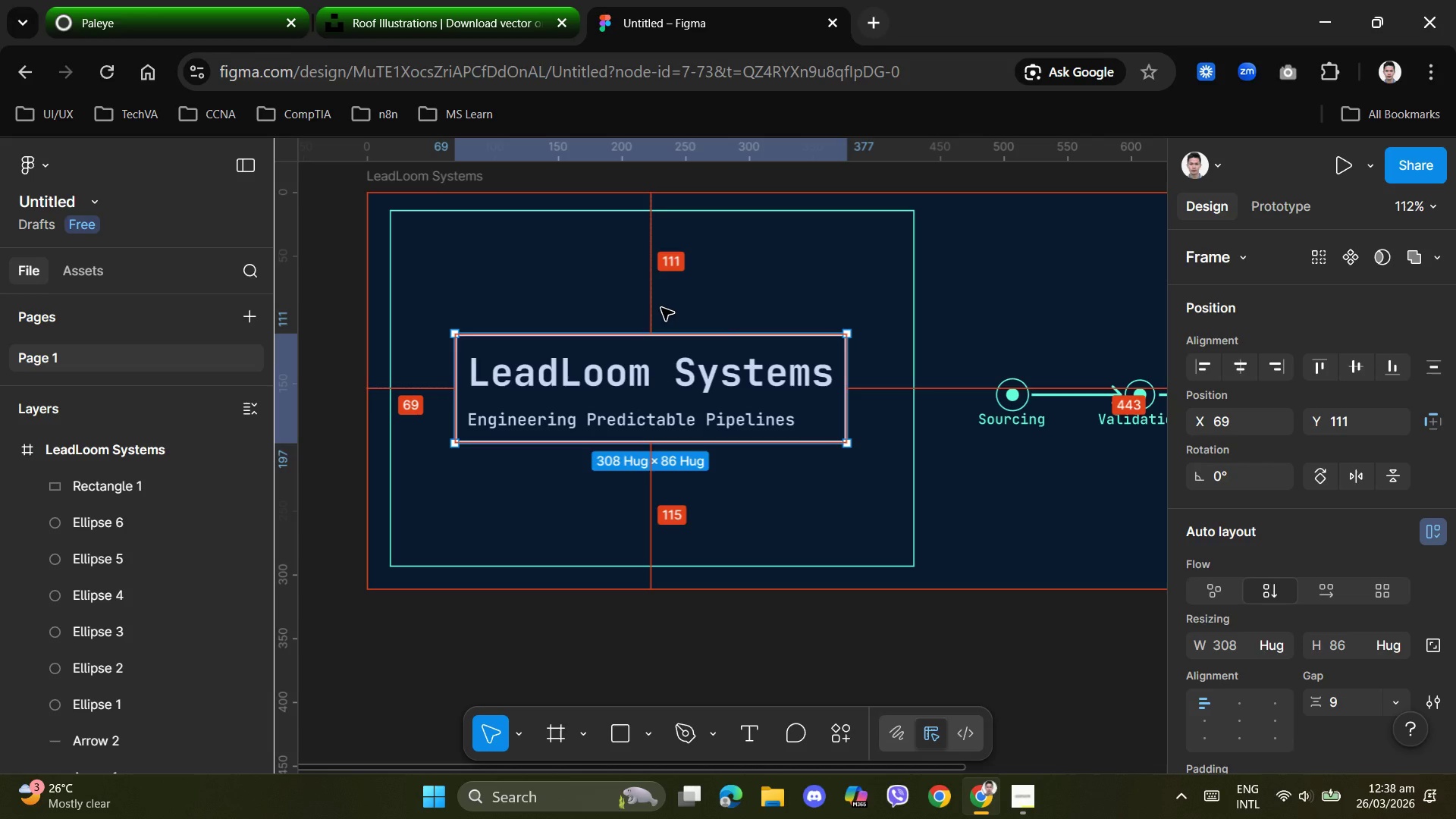 
hold_key(key=AltLeft, duration=1.17)
 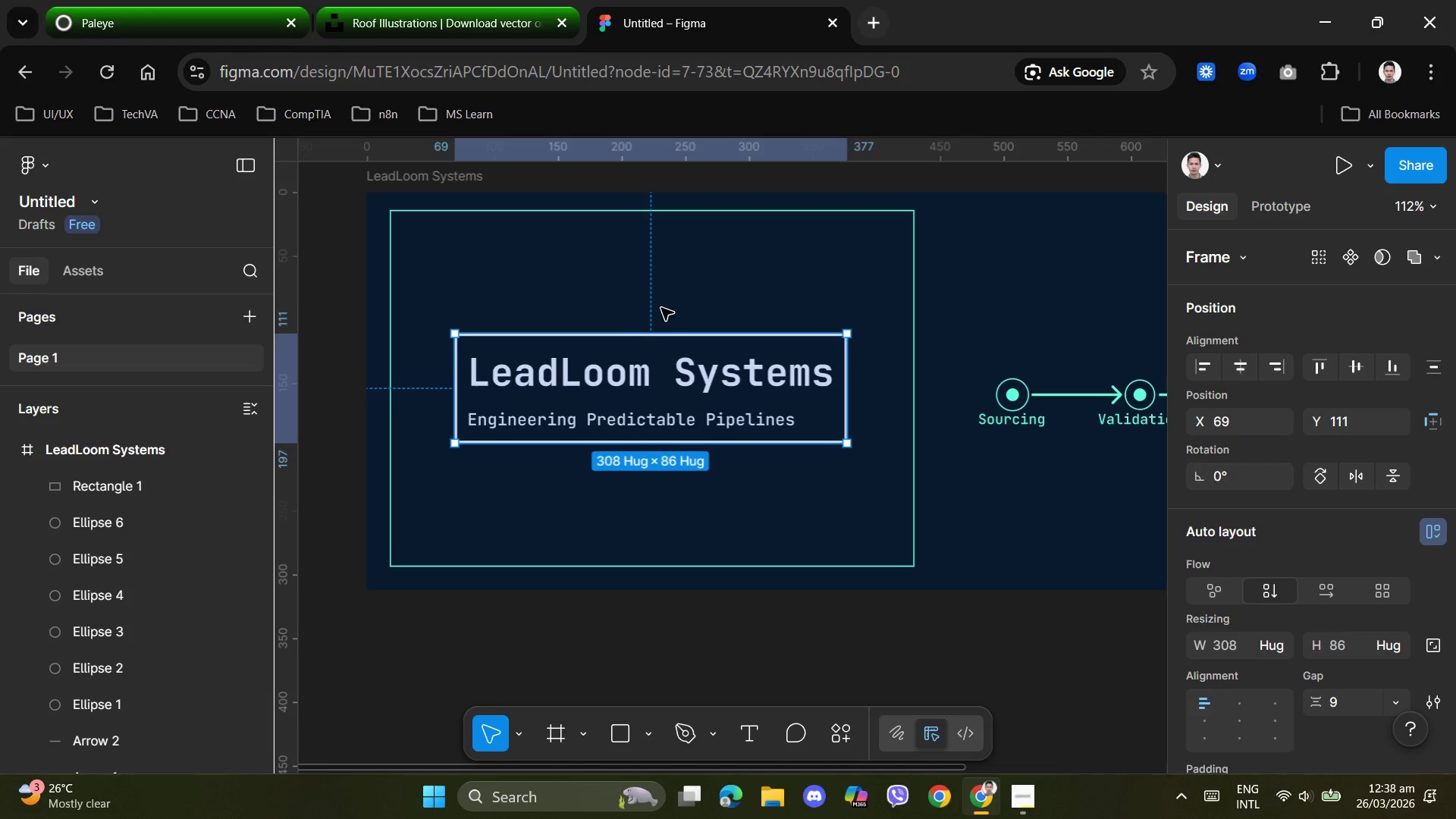 
key(ArrowUp)
 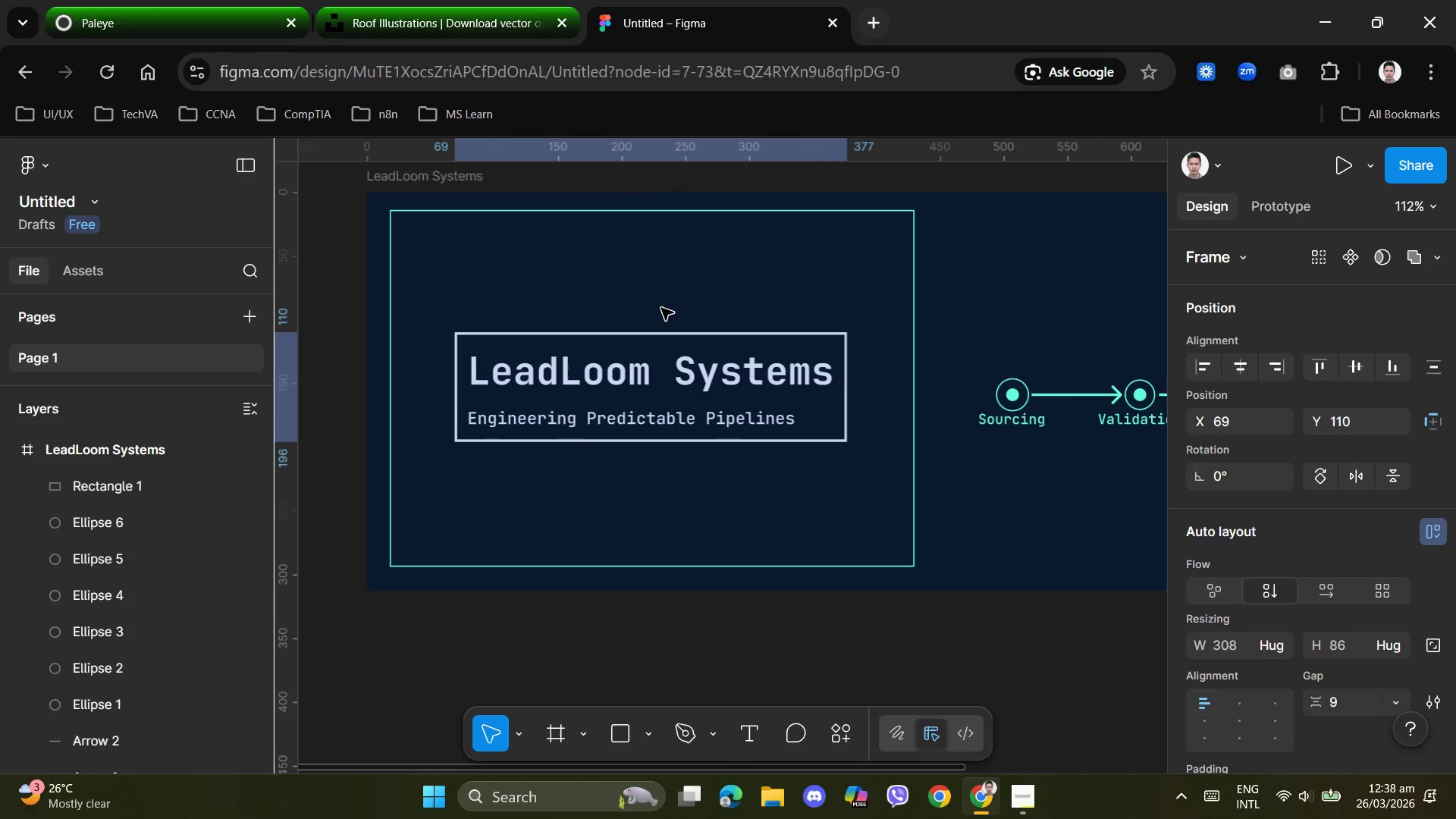 
hold_key(key=AltLeft, duration=1.44)
 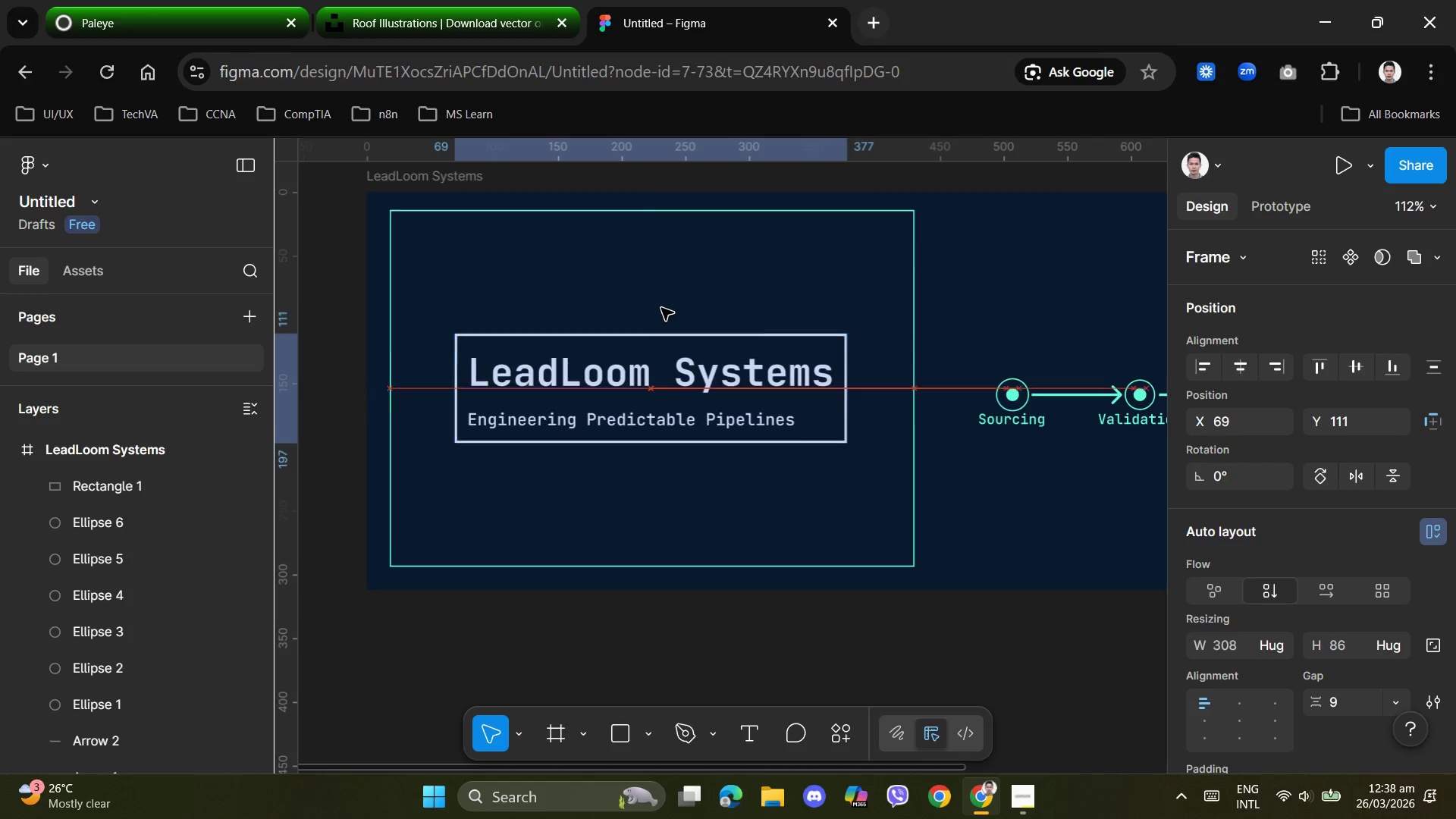 
hold_key(key=AltLeft, duration=1.77)
 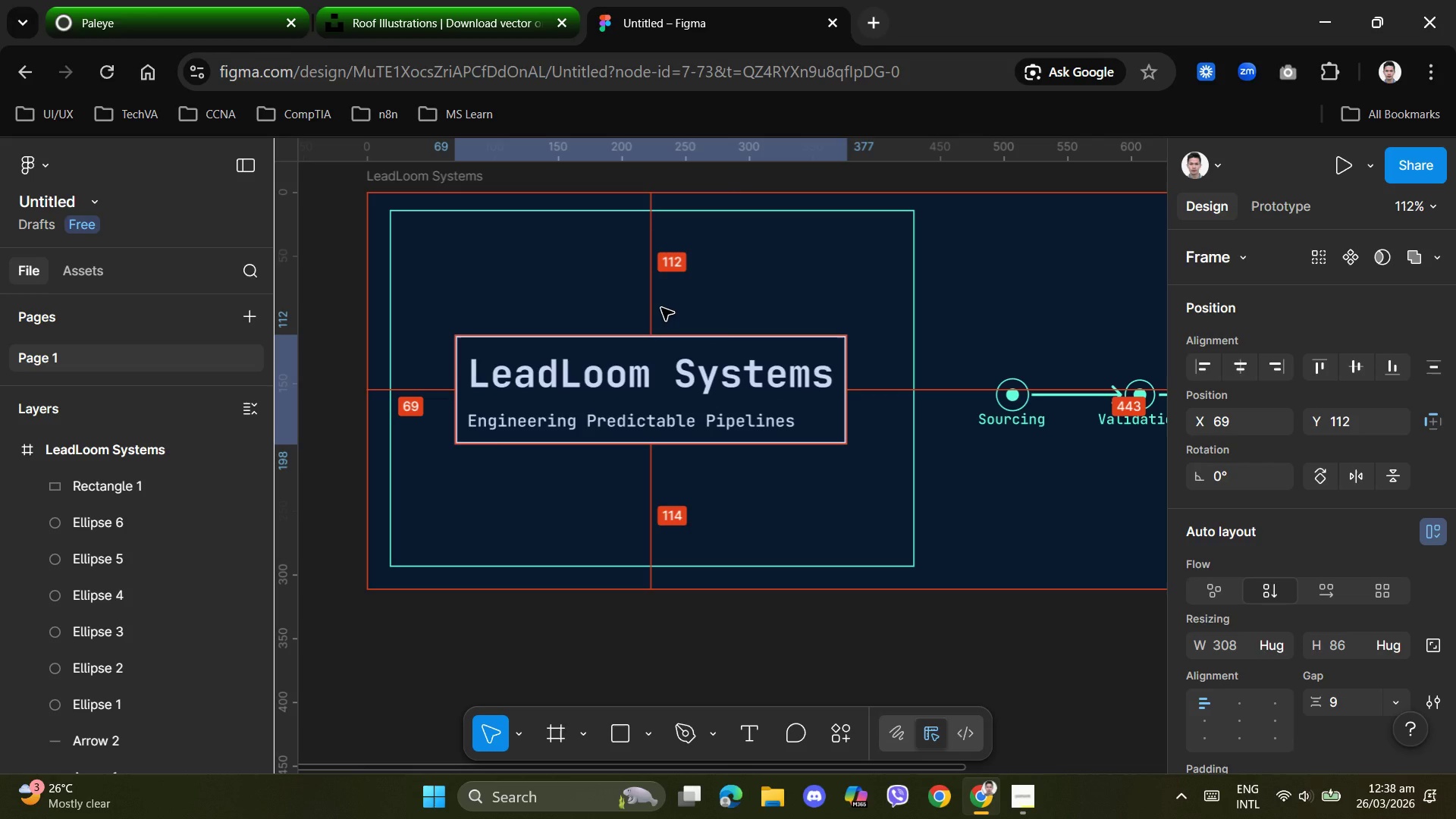 
key(ArrowDown)
 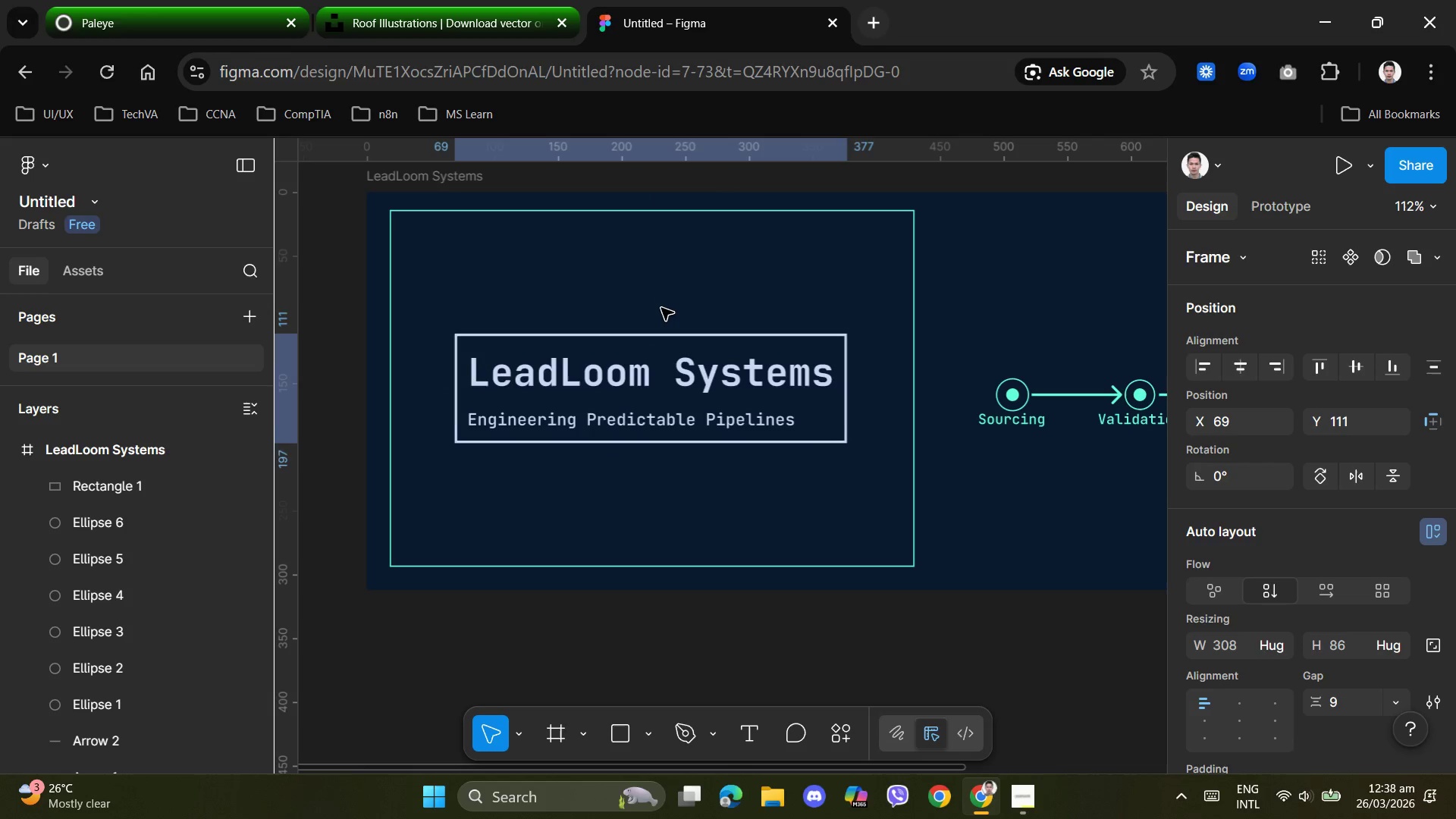 
key(ArrowDown)
 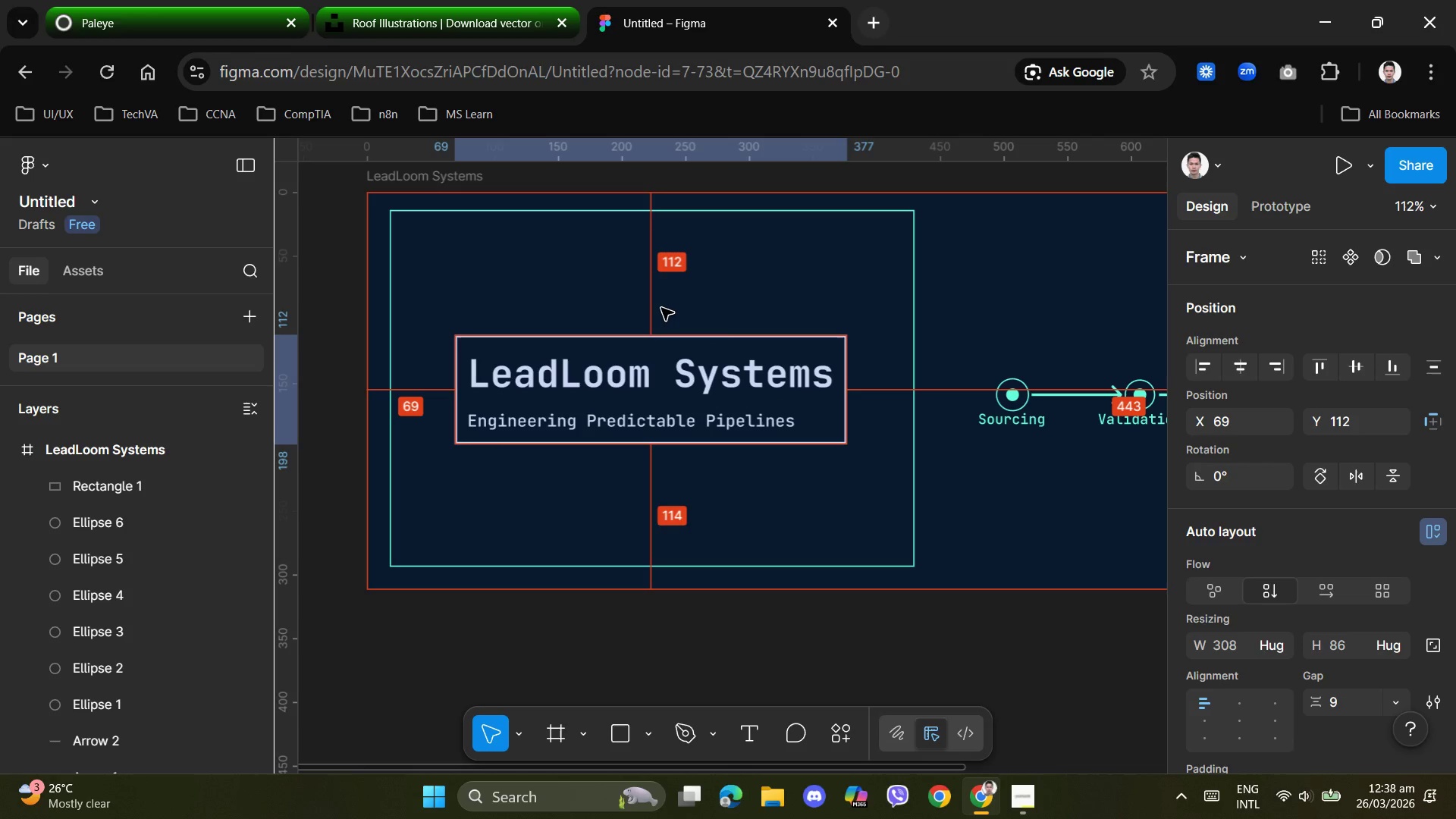 
hold_key(key=AltLeft, duration=0.91)
 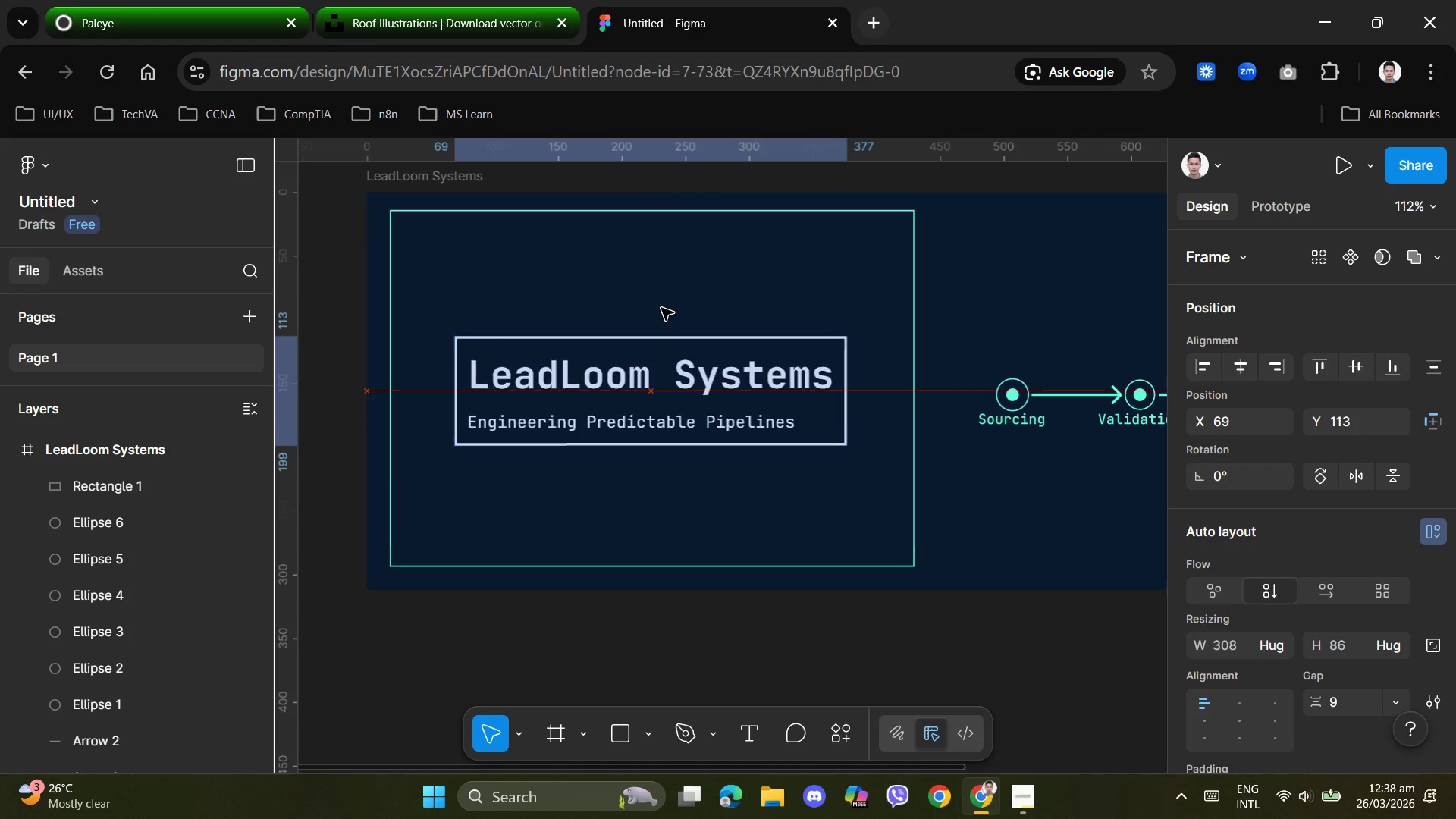 
key(ArrowDown)
 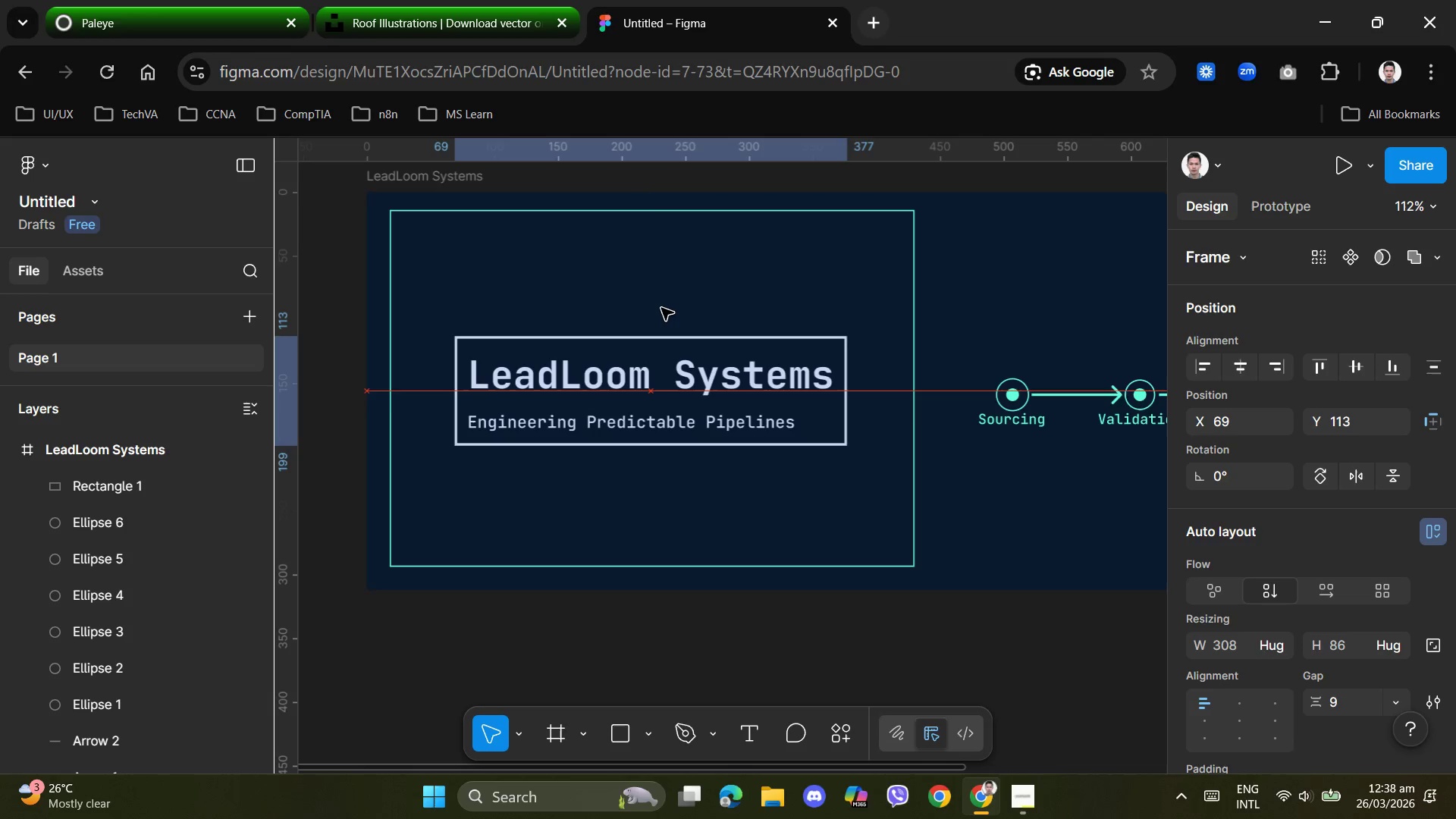 
hold_key(key=AltLeft, duration=1.5)
 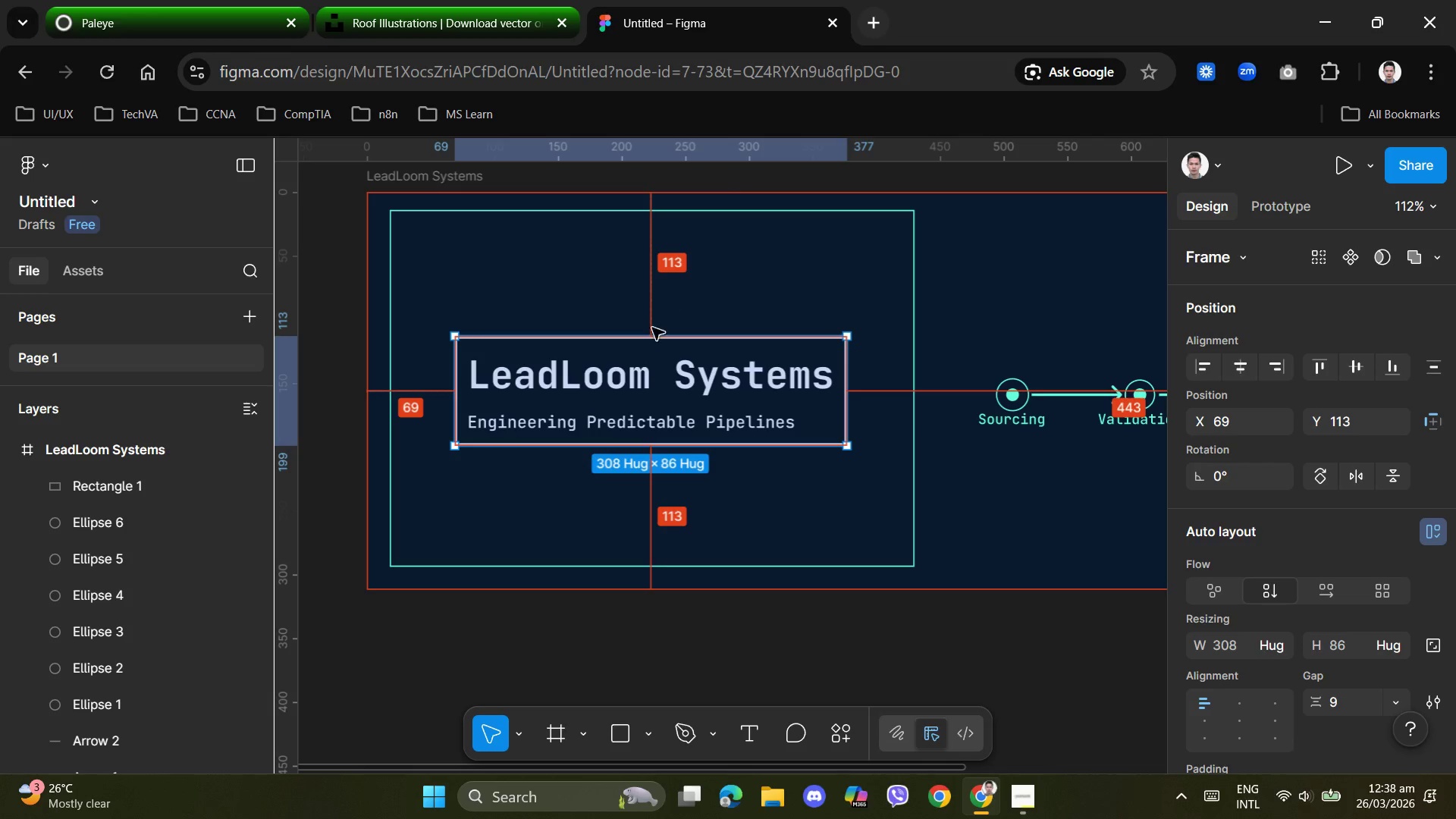 
hold_key(key=AltLeft, duration=0.81)
 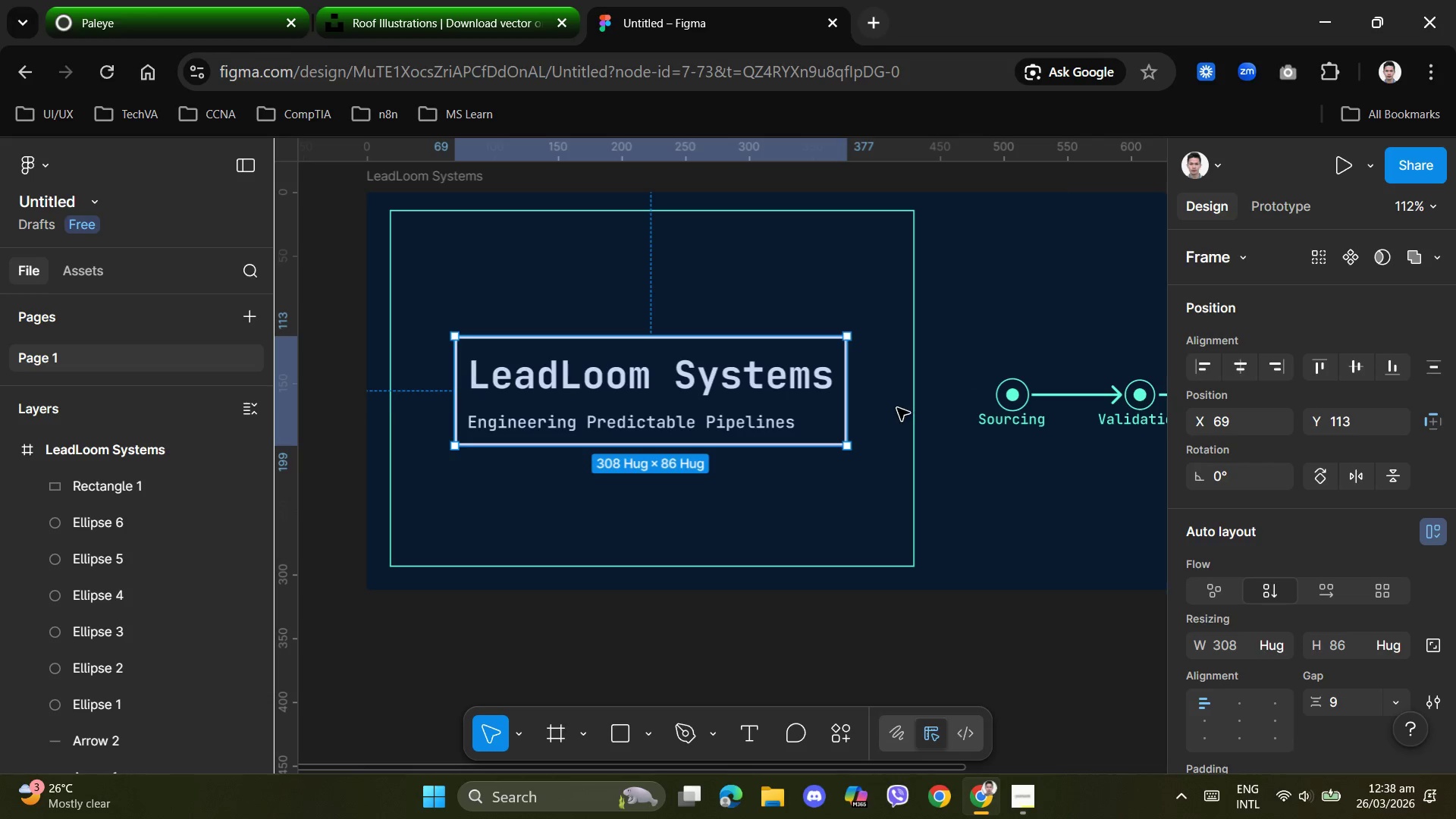 
hold_key(key=AltLeft, duration=1.5)
 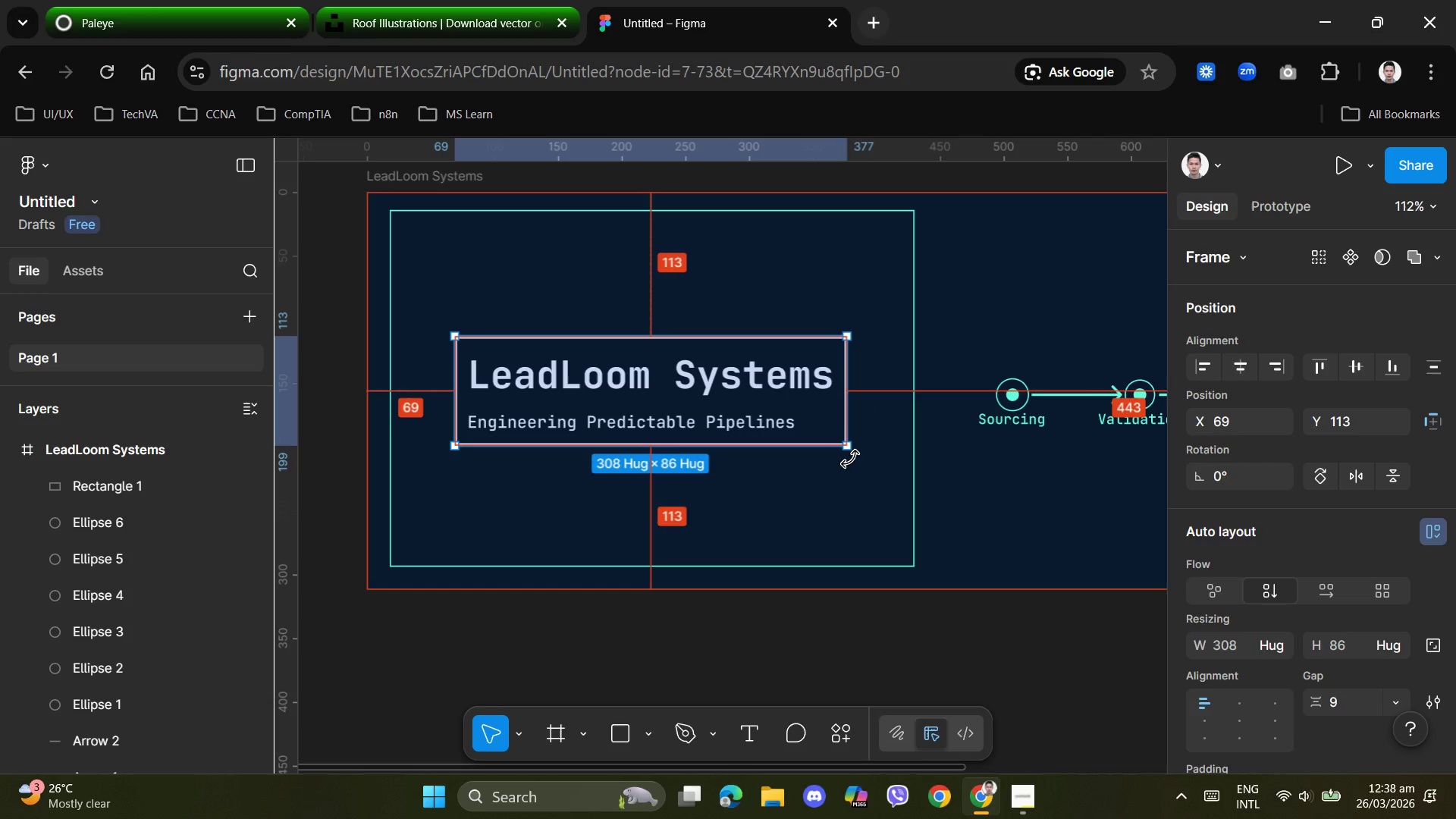 
hold_key(key=AltLeft, duration=0.66)
 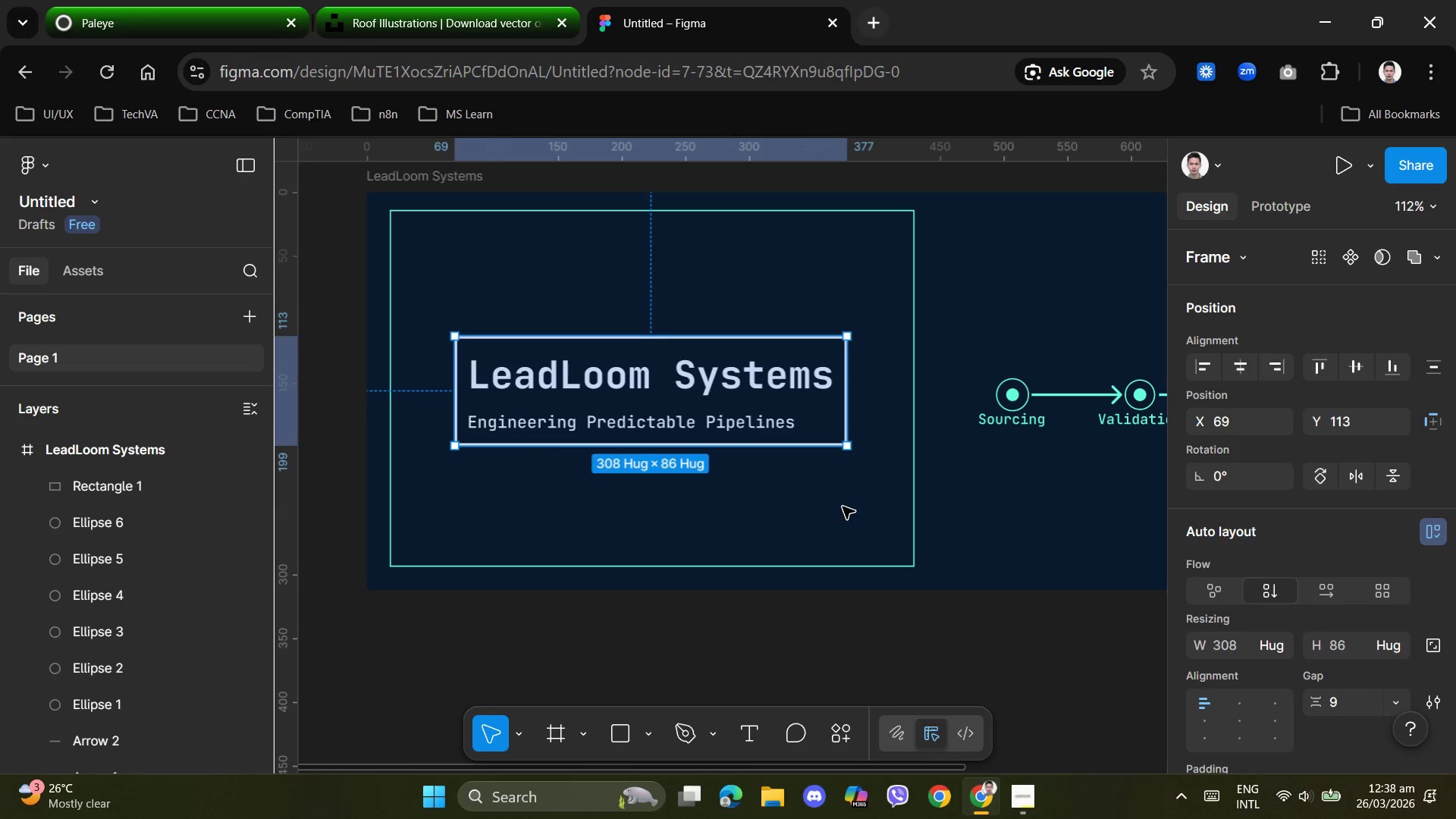 
left_click([843, 507])
 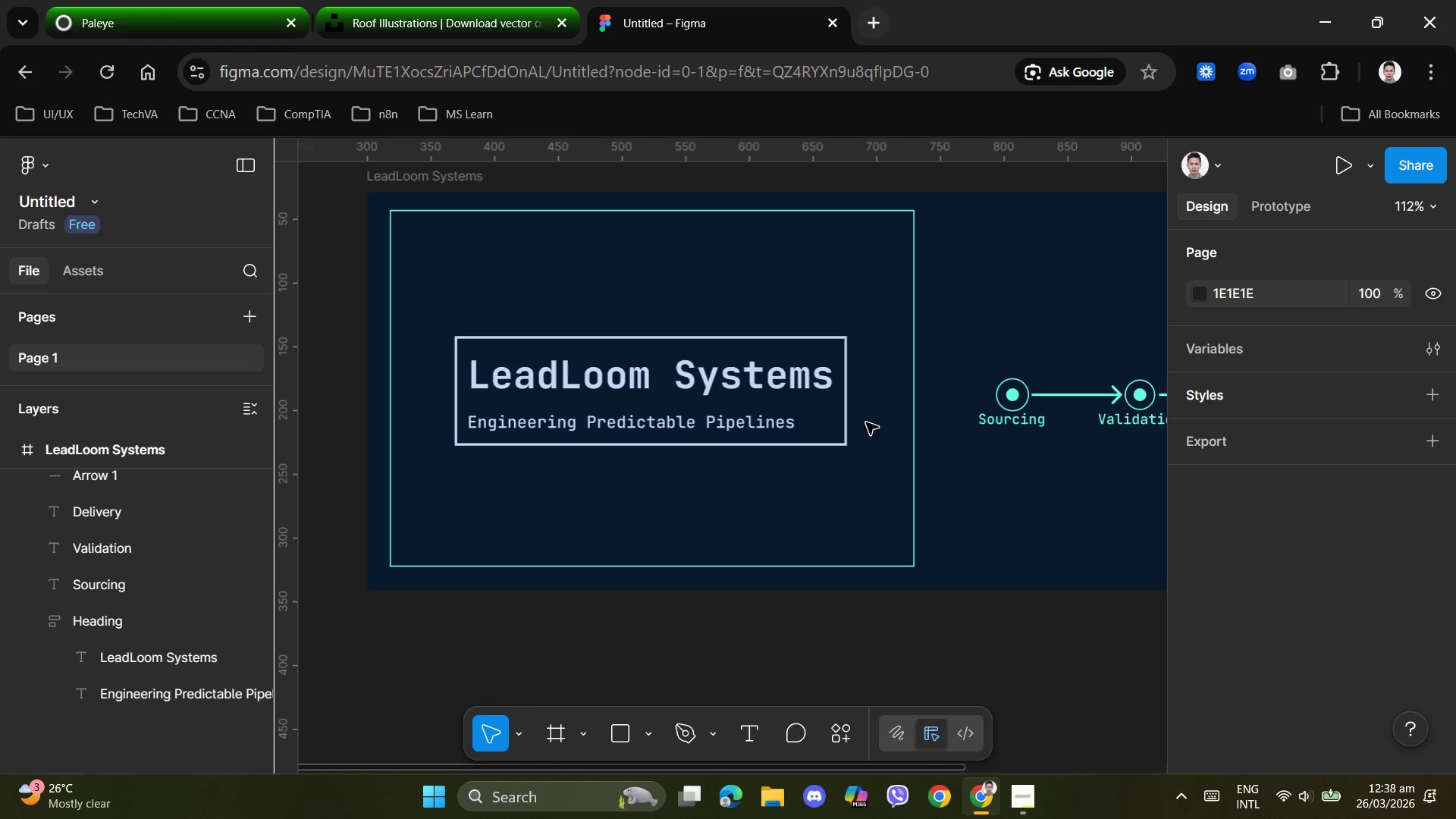 
hold_key(key=AltLeft, duration=1.5)
 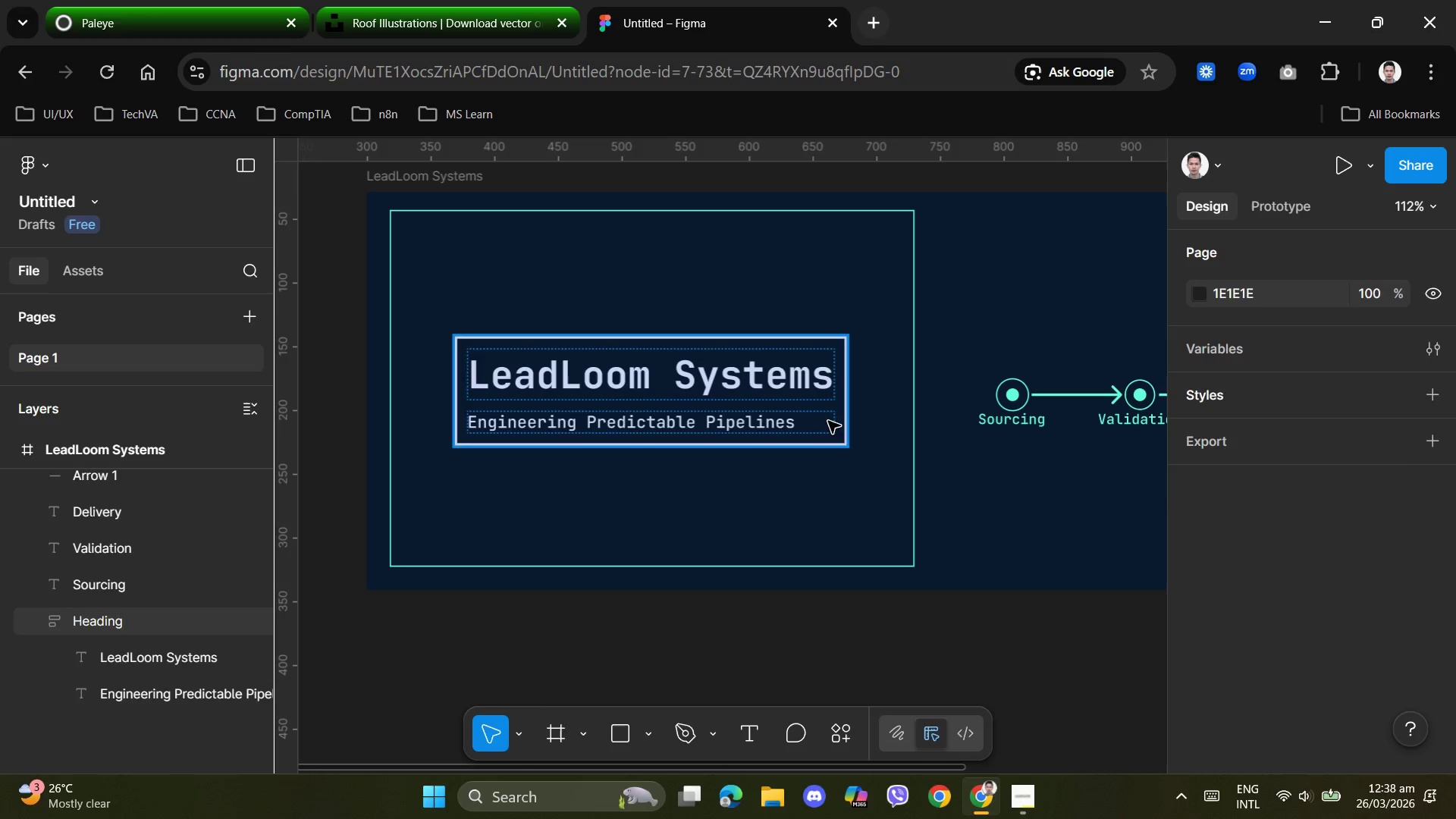 
key(Alt+AltLeft)
 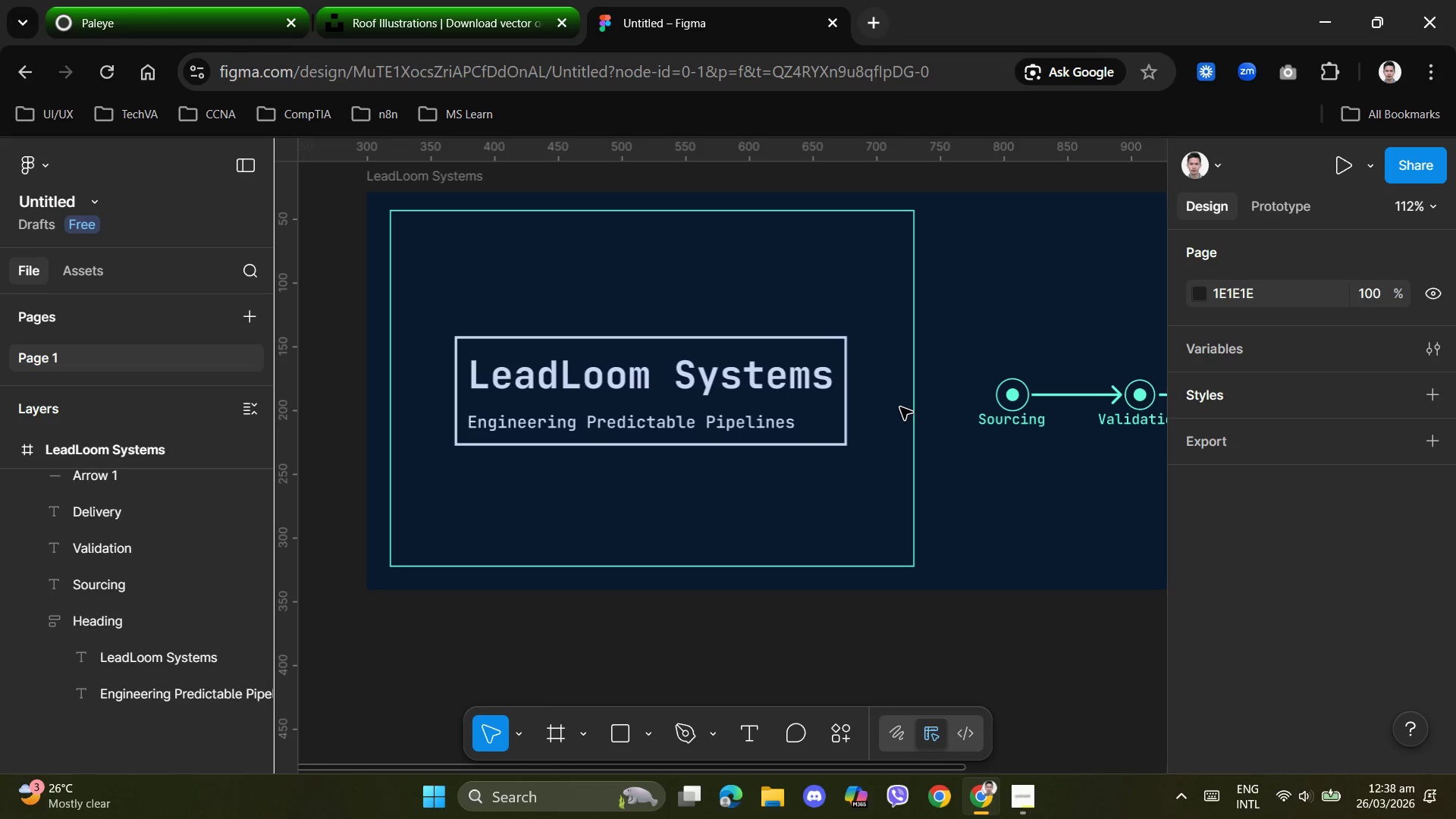 
key(Alt+AltLeft)
 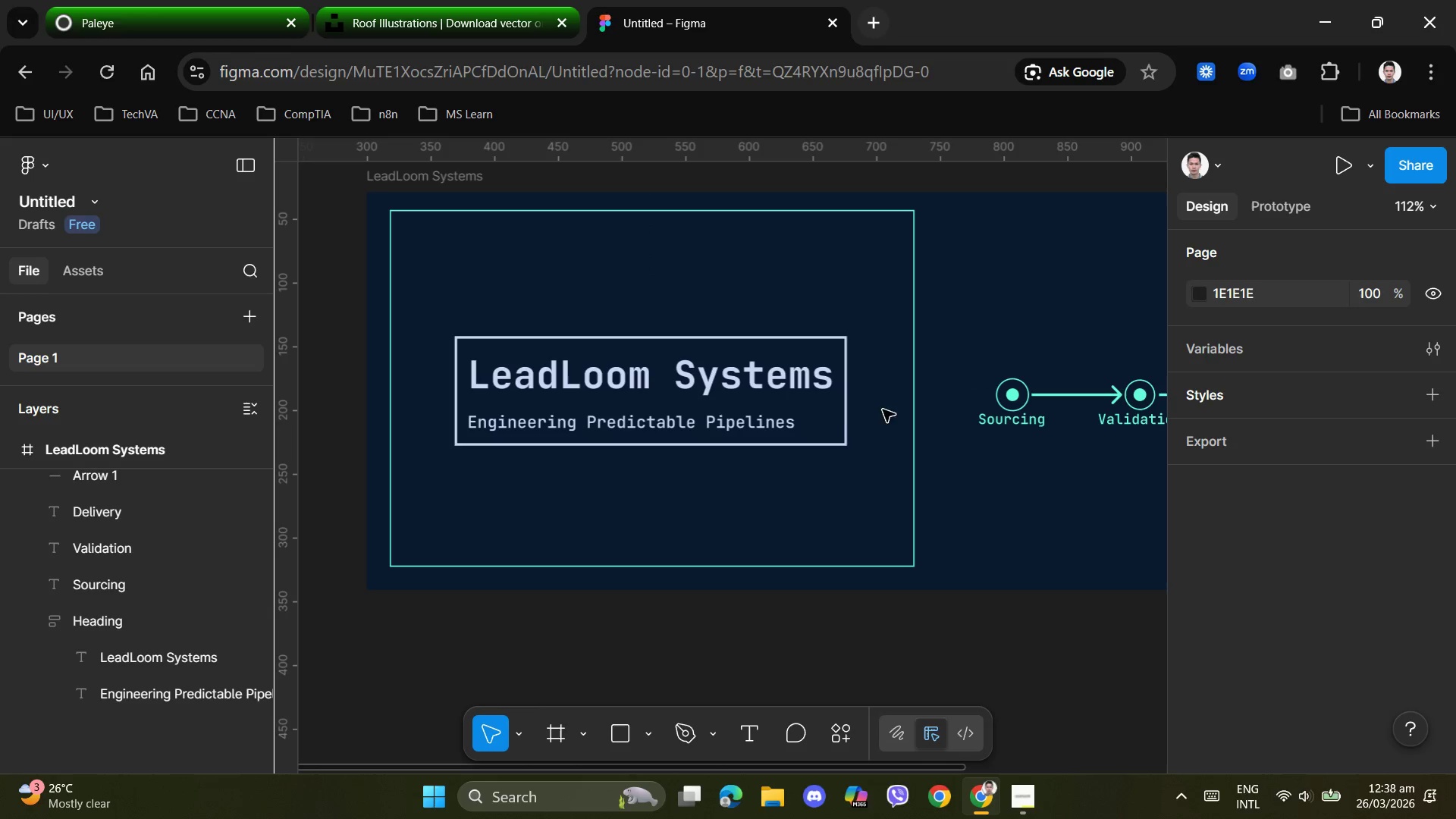 
key(Alt+AltLeft)
 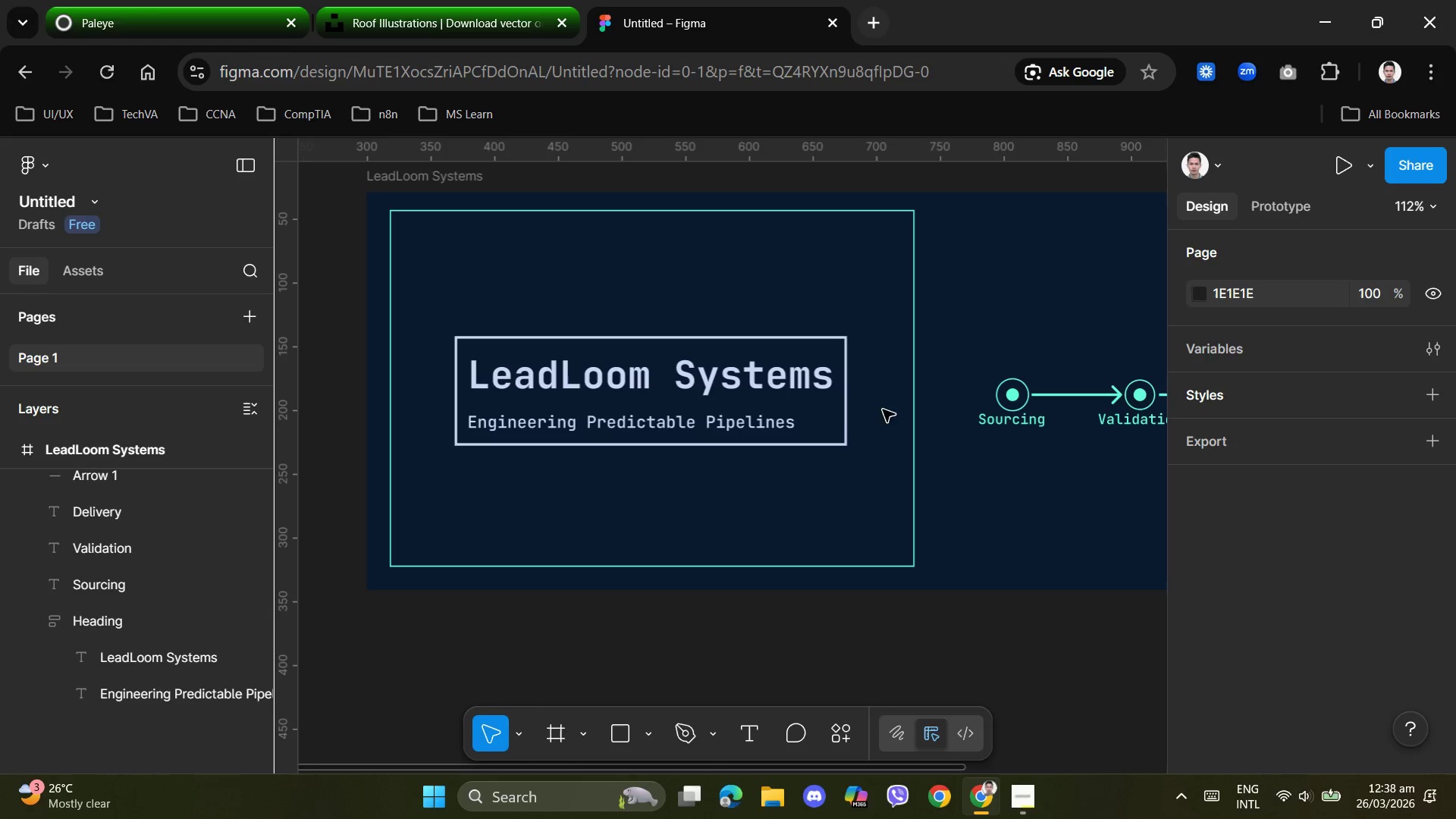 
key(Alt+AltLeft)
 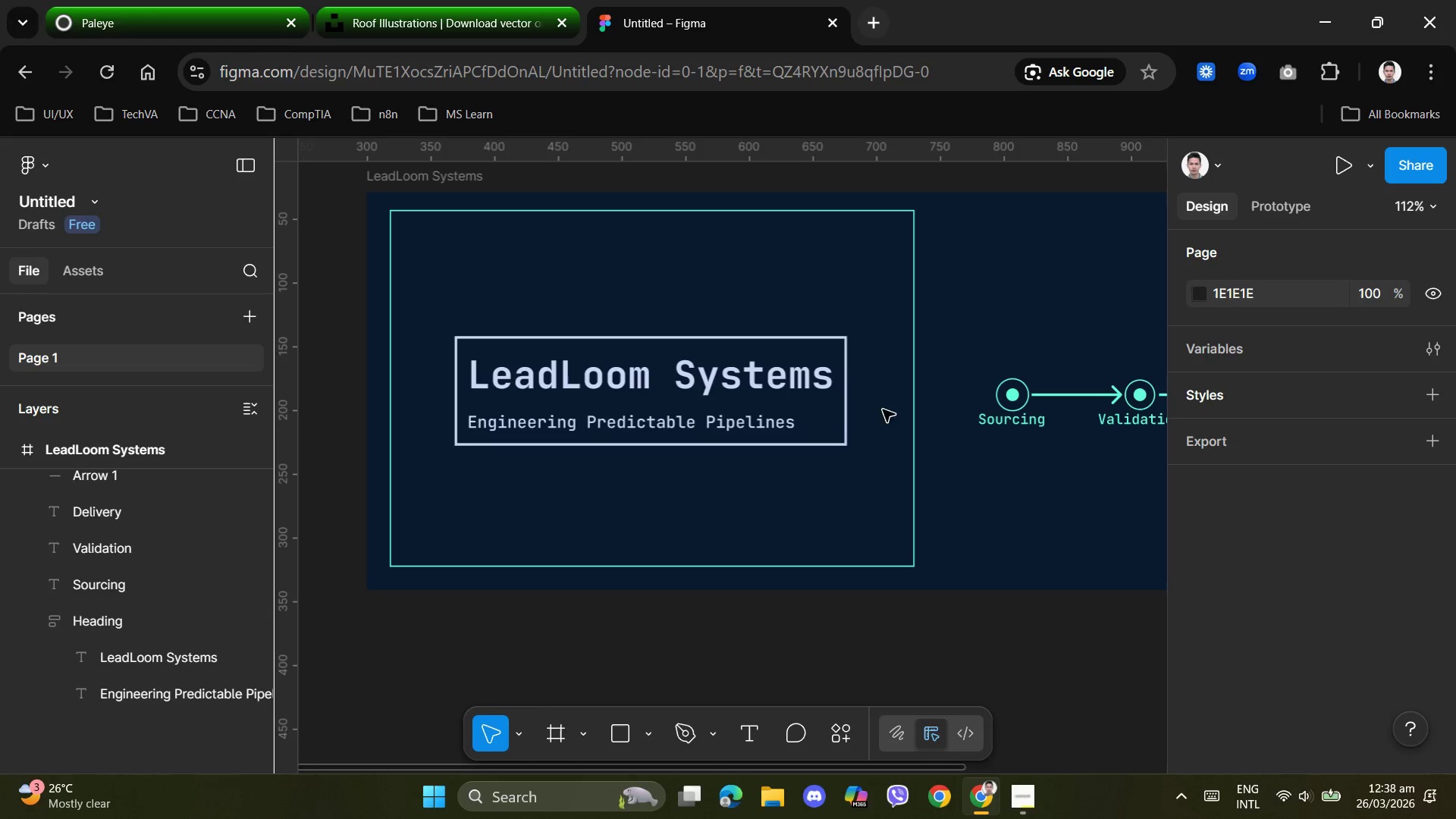 
key(Alt+AltLeft)
 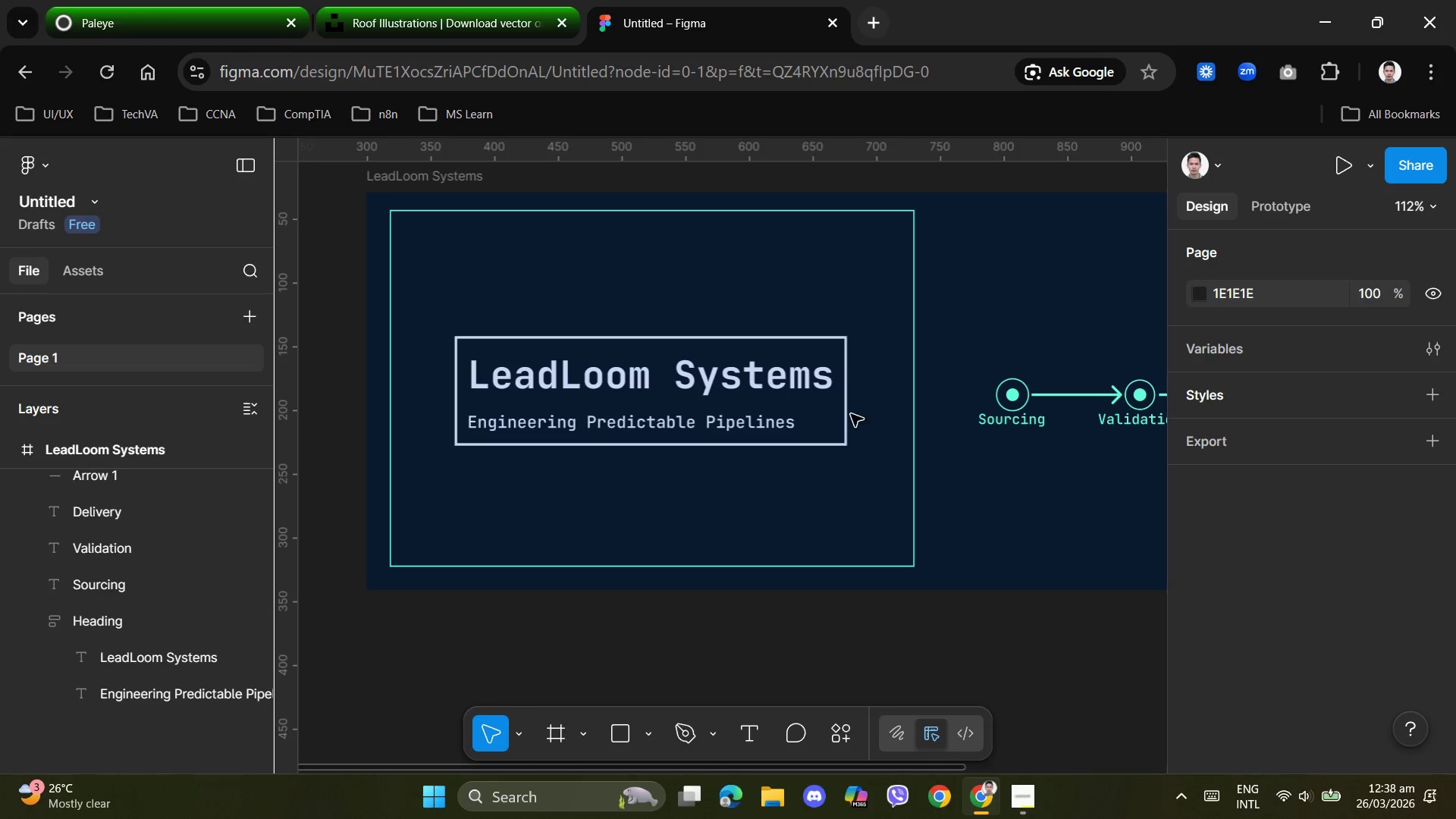 
key(Alt+AltLeft)
 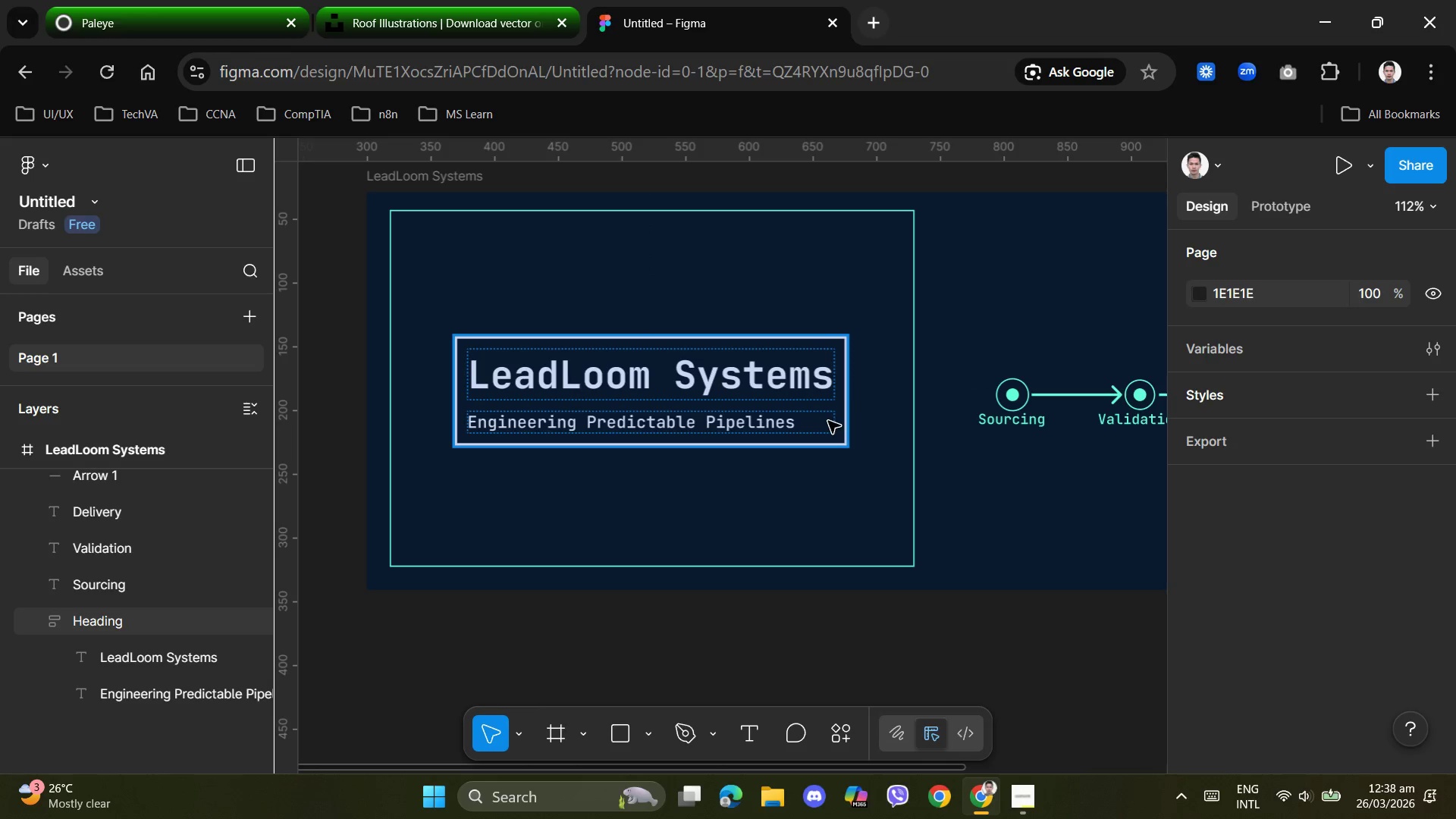 
left_click([828, 421])
 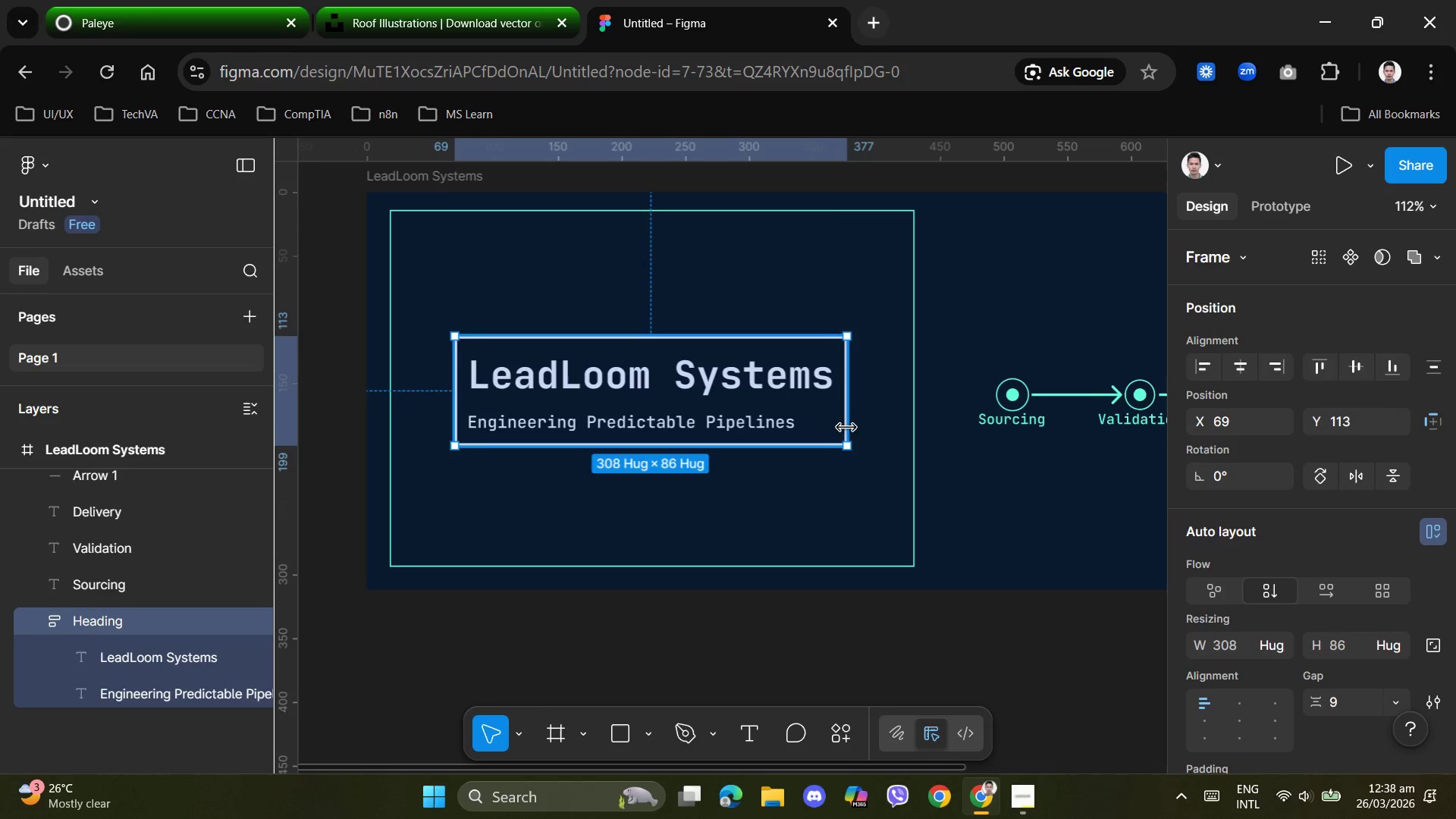 
hold_key(key=AltLeft, duration=1.5)
 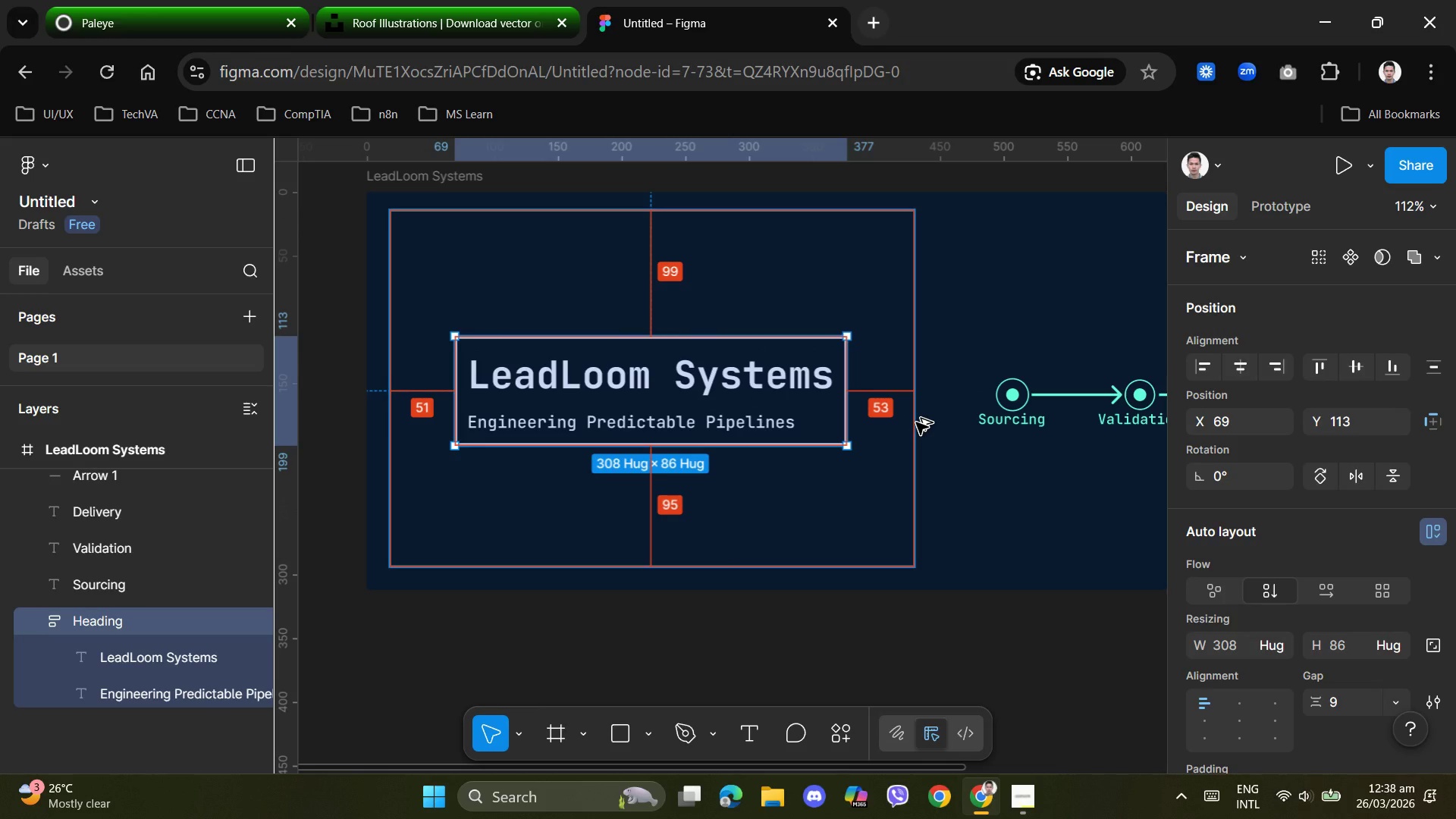 
hold_key(key=AltLeft, duration=1.5)
 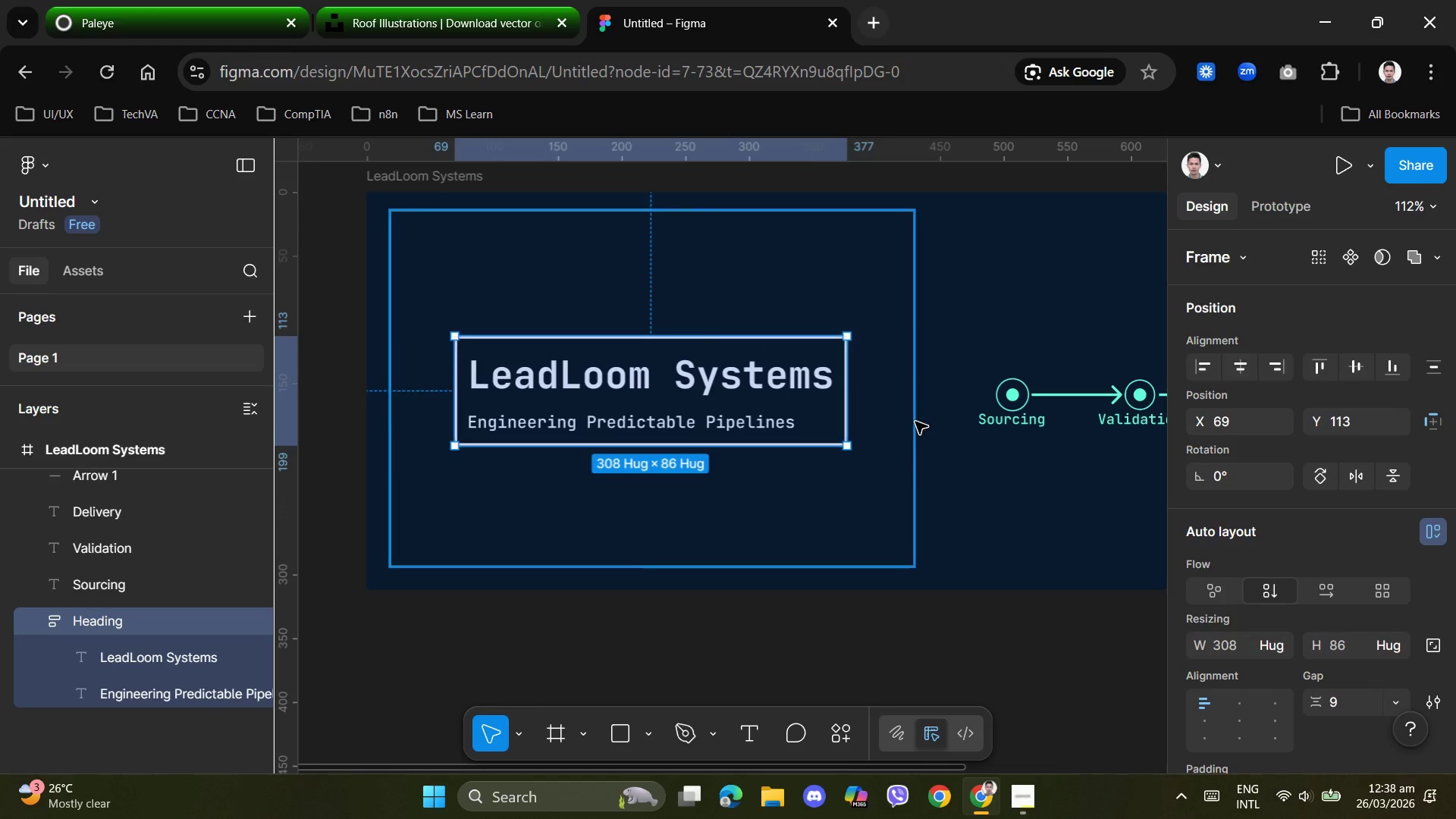 
key(Alt+AltLeft)
 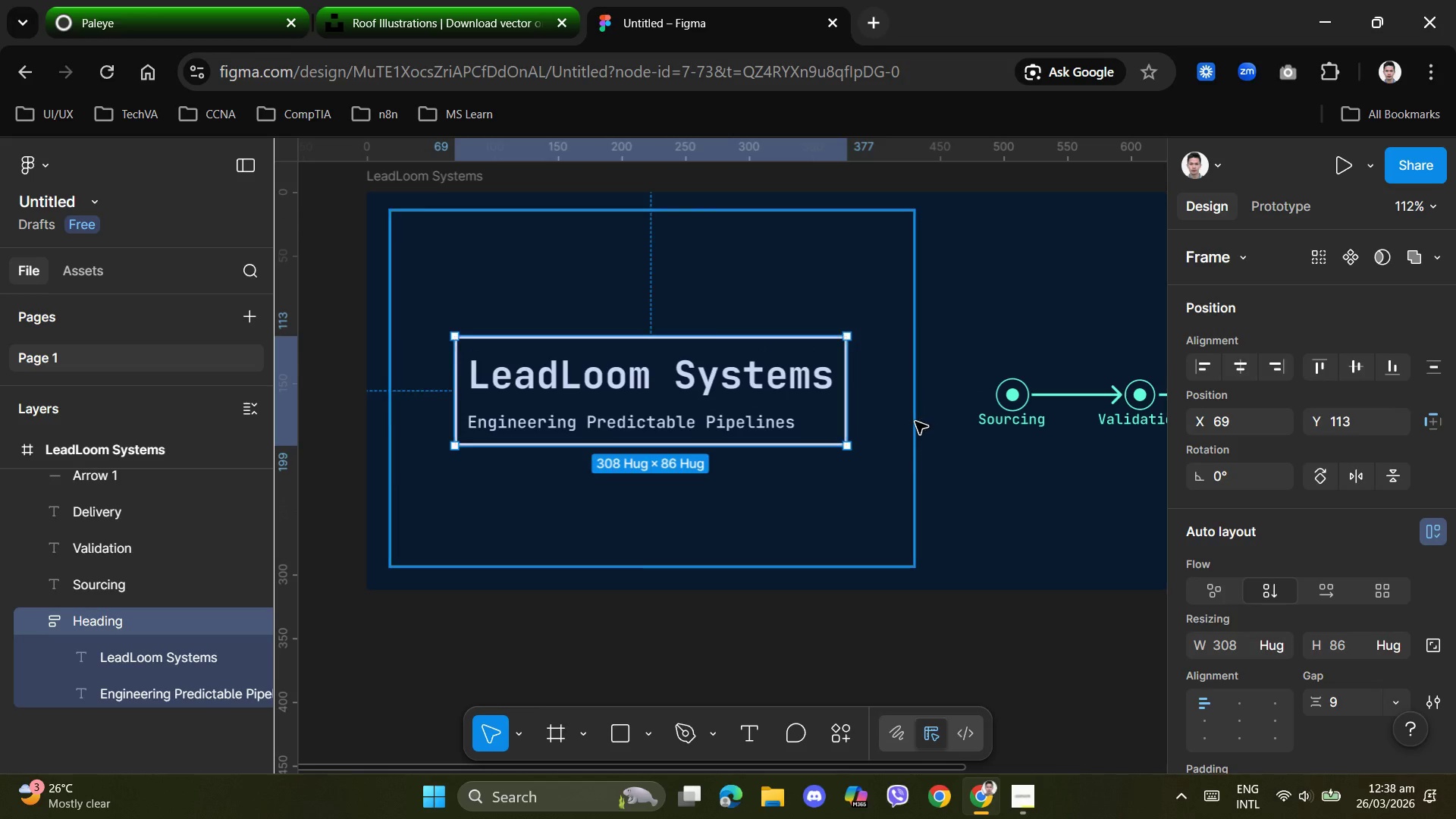 
key(Alt+AltLeft)
 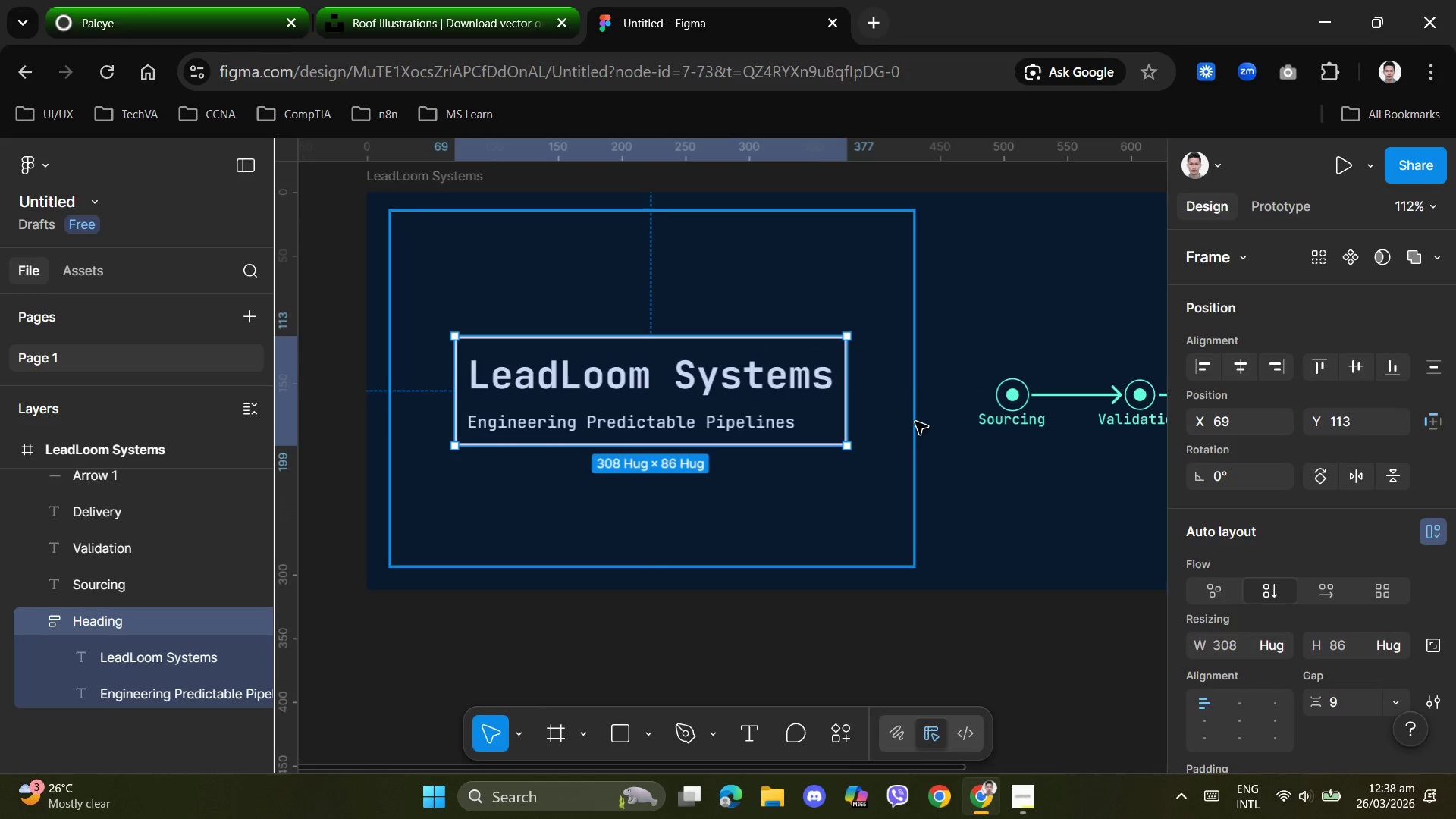 
hold_key(key=AltLeft, duration=1.77)
 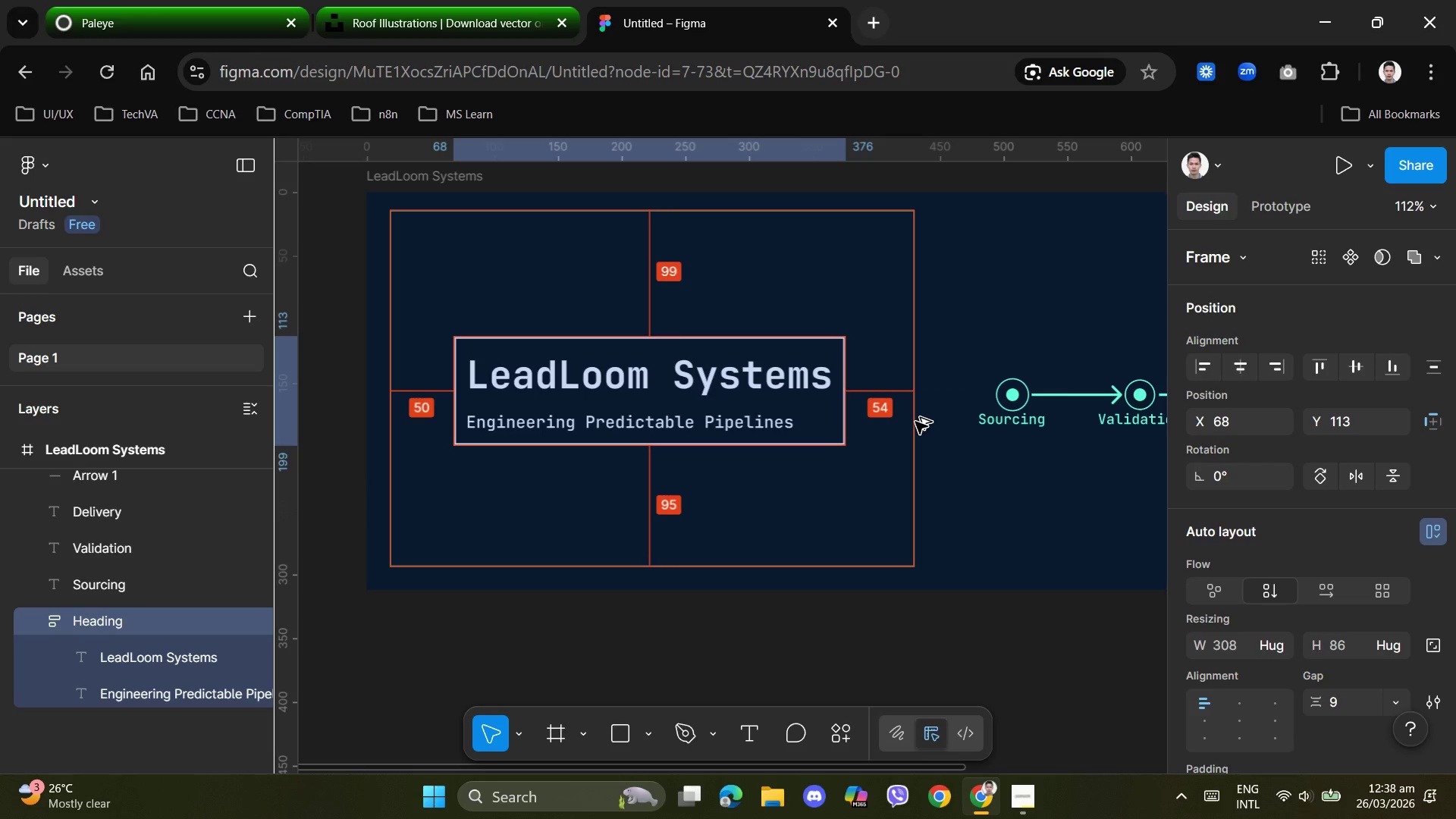 
key(ArrowLeft)
 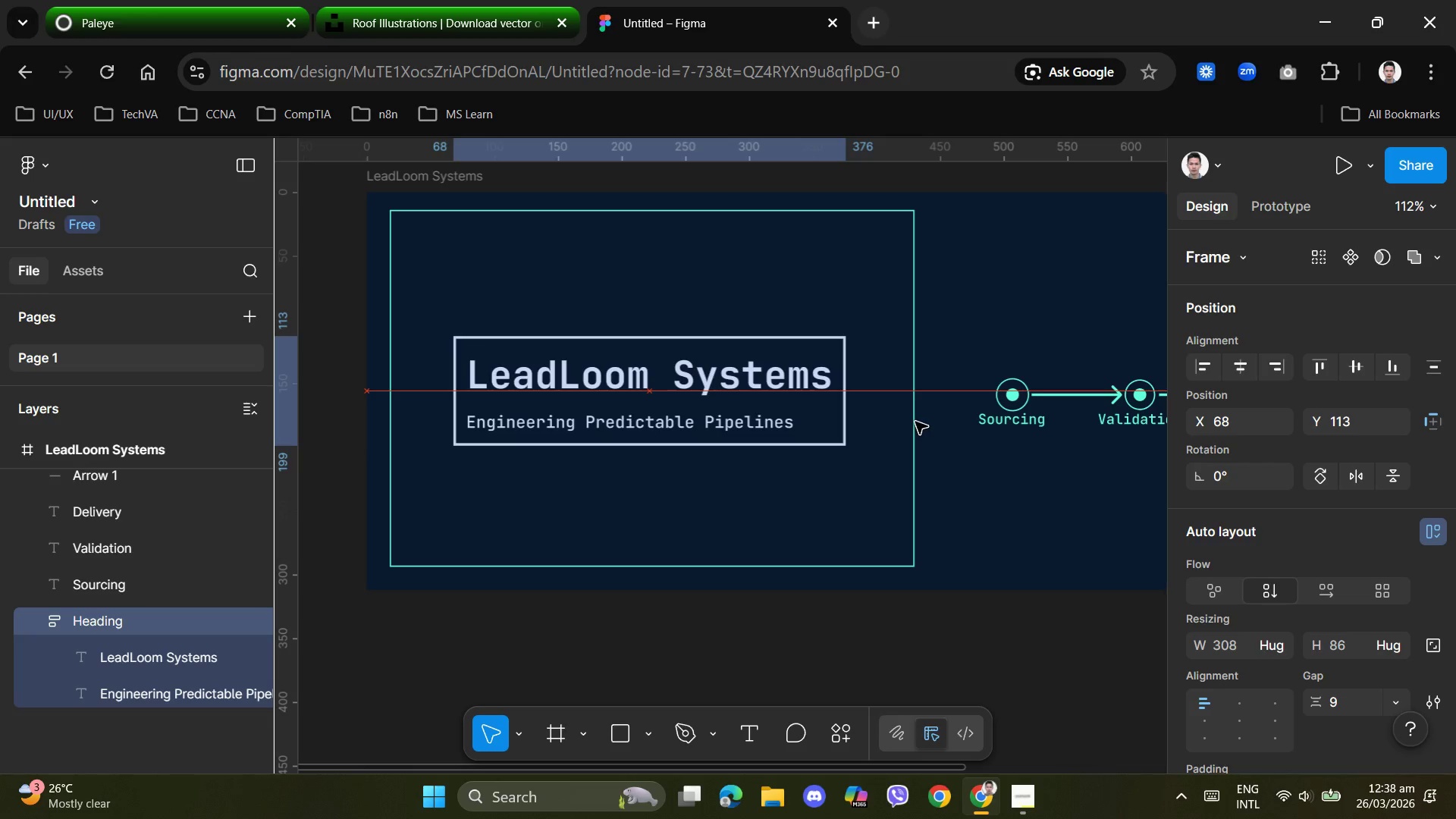 
hold_key(key=AltLeft, duration=1.5)
 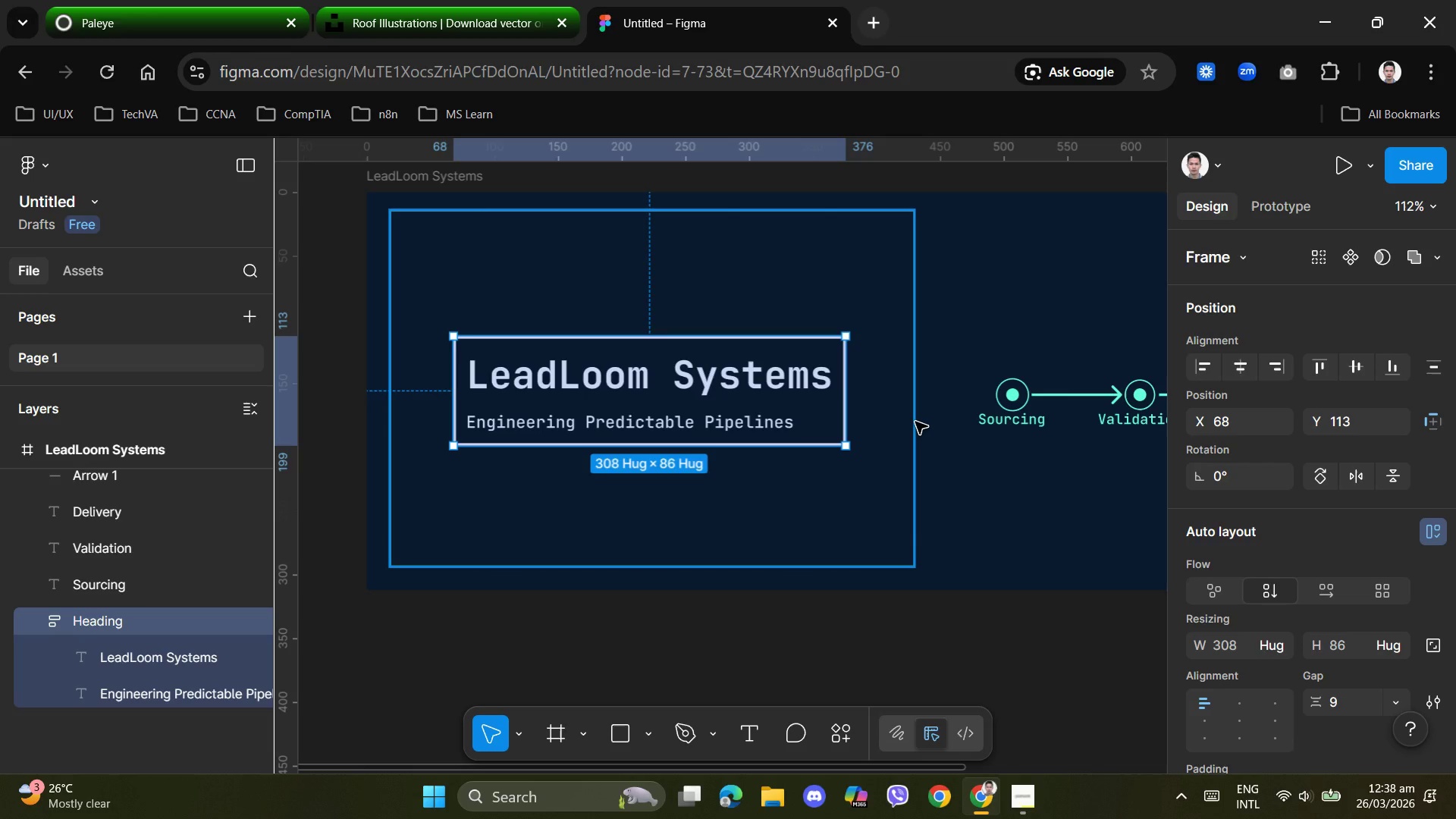 
key(Alt+AltLeft)
 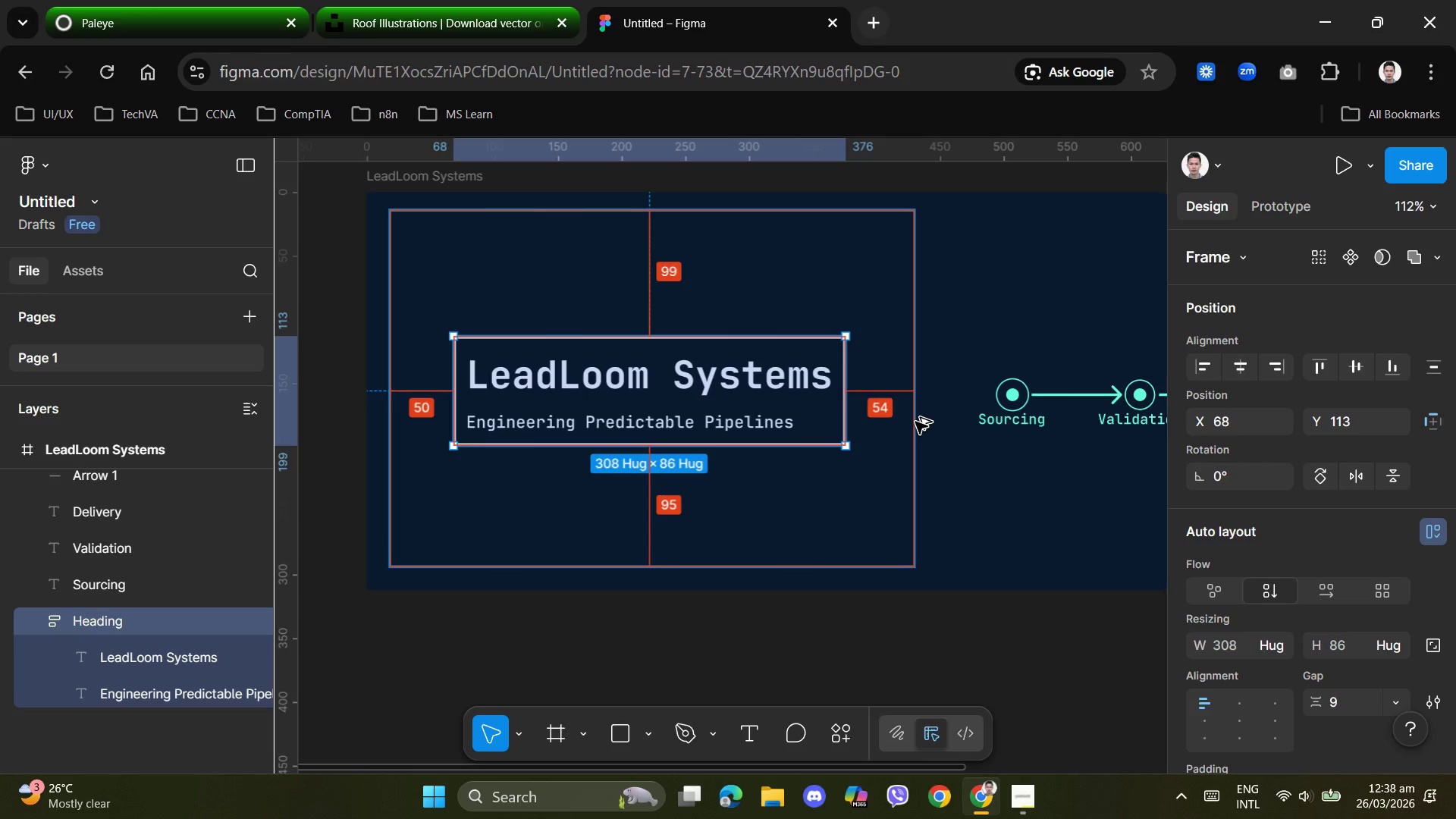 
key(Alt+AltLeft)
 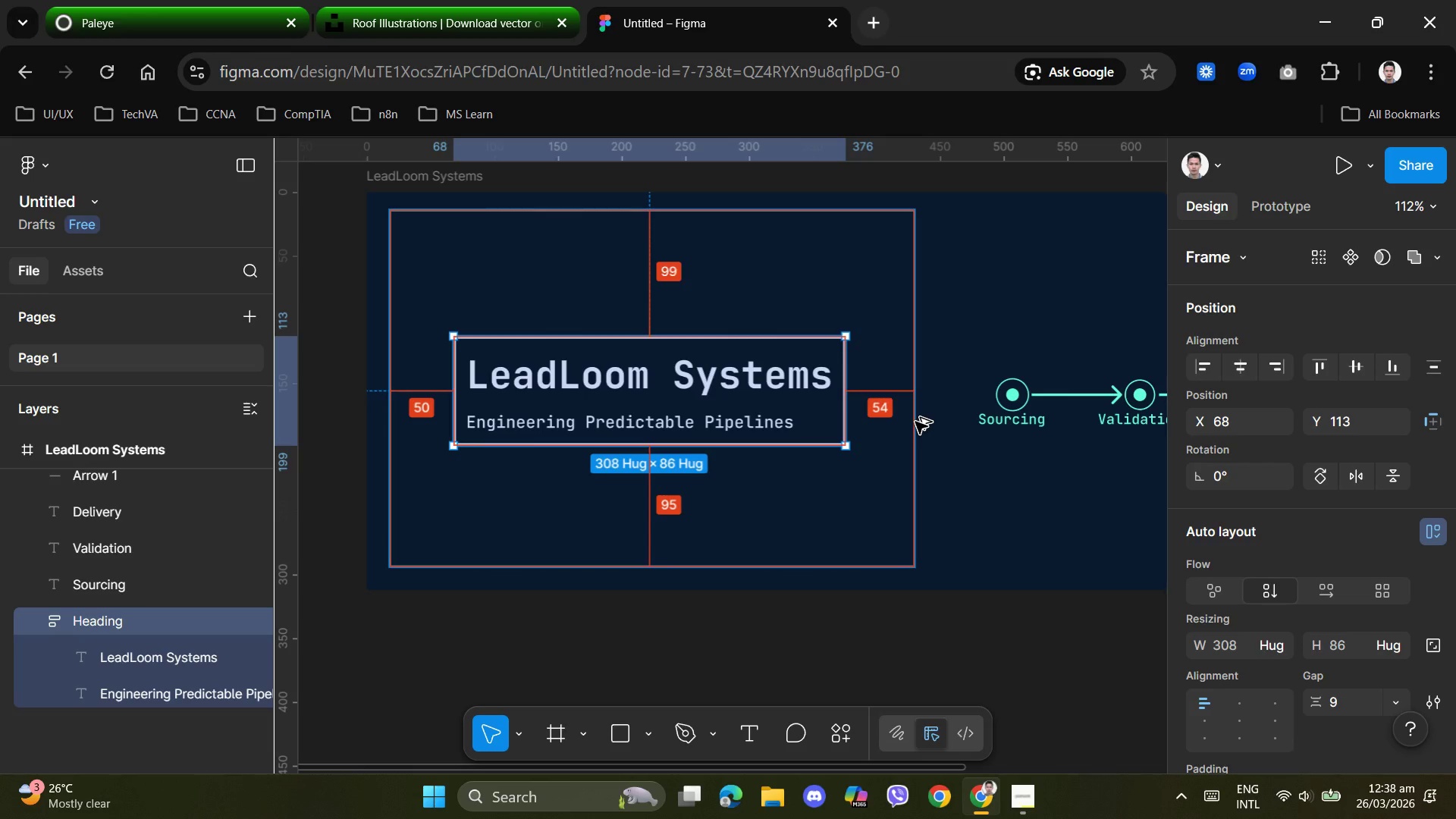 
key(Alt+AltLeft)
 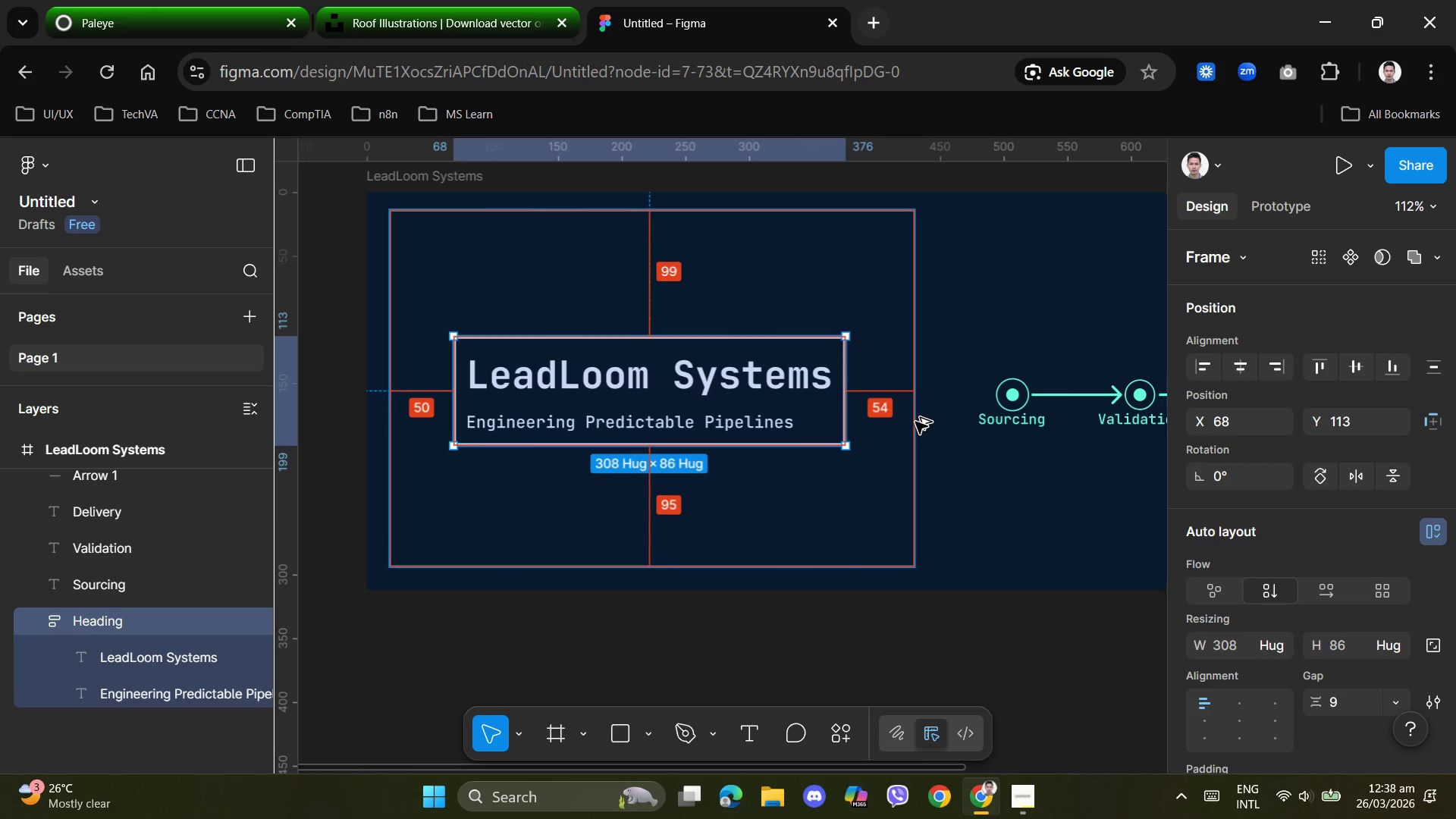 
key(Alt+AltLeft)
 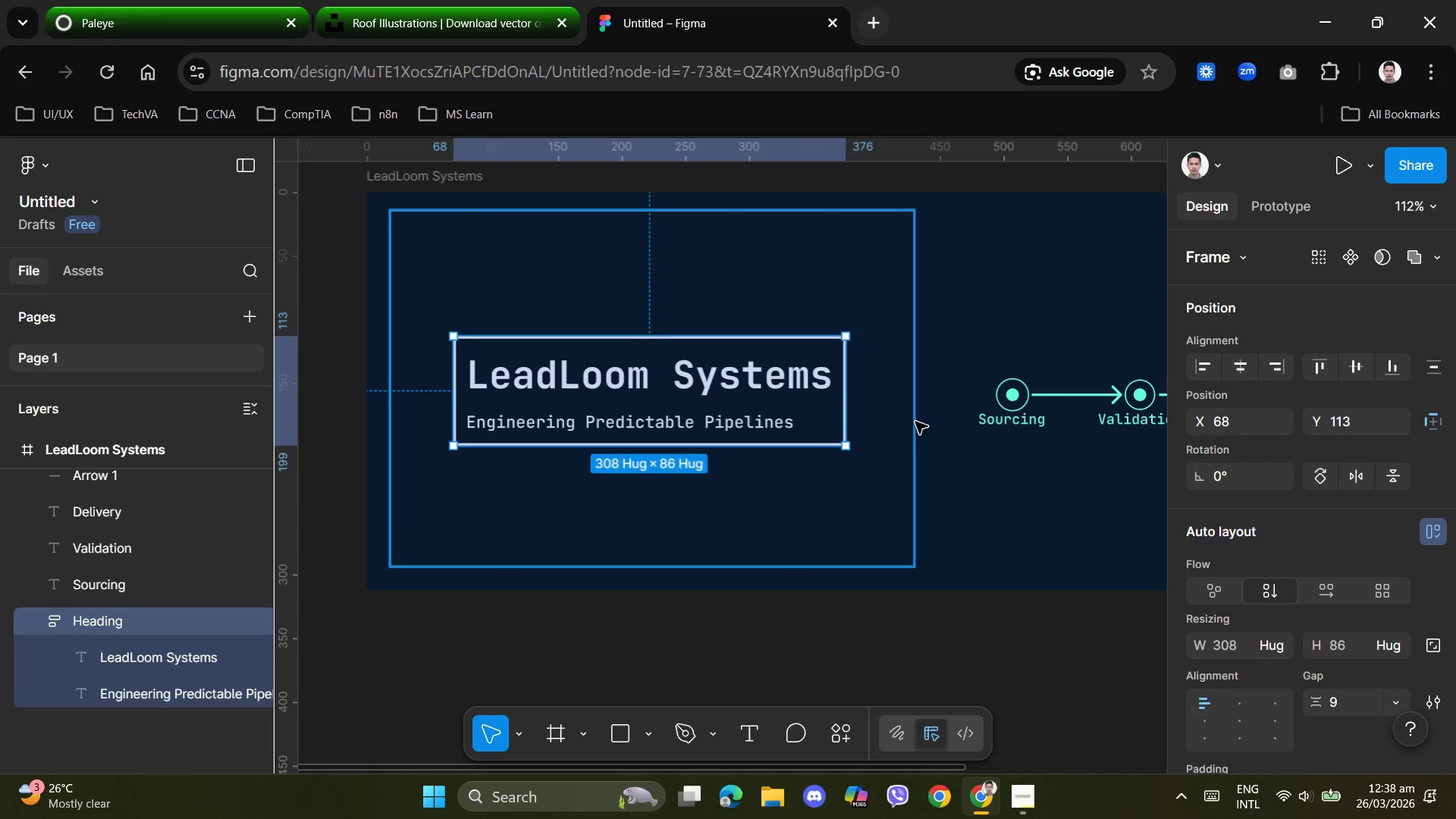 
key(Alt+AltLeft)
 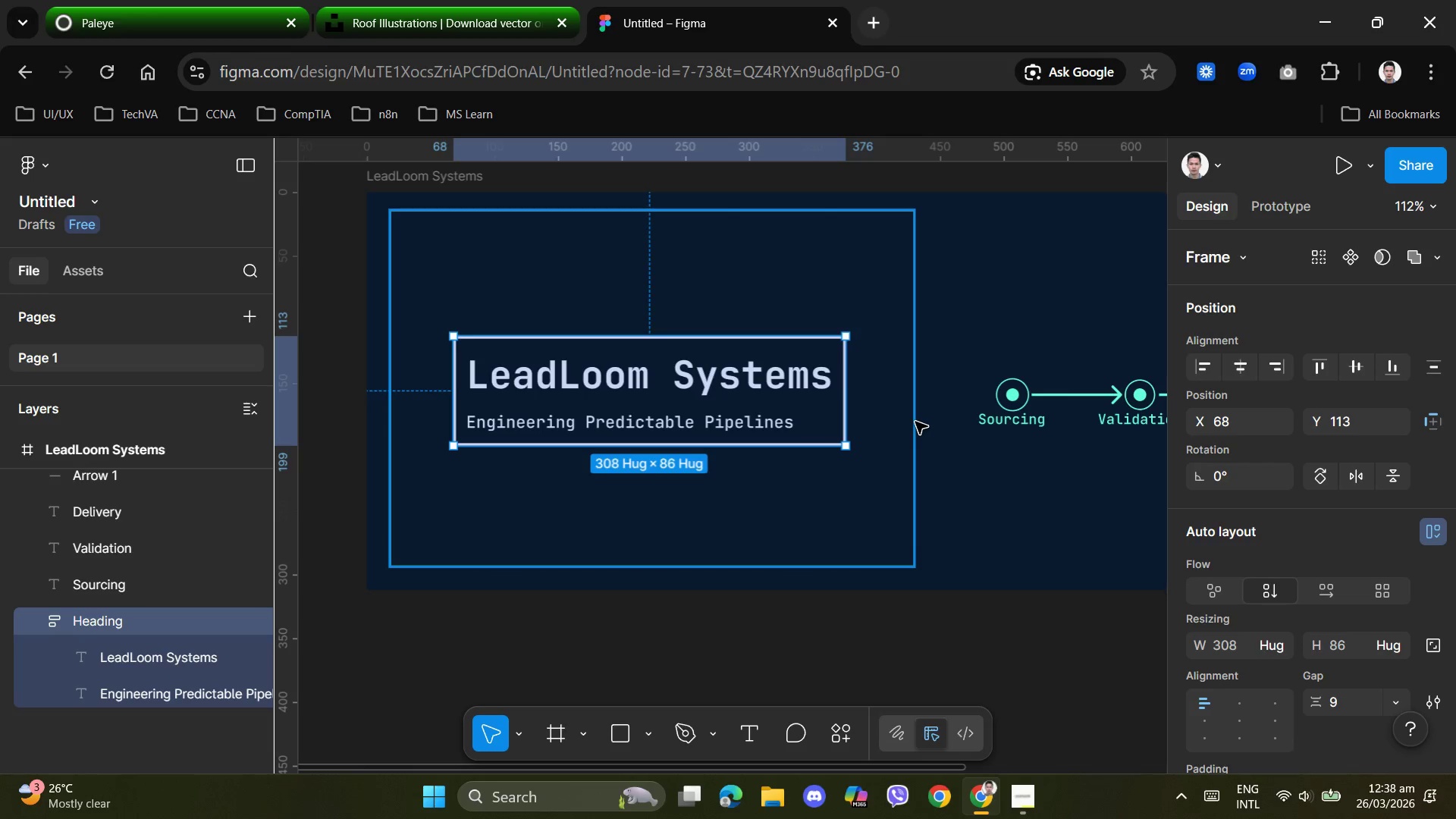 
key(Alt+AltLeft)
 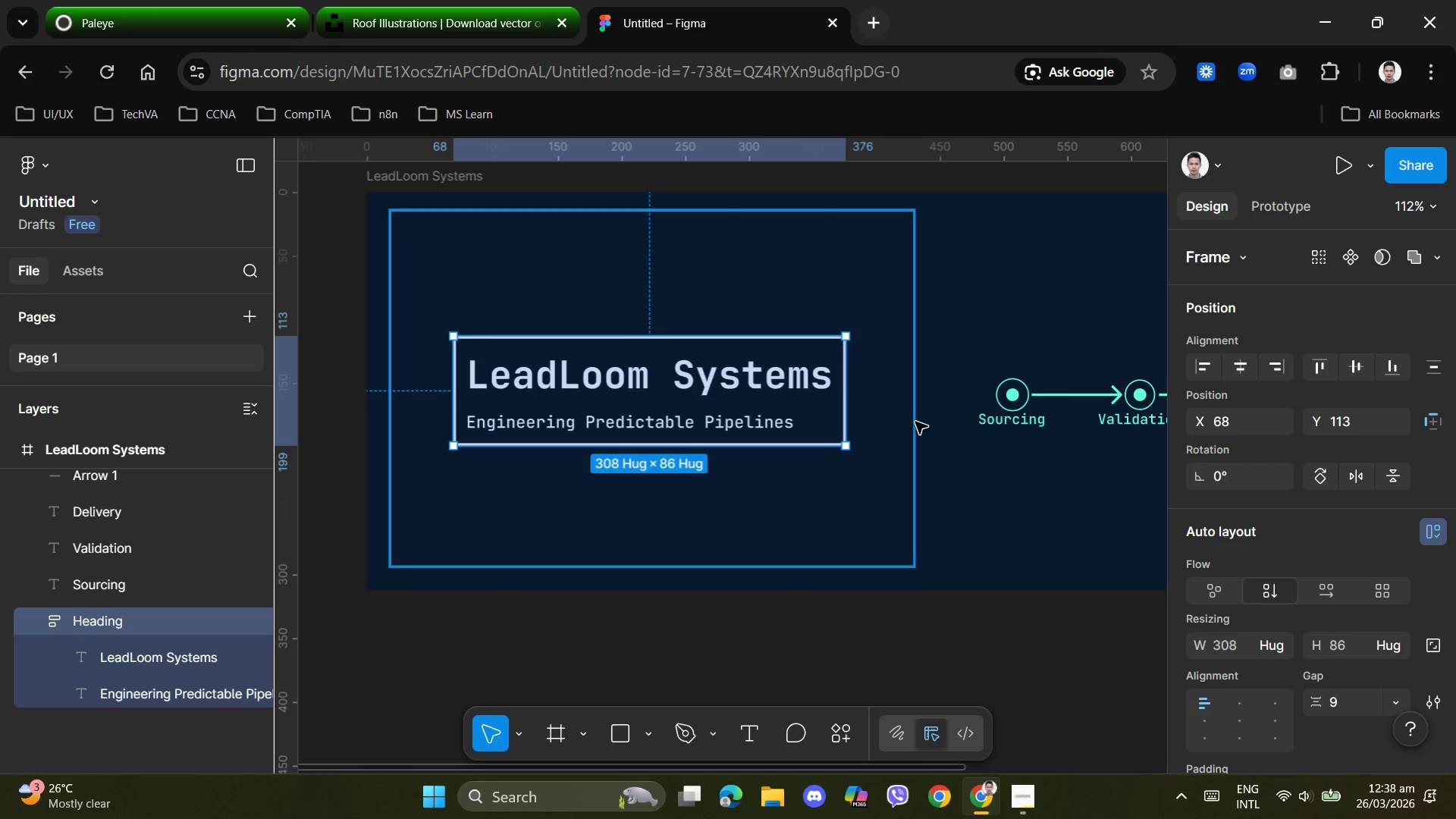 
key(Alt+AltLeft)
 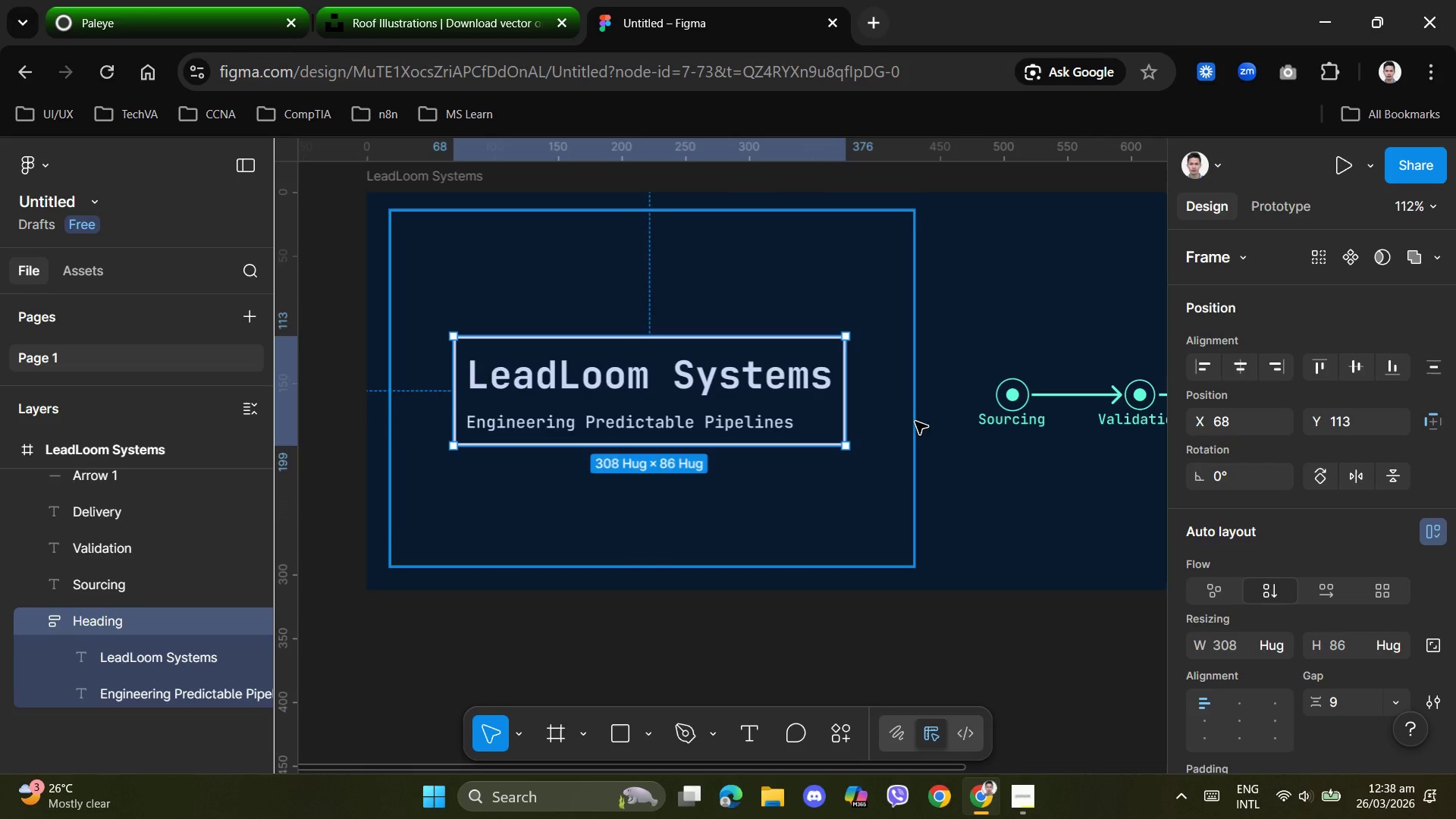 
key(ArrowRight)
 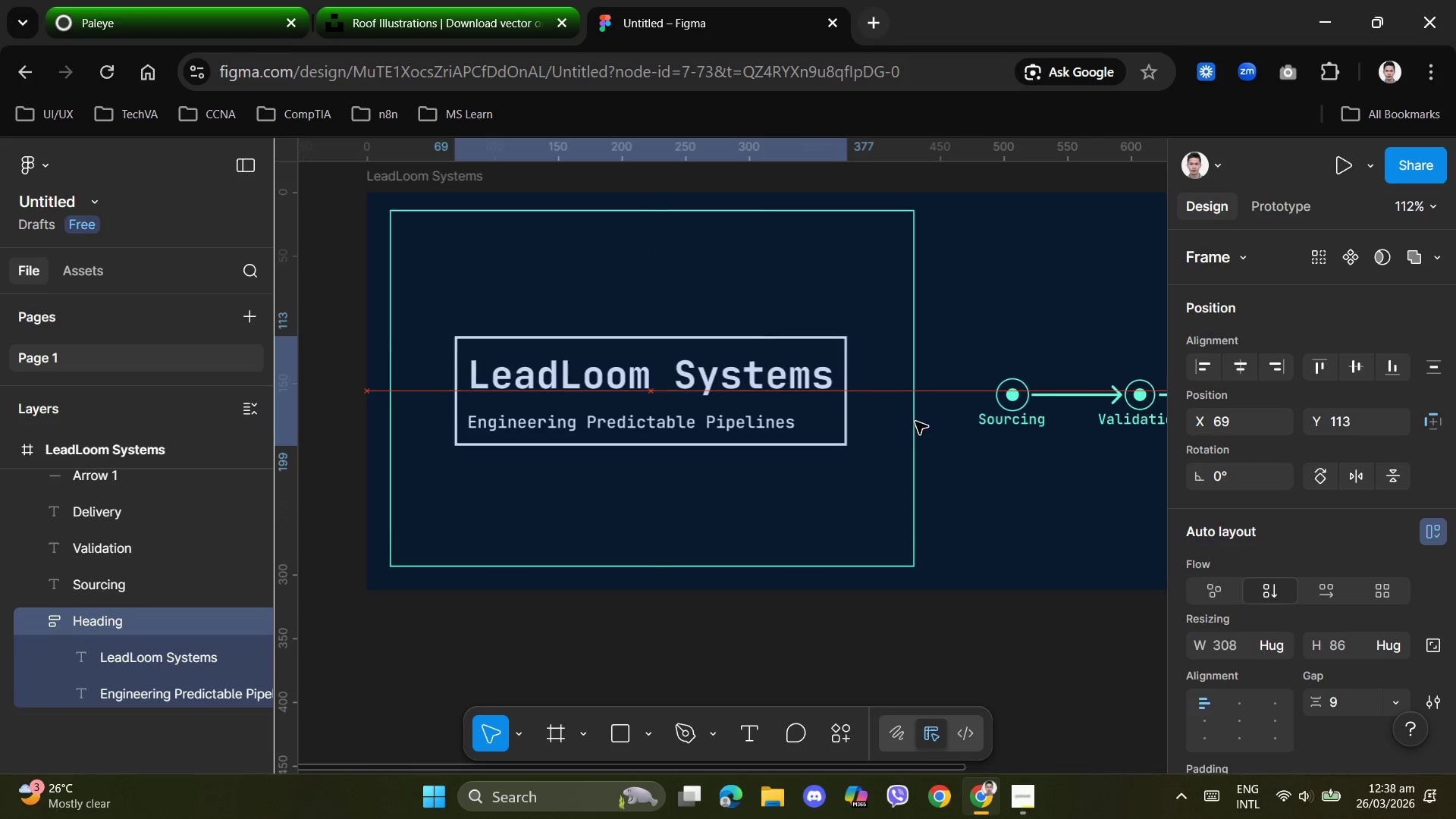 
key(ArrowRight)
 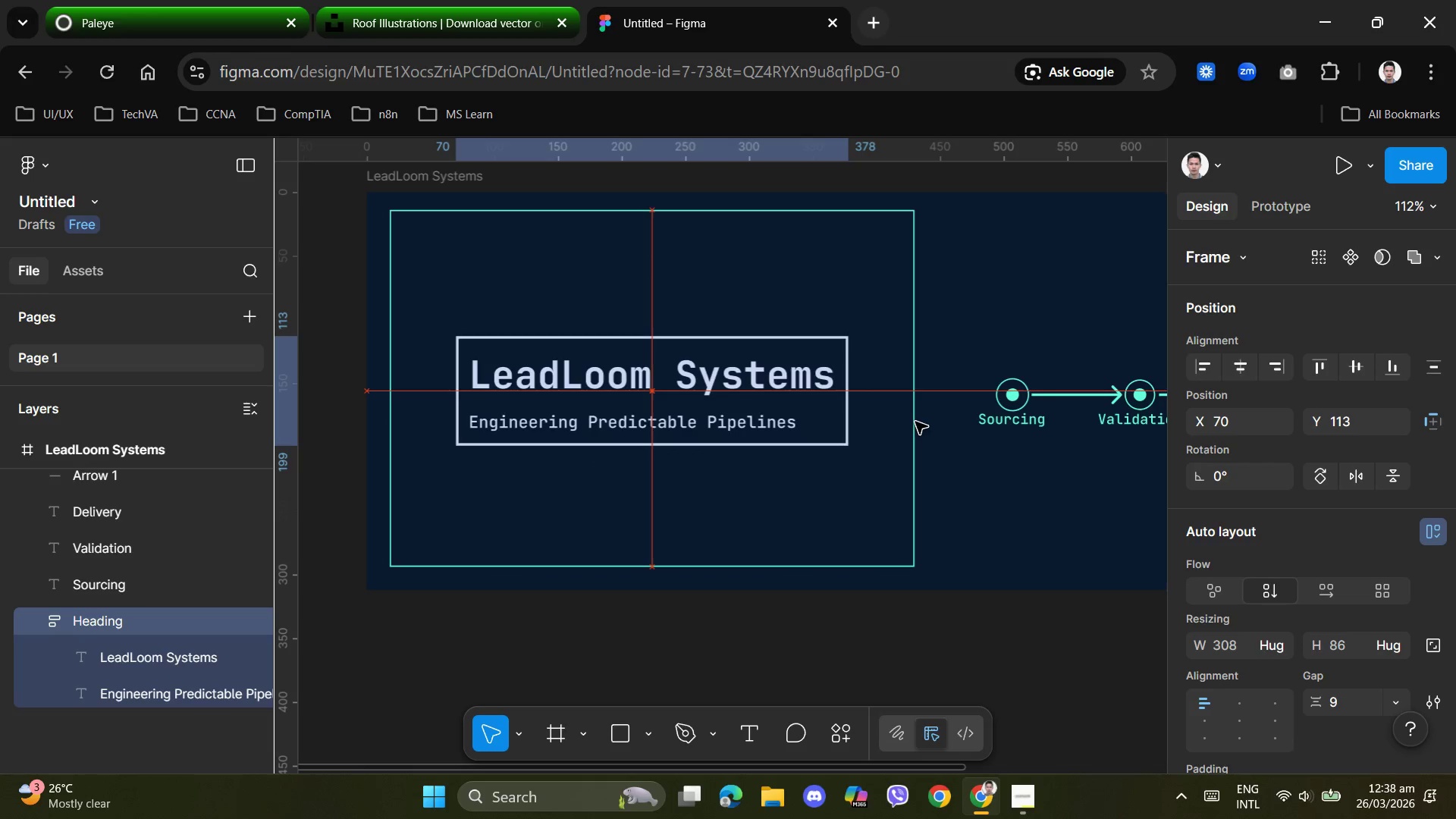 
hold_key(key=AltLeft, duration=1.41)
 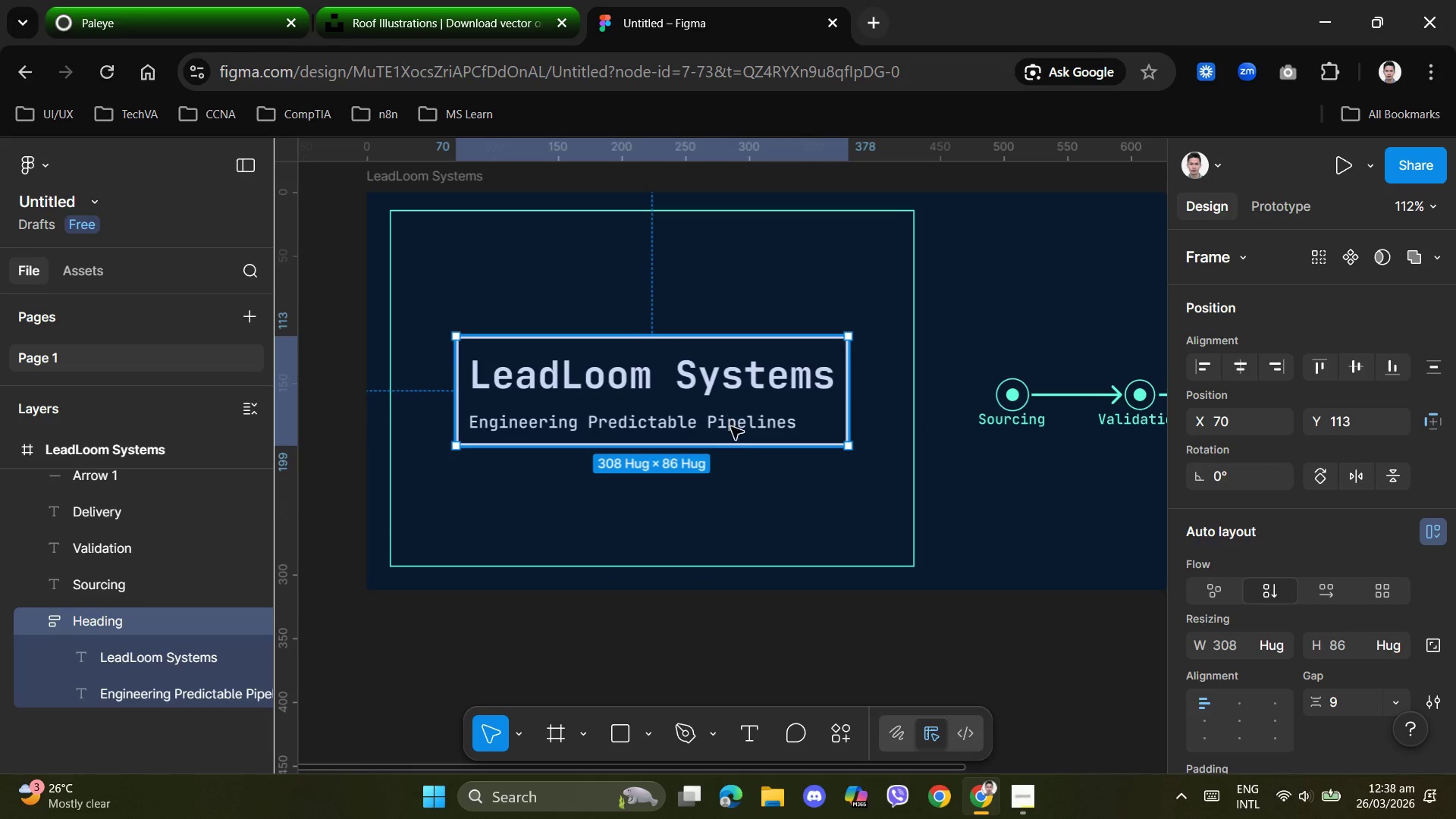 
hold_key(key=AltLeft, duration=1.5)
 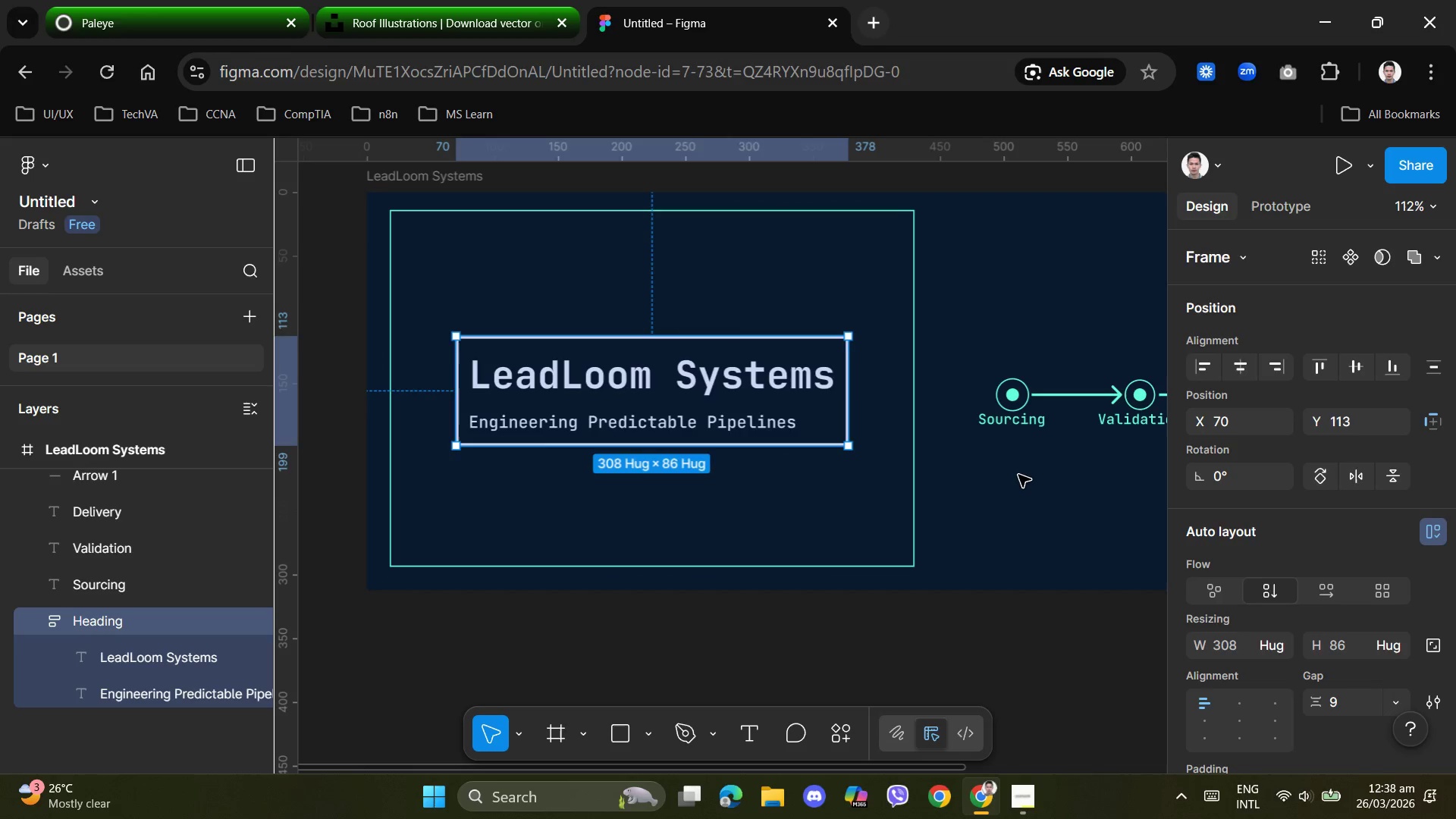 
key(Alt+AltLeft)
 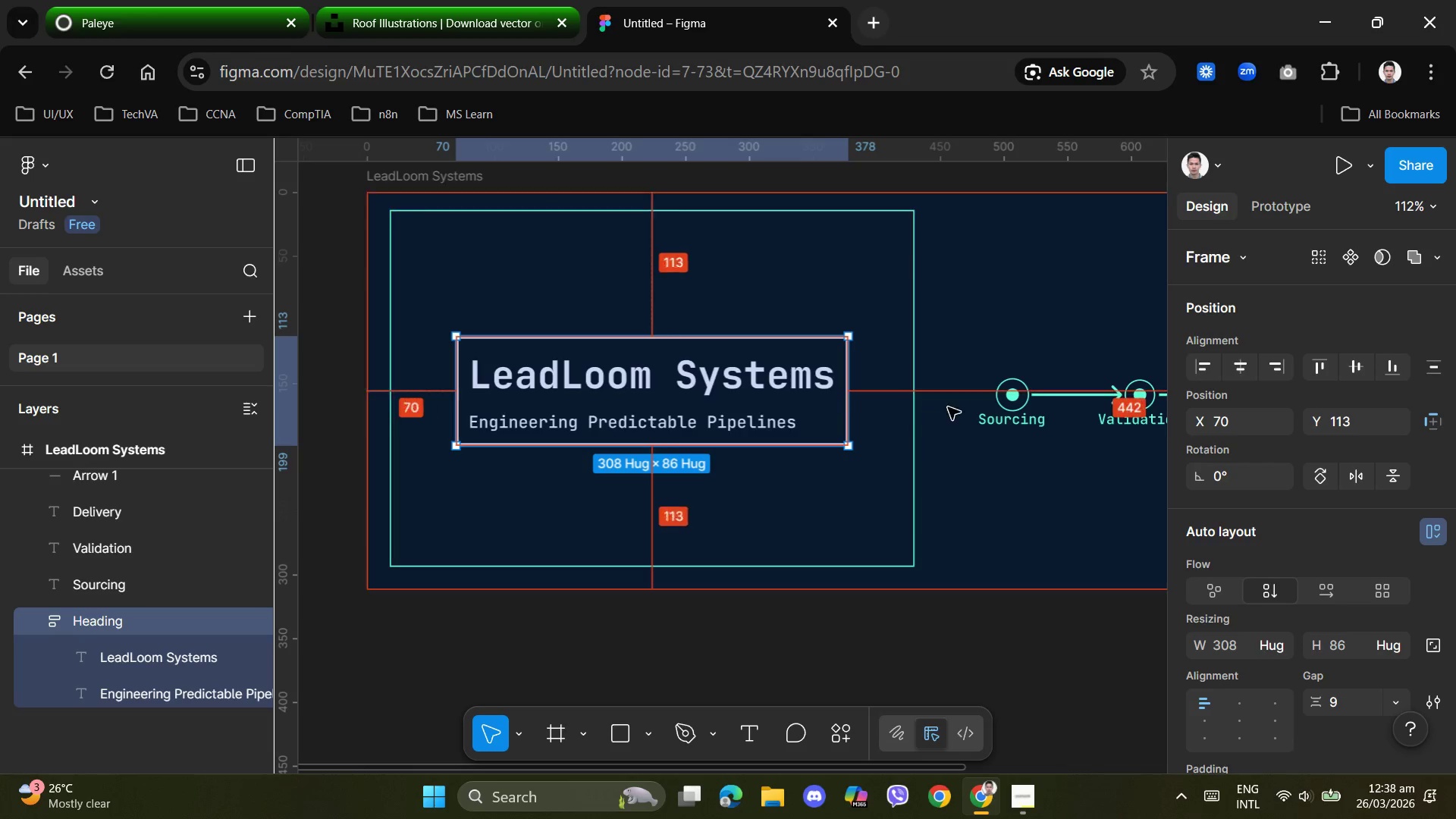 
key(Alt+AltLeft)
 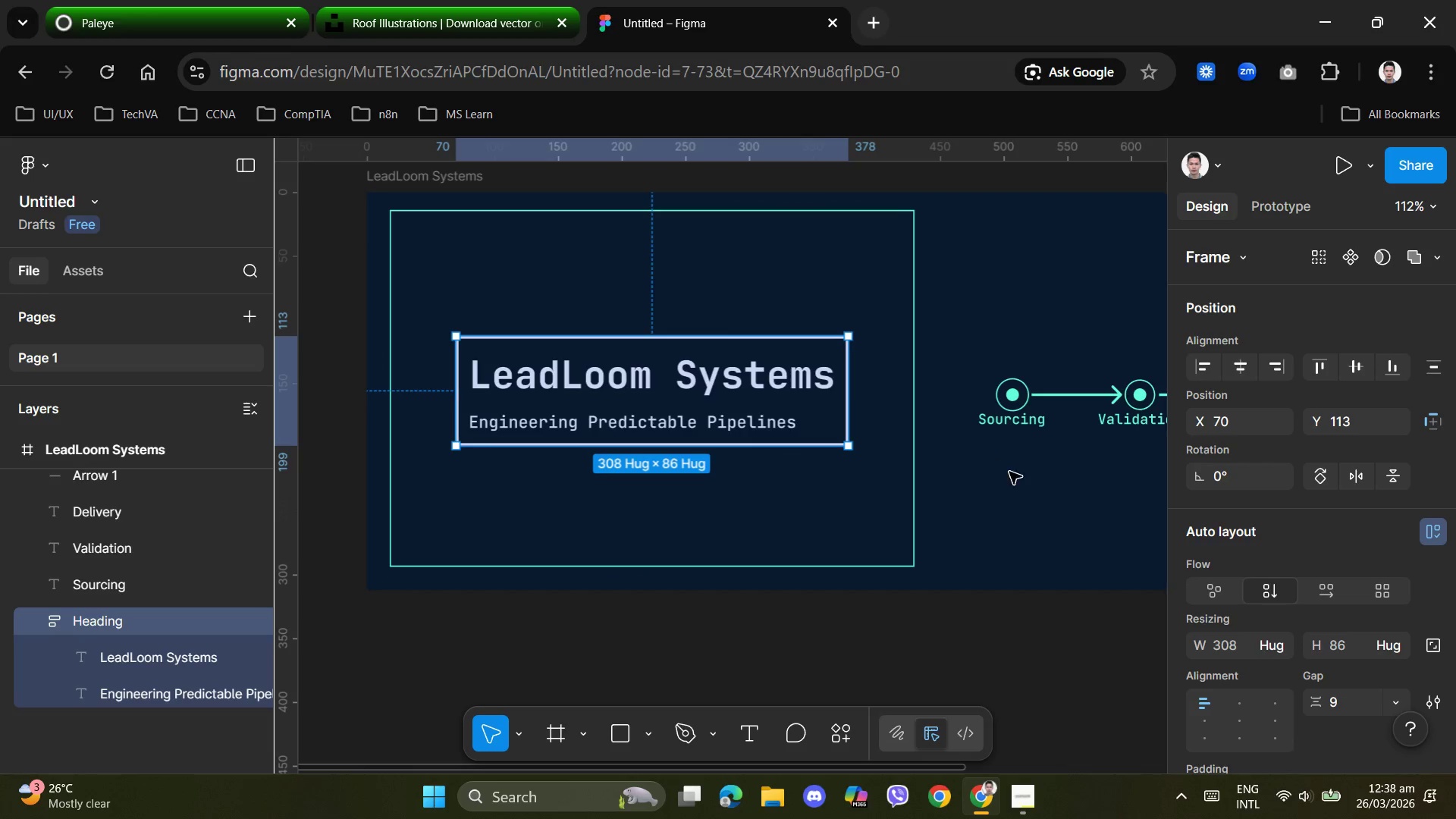 
left_click([1019, 475])
 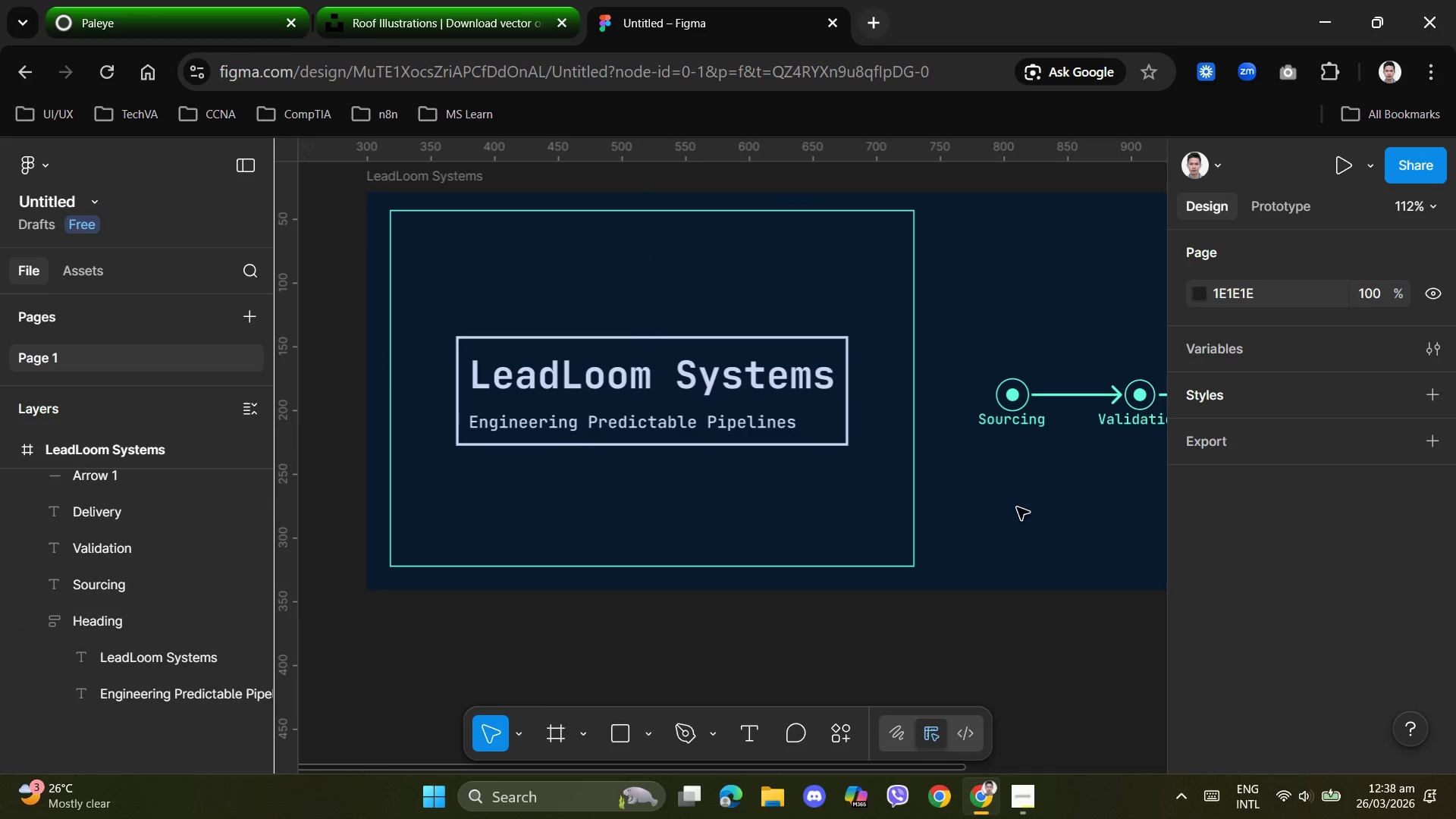 
scroll: coordinate [1017, 507], scroll_direction: up, amount: 2.0
 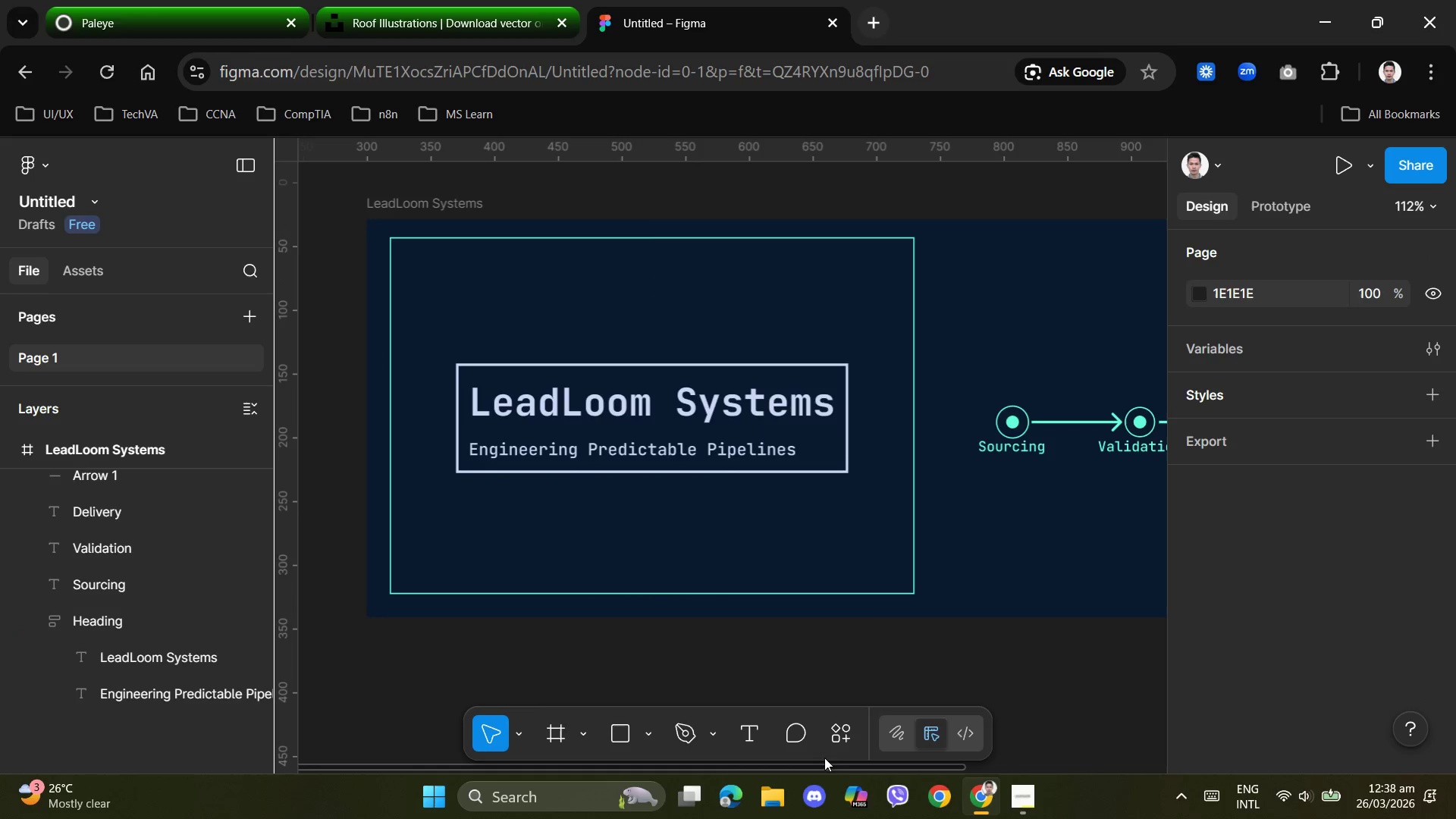 
left_click_drag(start_coordinate=[830, 768], to_coordinate=[764, 694])
 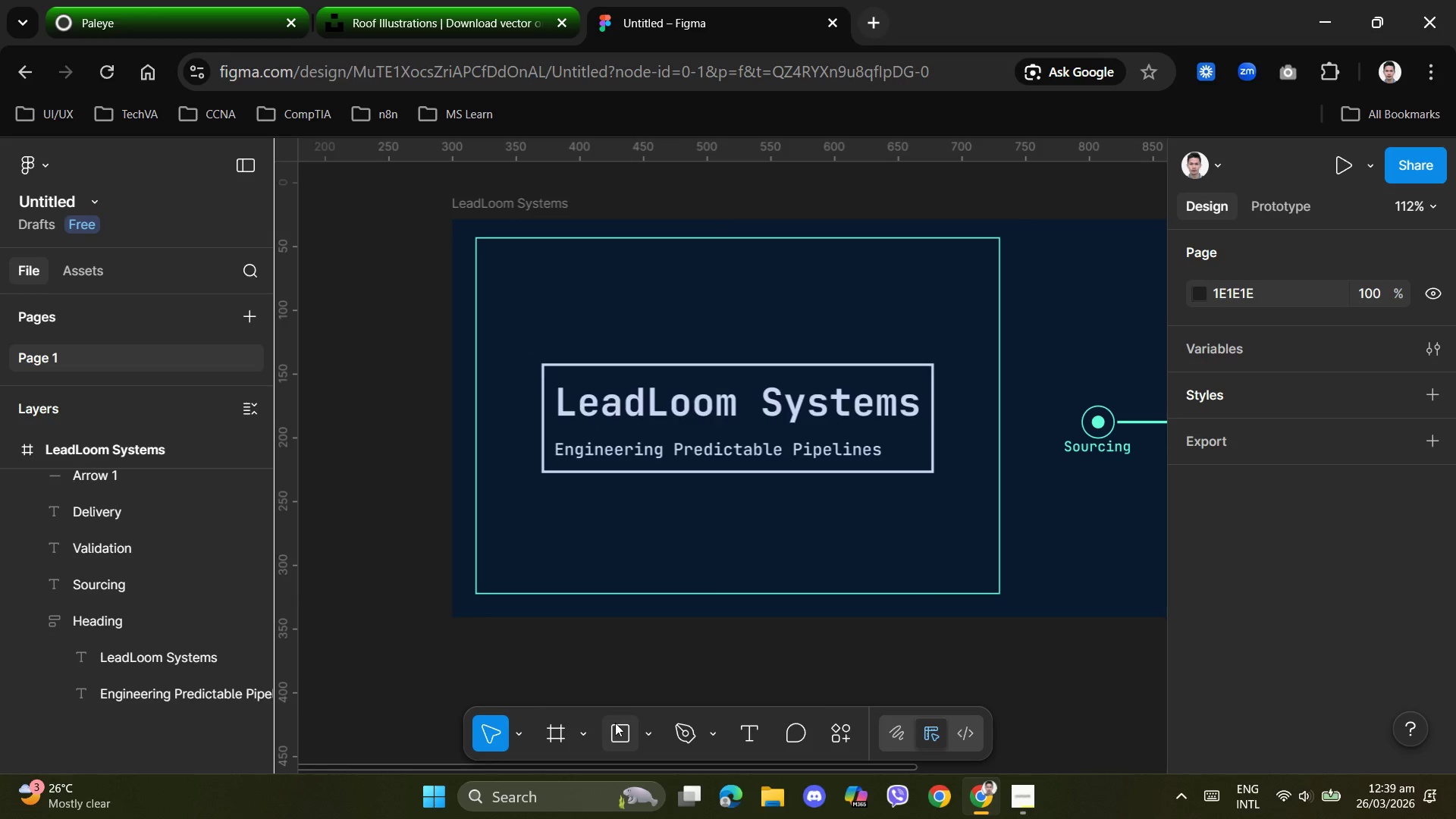 
left_click([924, 238])
 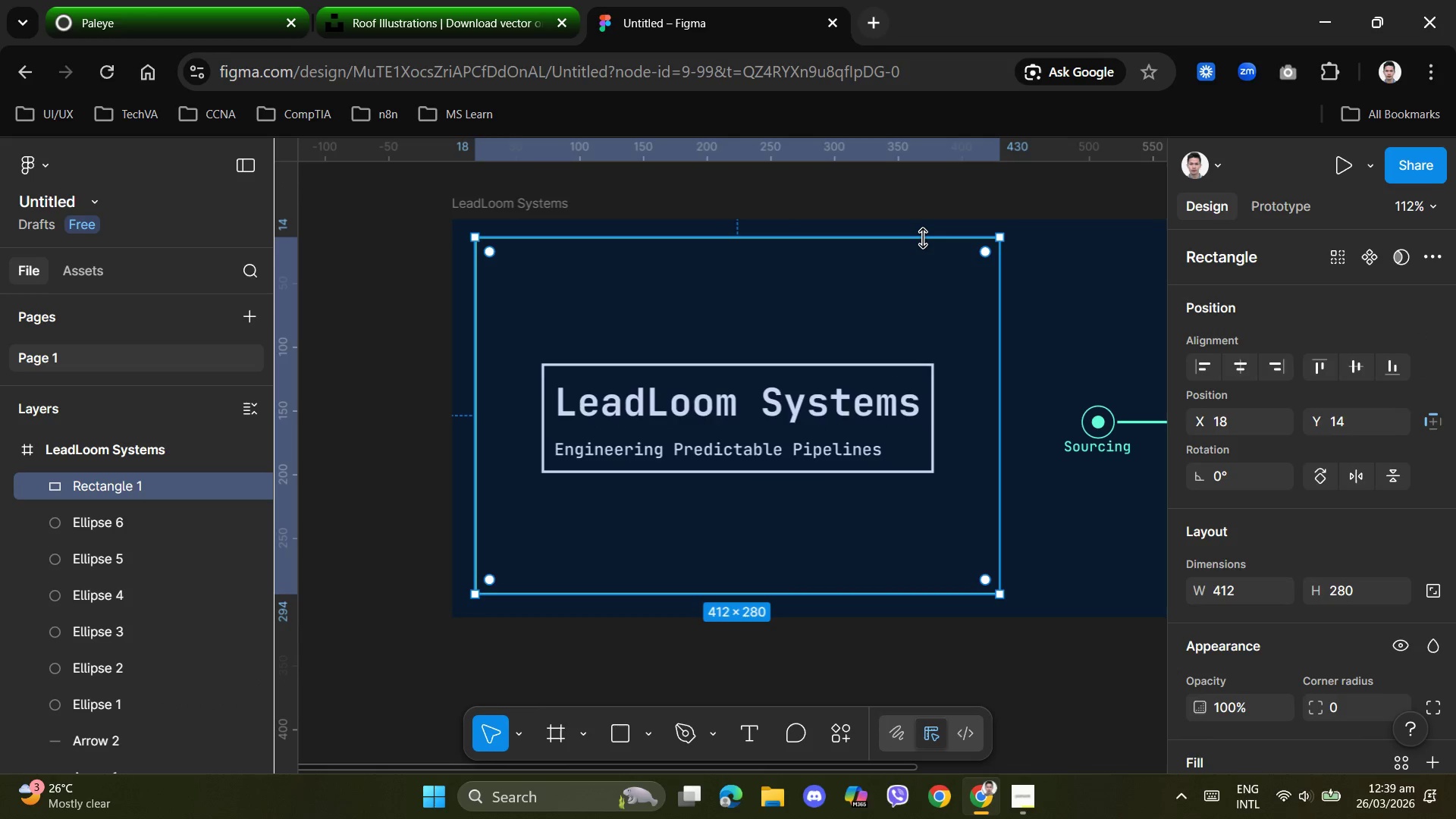 
key(Control+D)
 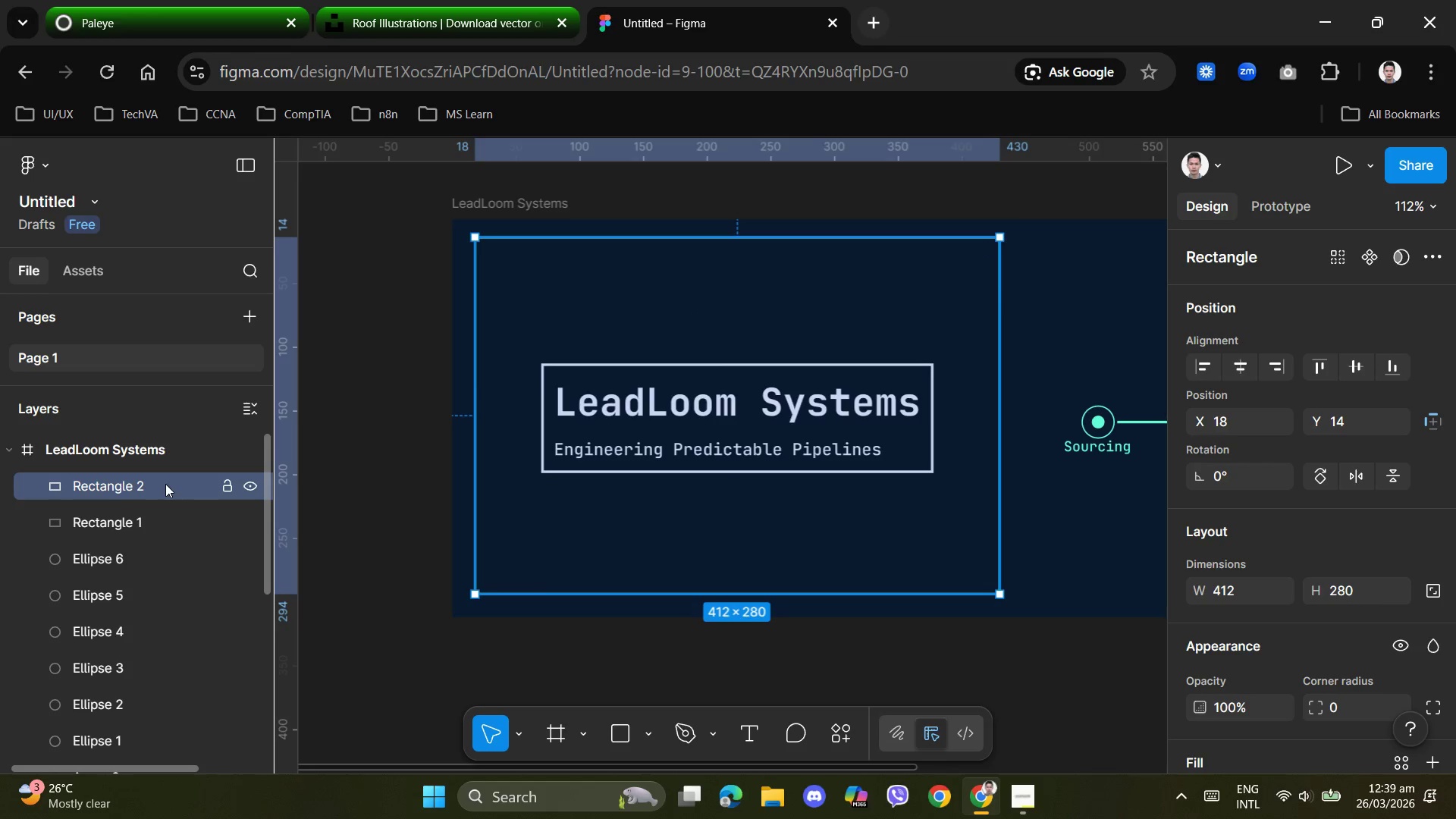 
left_click([99, 483])
 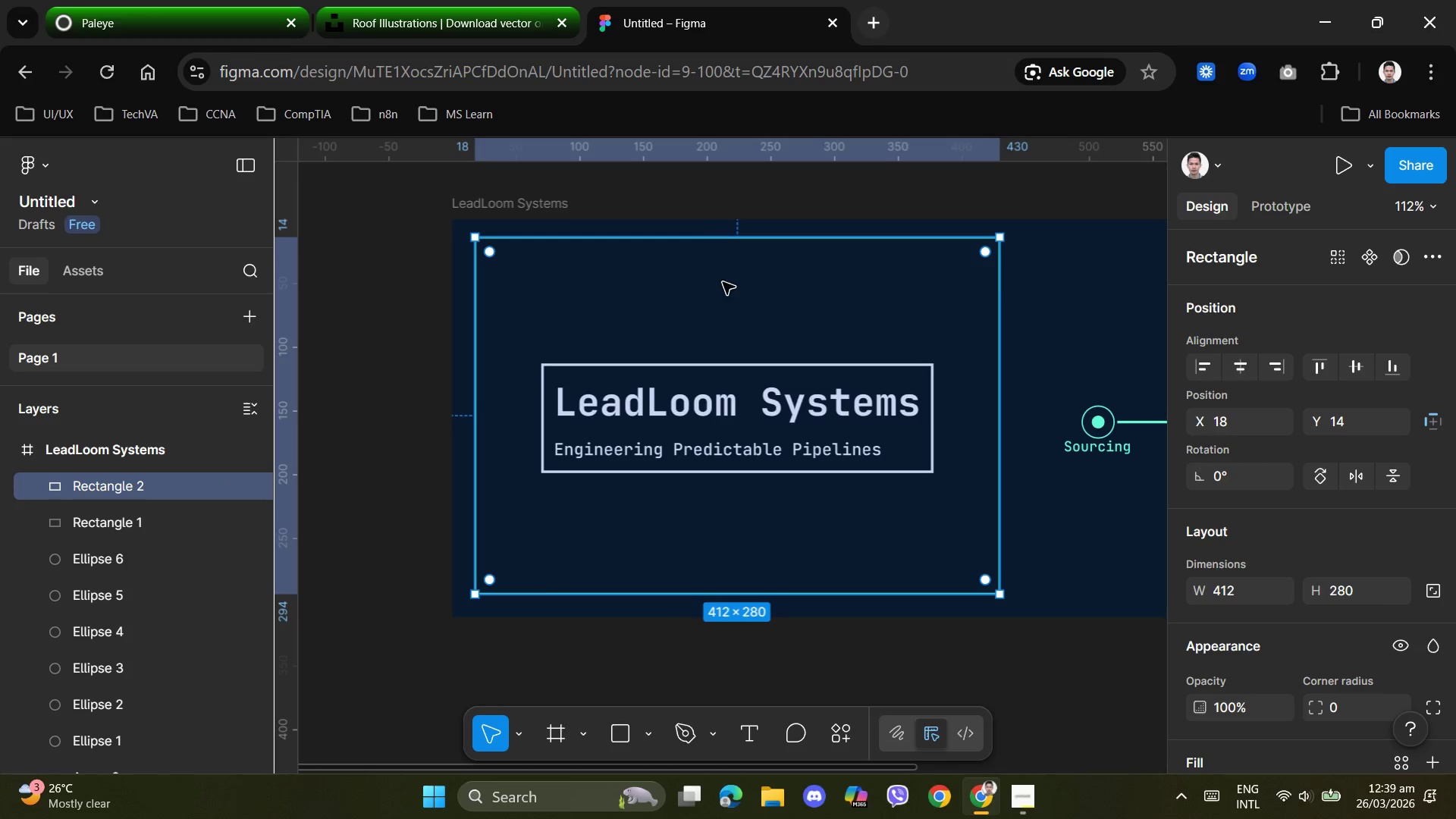 
left_click_drag(start_coordinate=[724, 286], to_coordinate=[940, 573])
 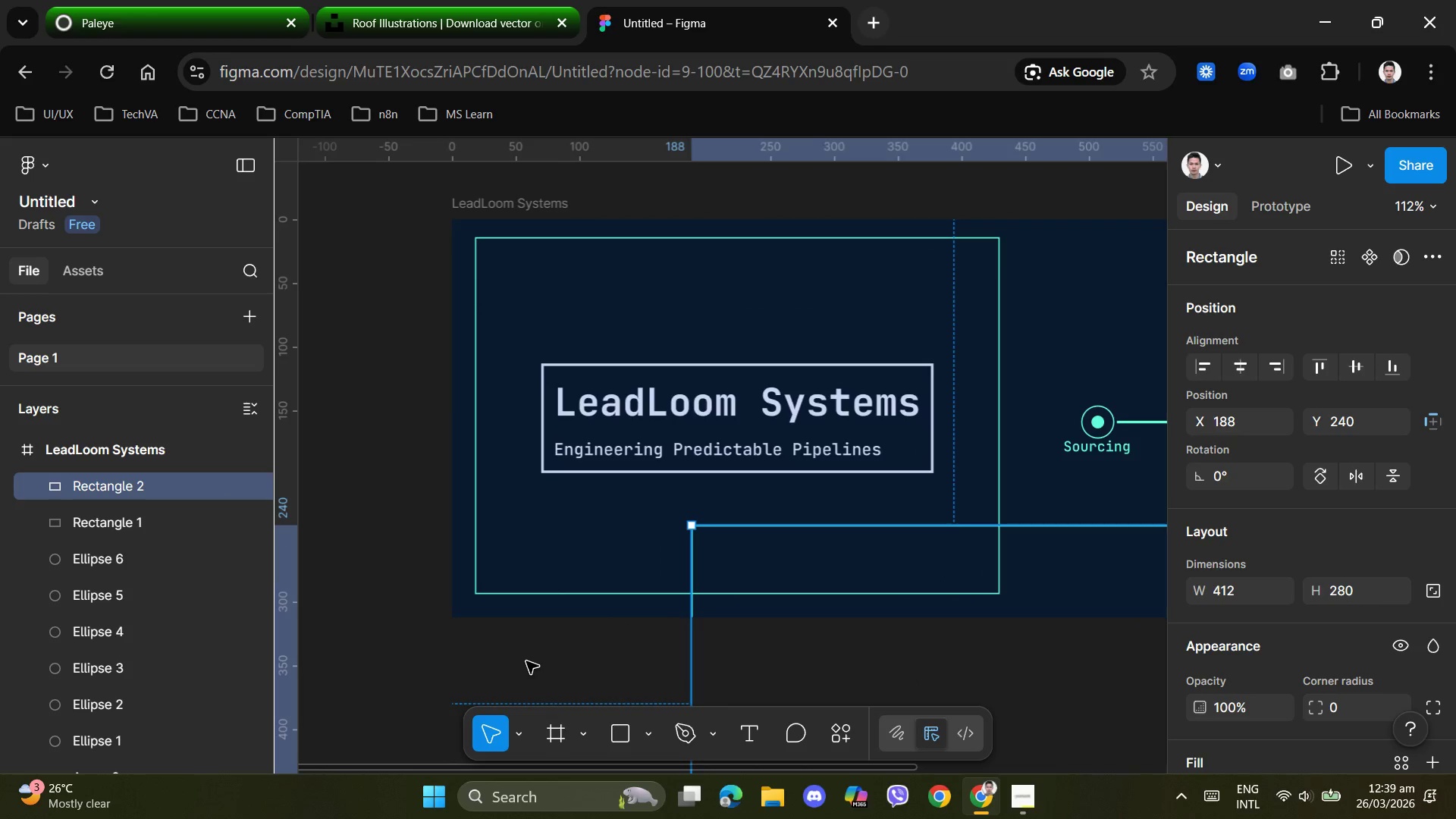 
left_click([522, 663])
 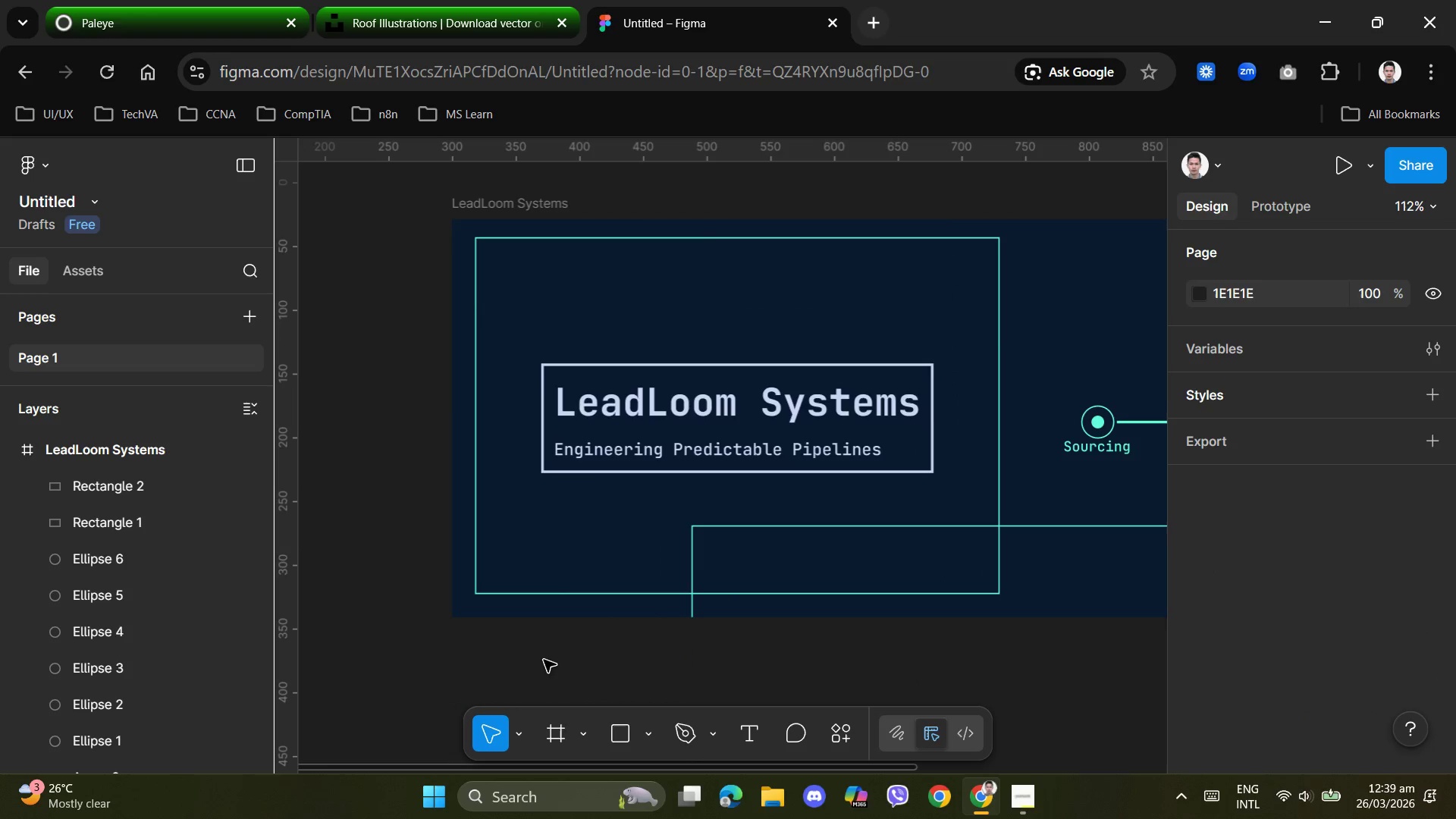 
scroll: coordinate [544, 659], scroll_direction: none, amount: 0.0
 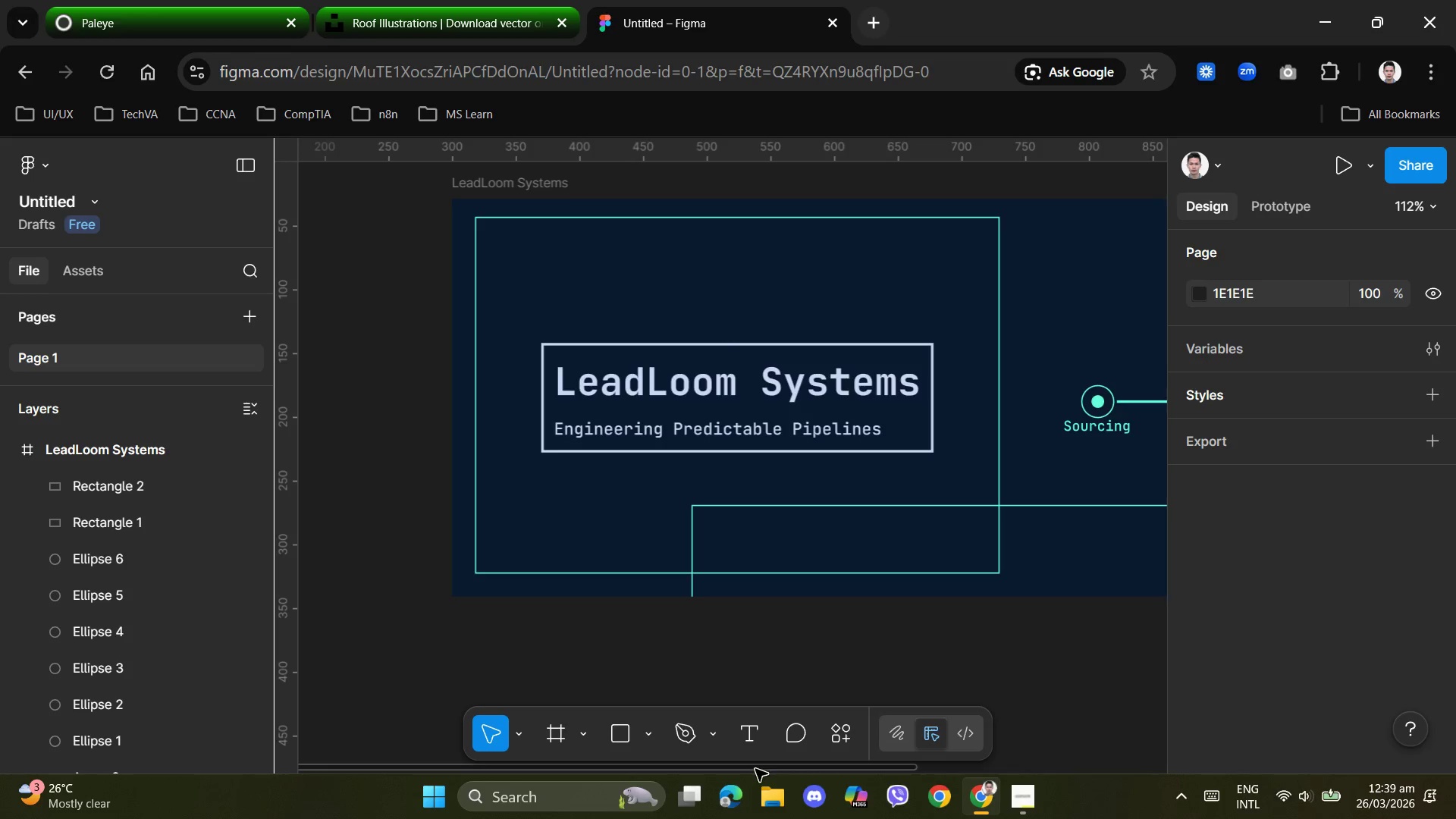 
left_click_drag(start_coordinate=[755, 772], to_coordinate=[1039, 751])
 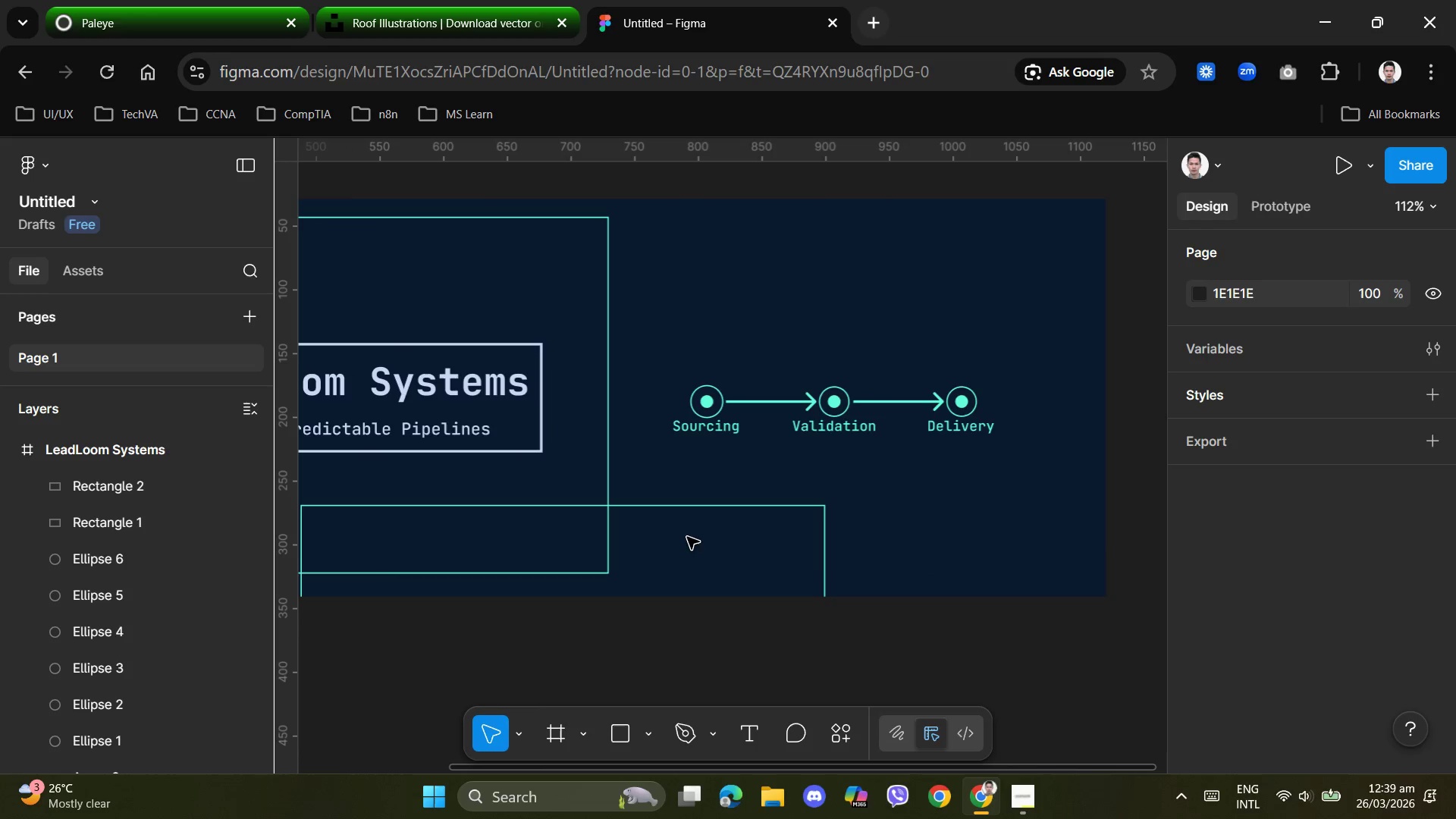 
left_click_drag(start_coordinate=[687, 533], to_coordinate=[921, 540])
 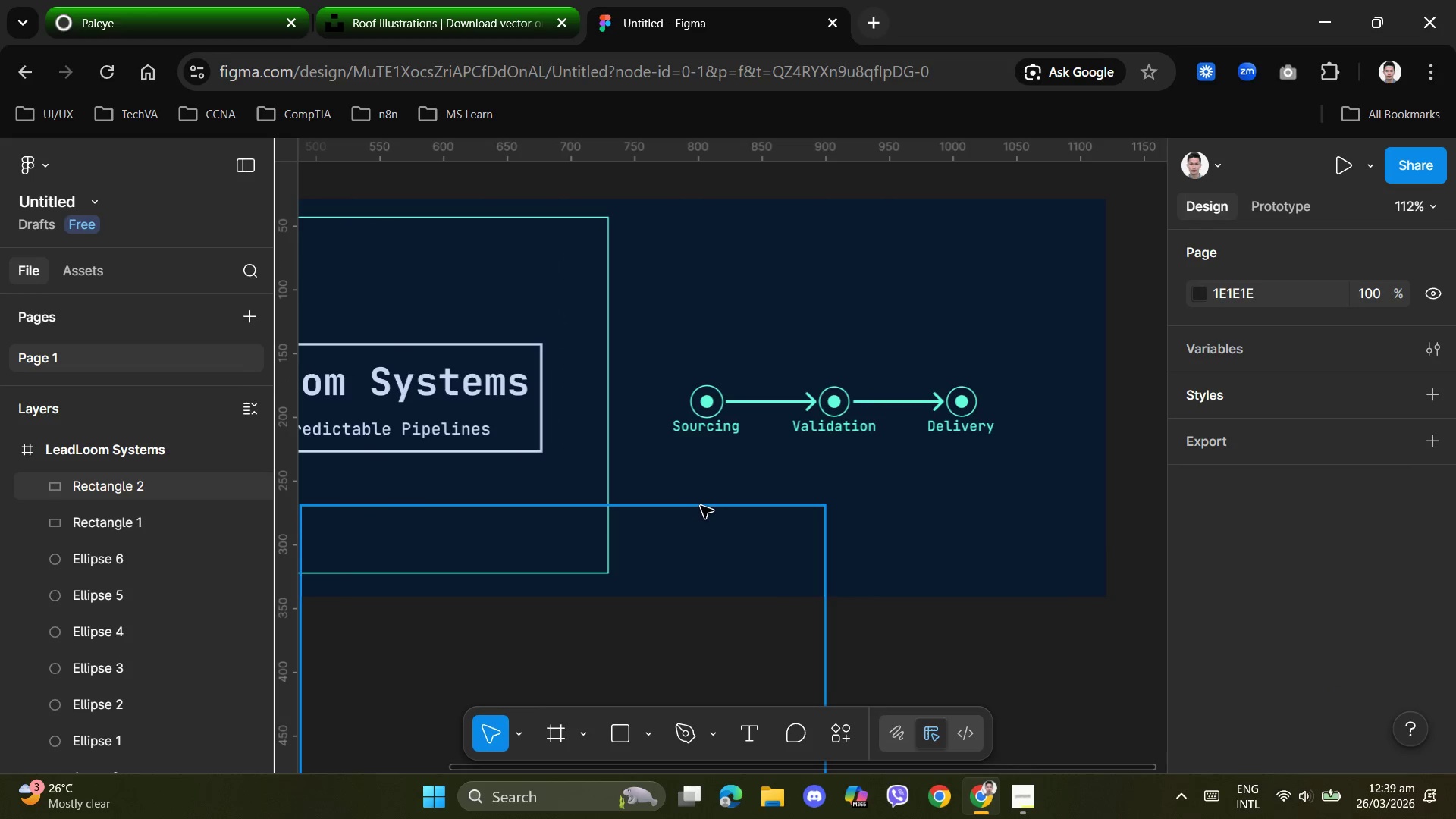 
left_click([701, 505])
 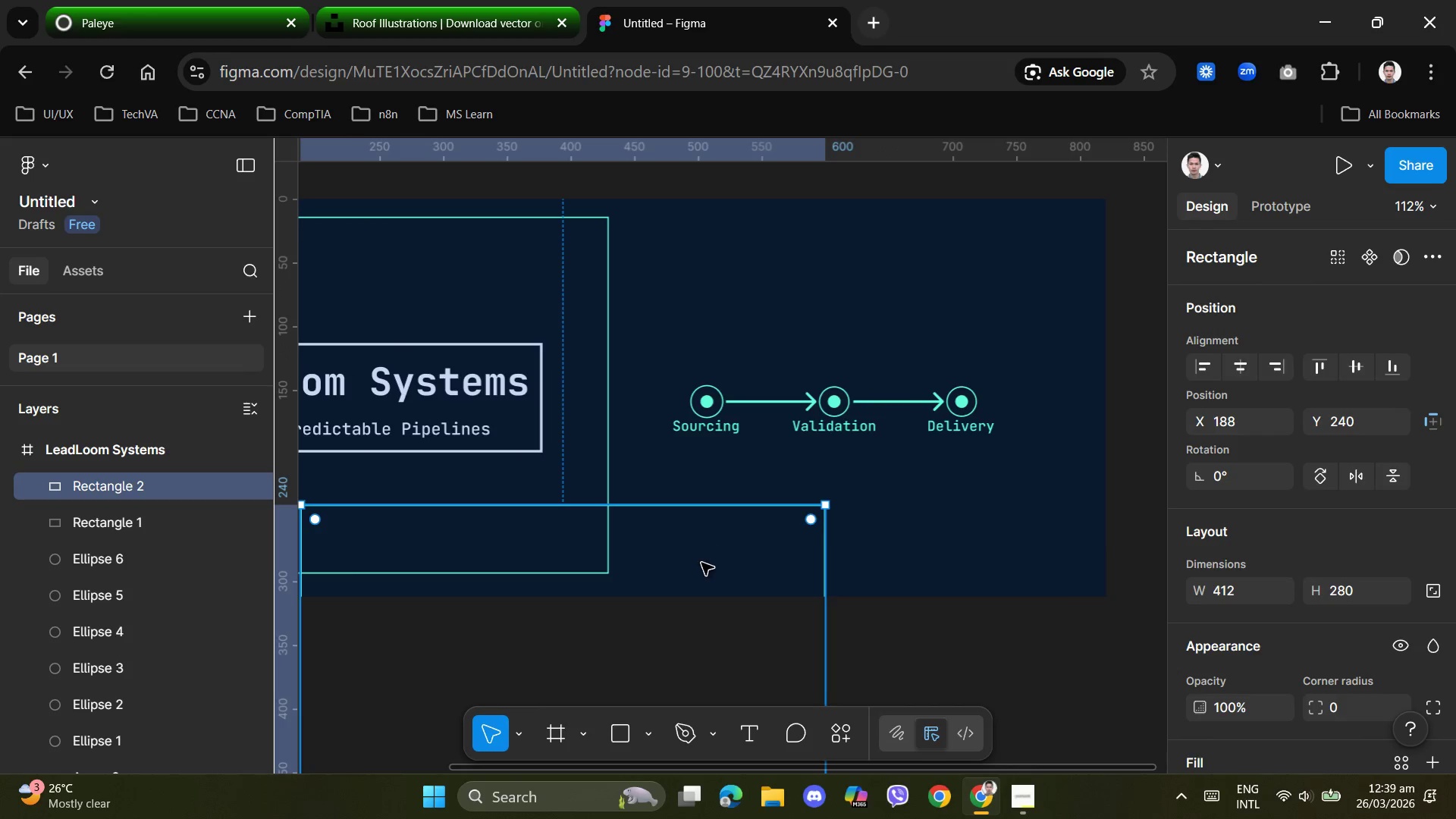 
left_click_drag(start_coordinate=[691, 554], to_coordinate=[853, 276])
 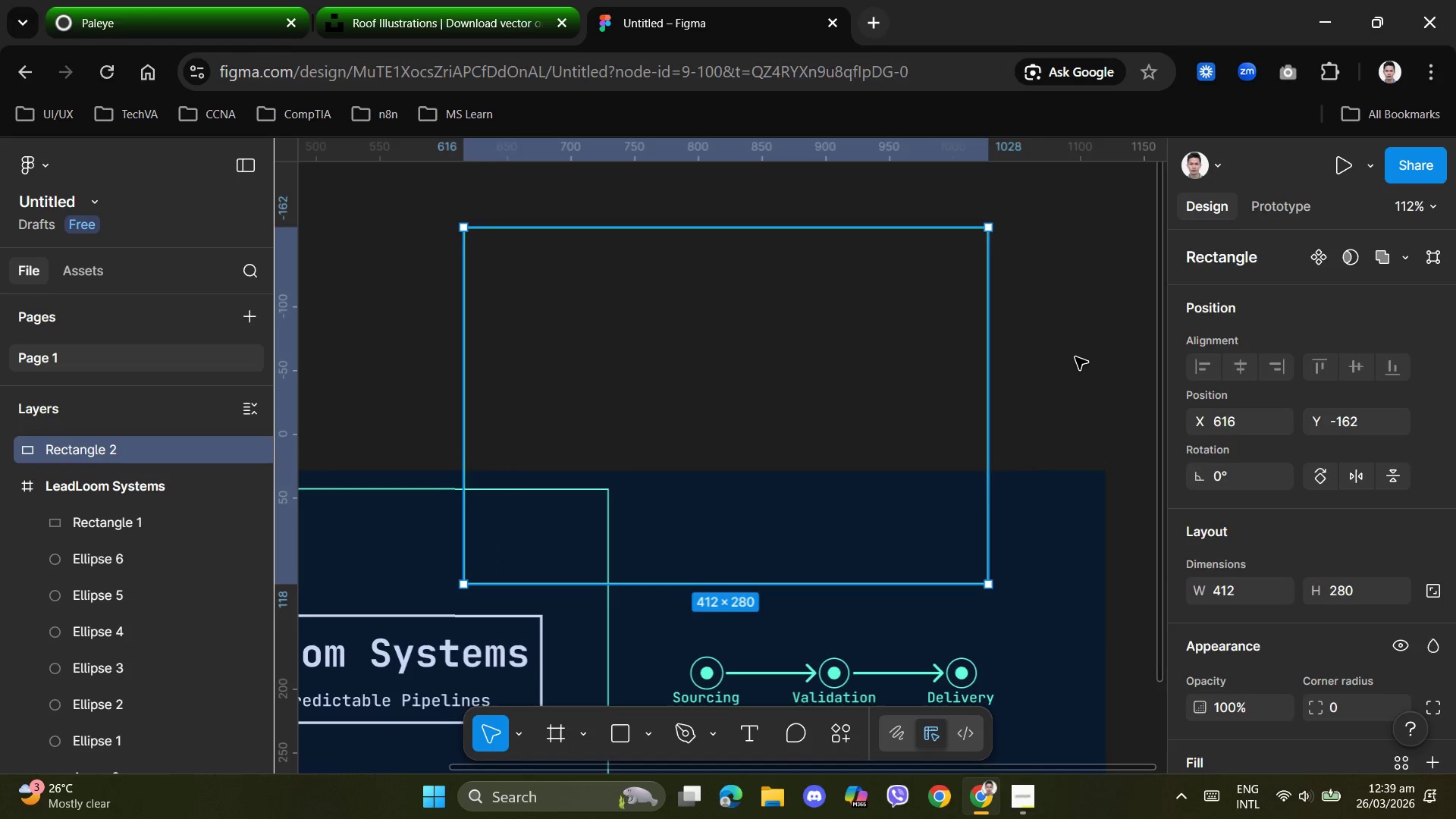 
left_click([1075, 357])
 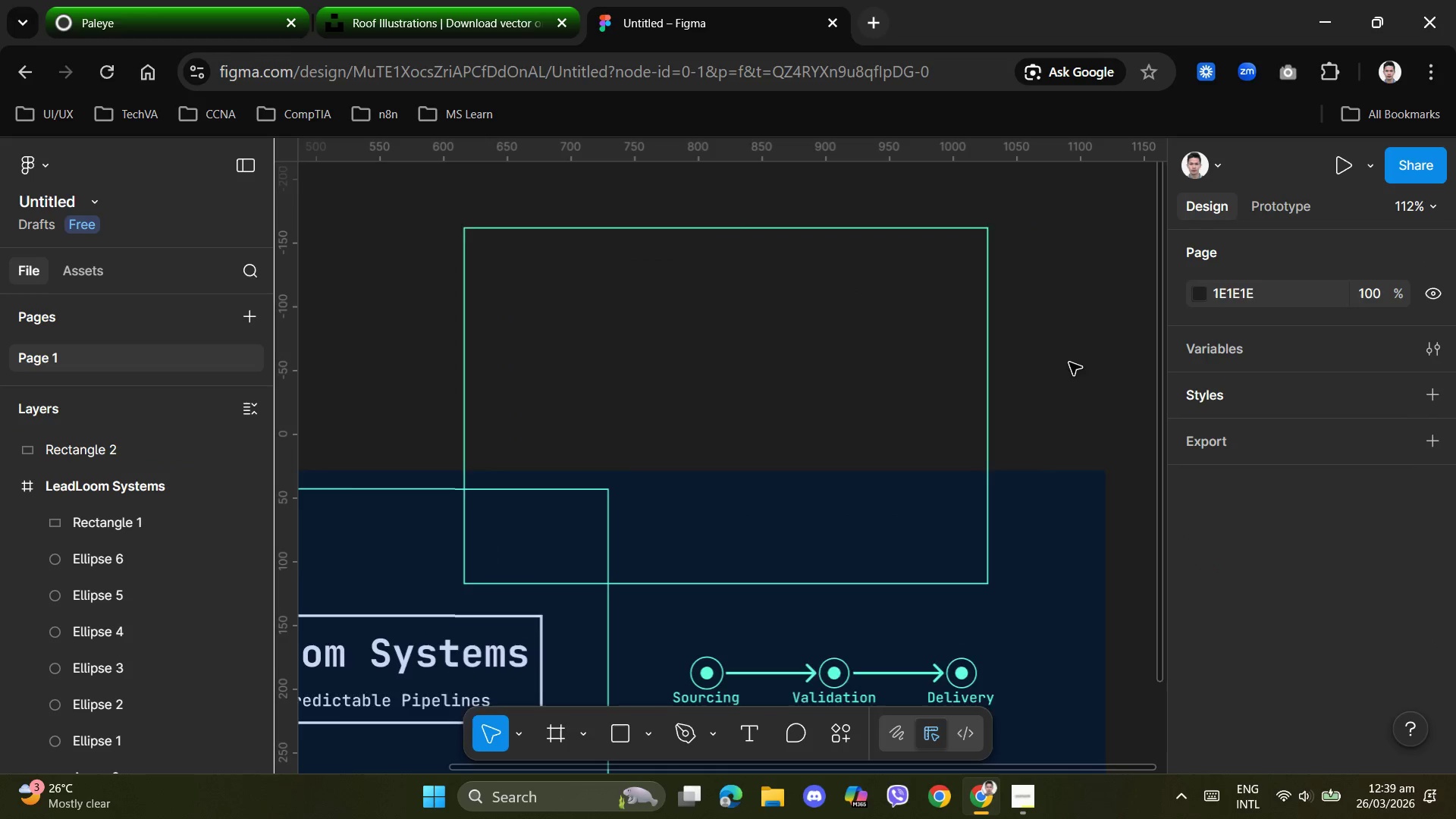 
scroll: coordinate [1059, 376], scroll_direction: up, amount: 13.0
 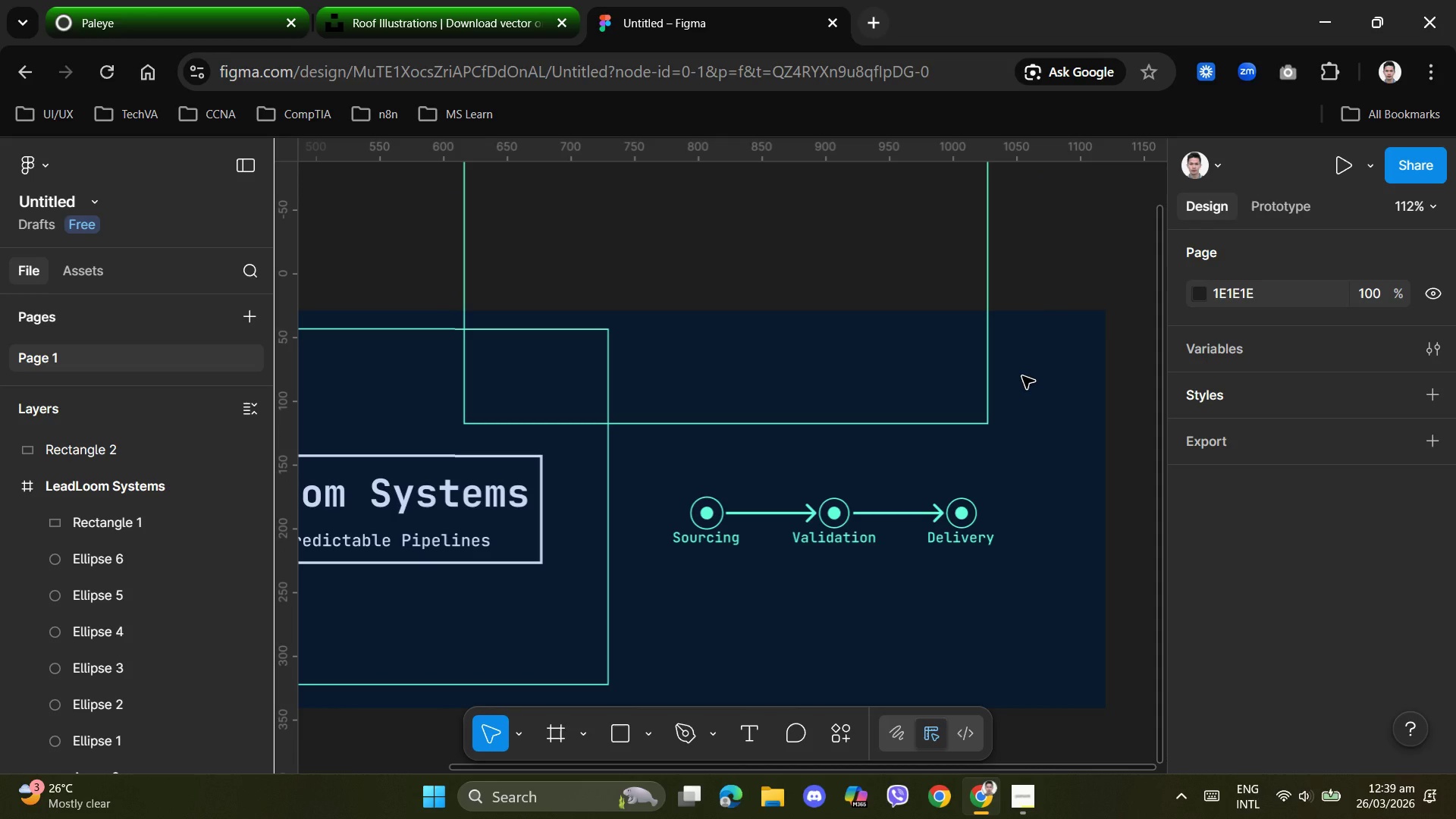 
scroll: coordinate [1022, 378], scroll_direction: down, amount: 5.0
 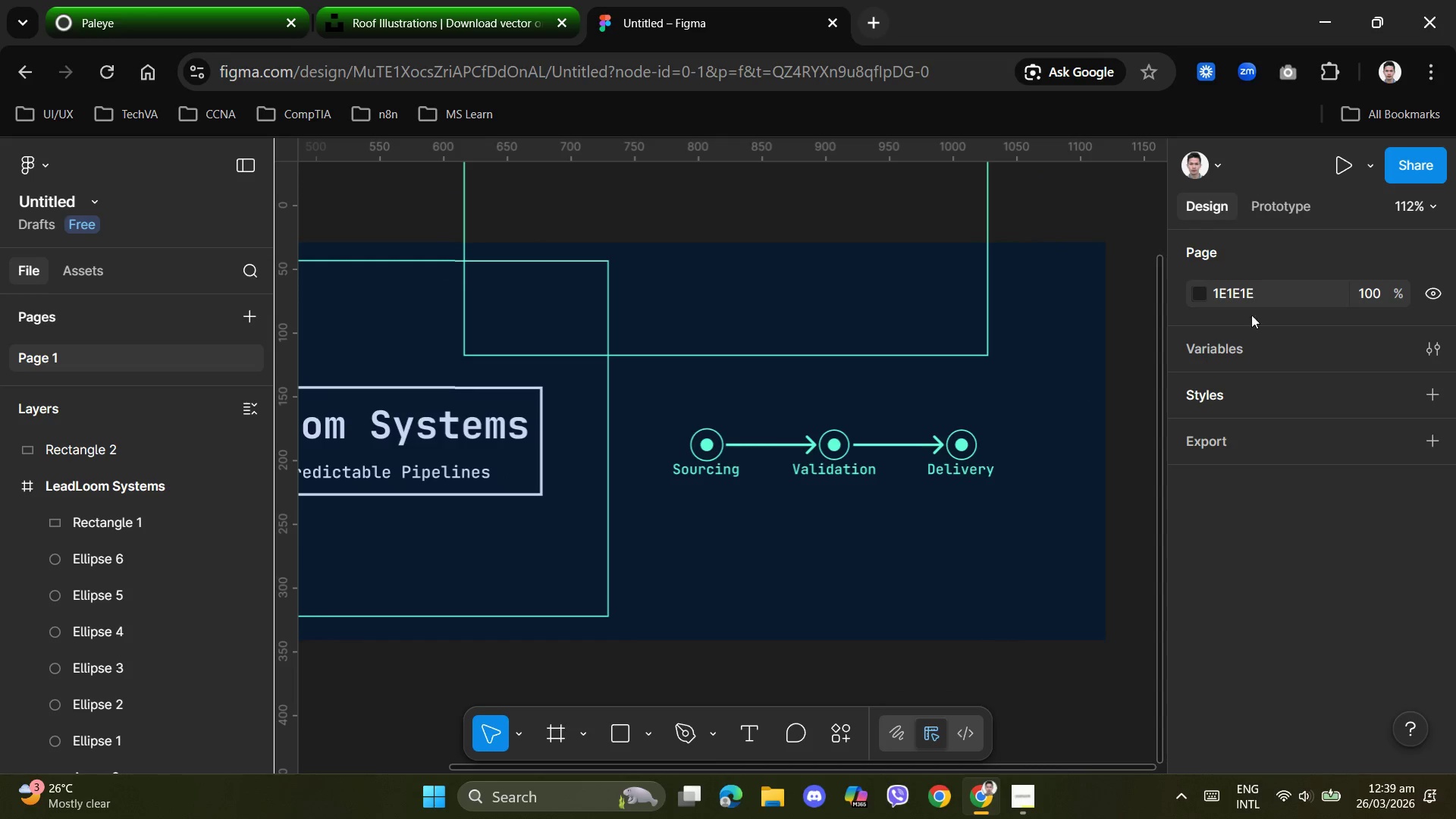 
left_click([1332, 159])
 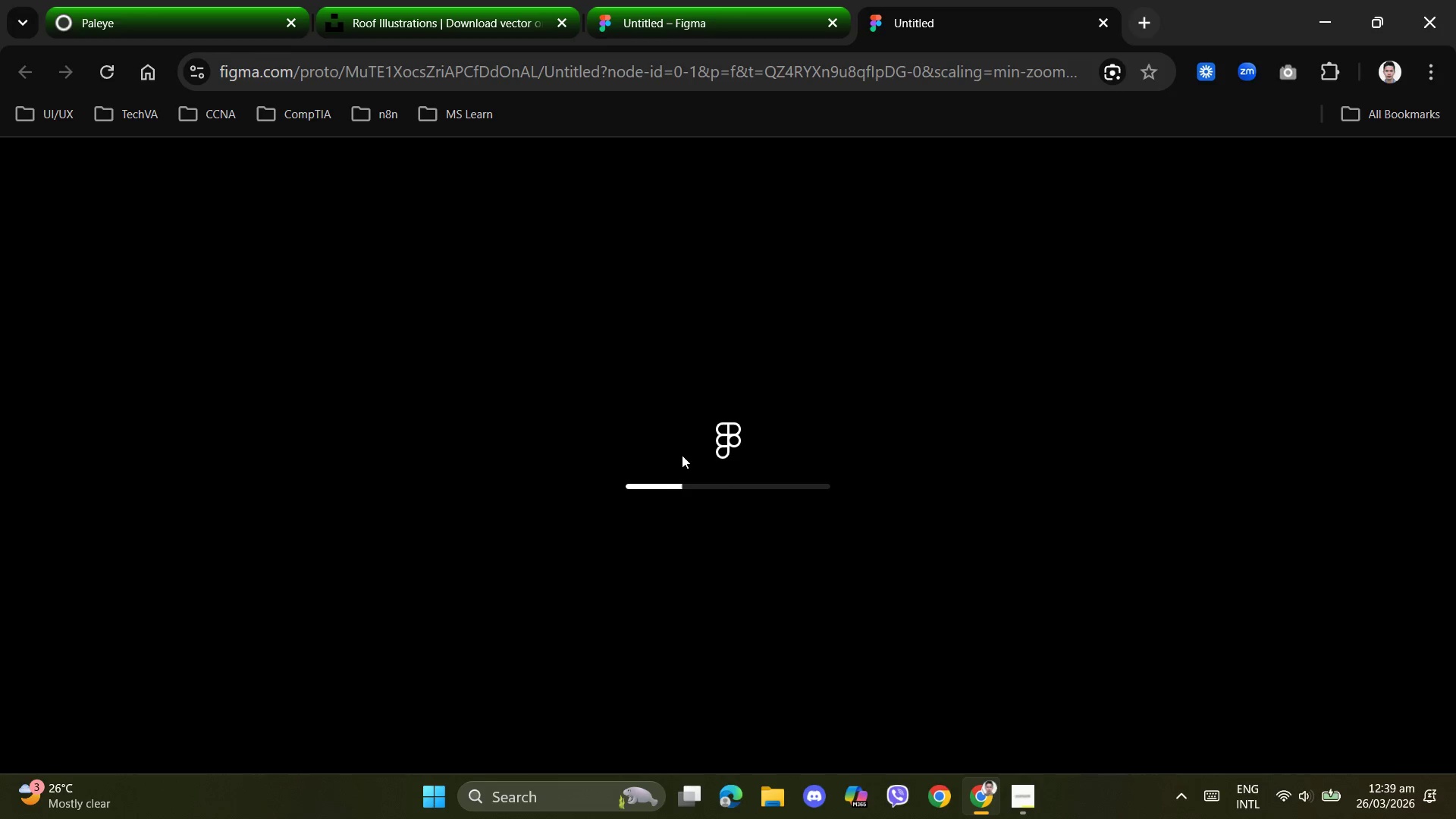 
wait(10.95)
 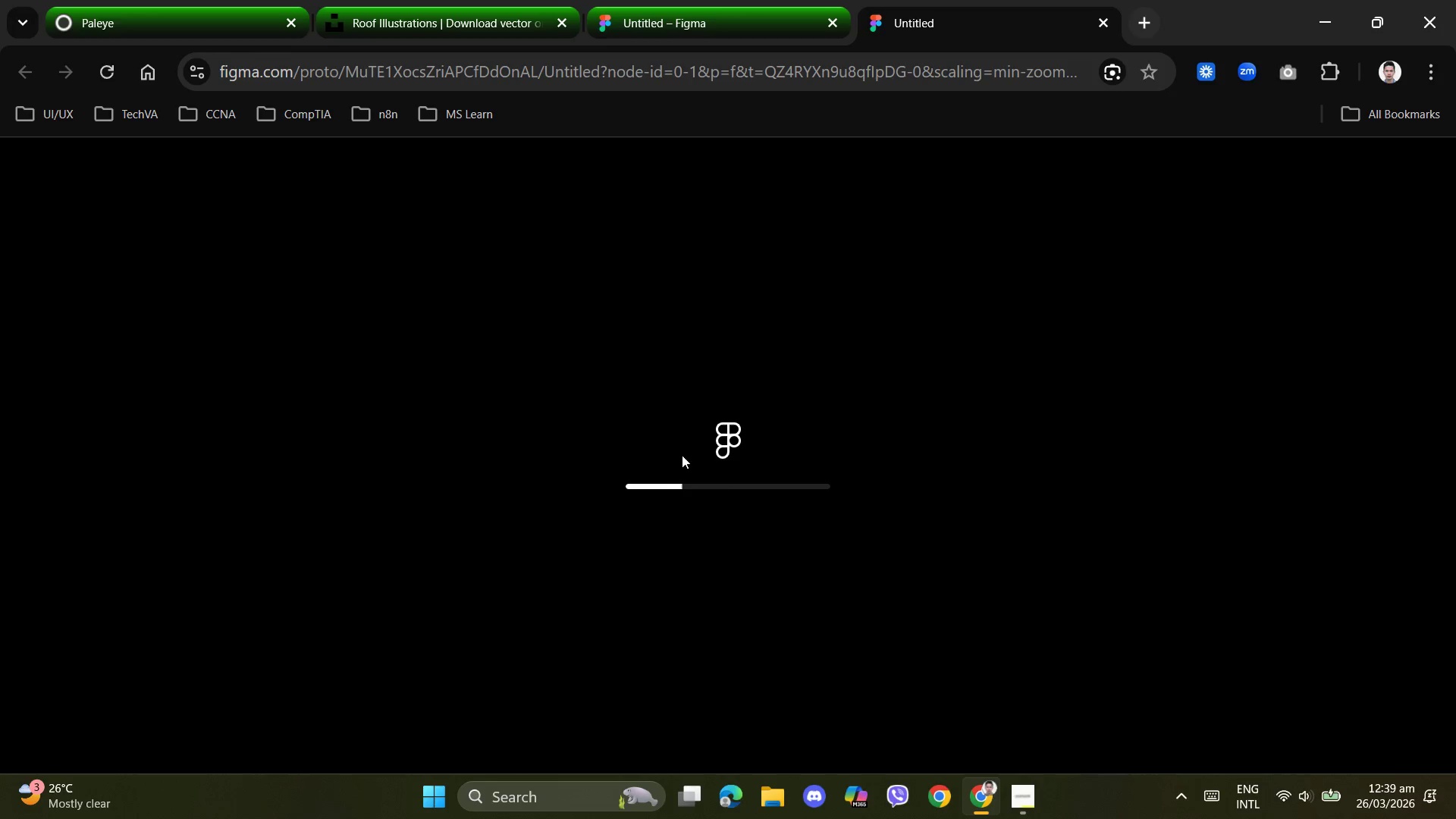 
left_click([644, 359])
 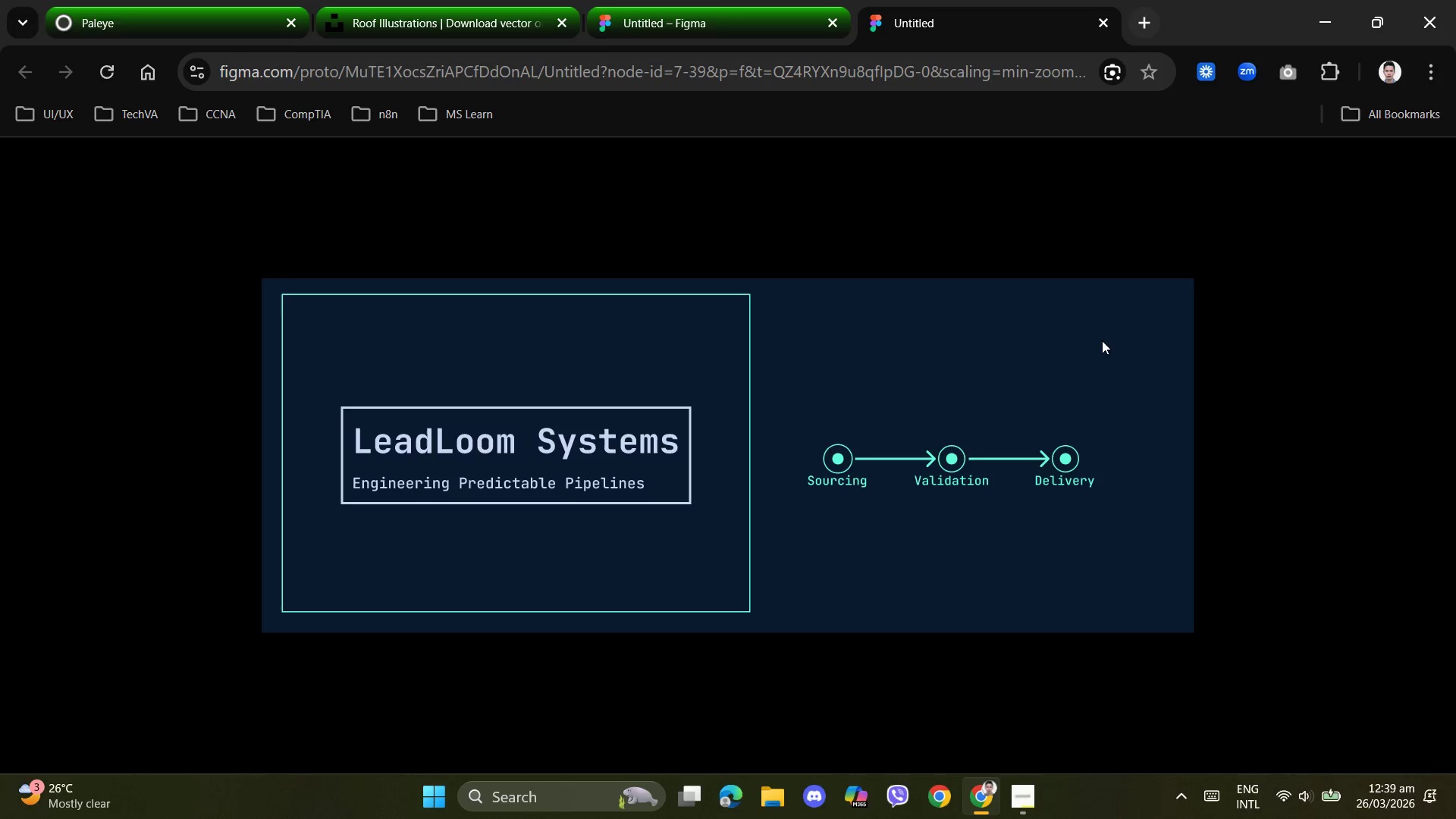 
left_click([1102, 340])
 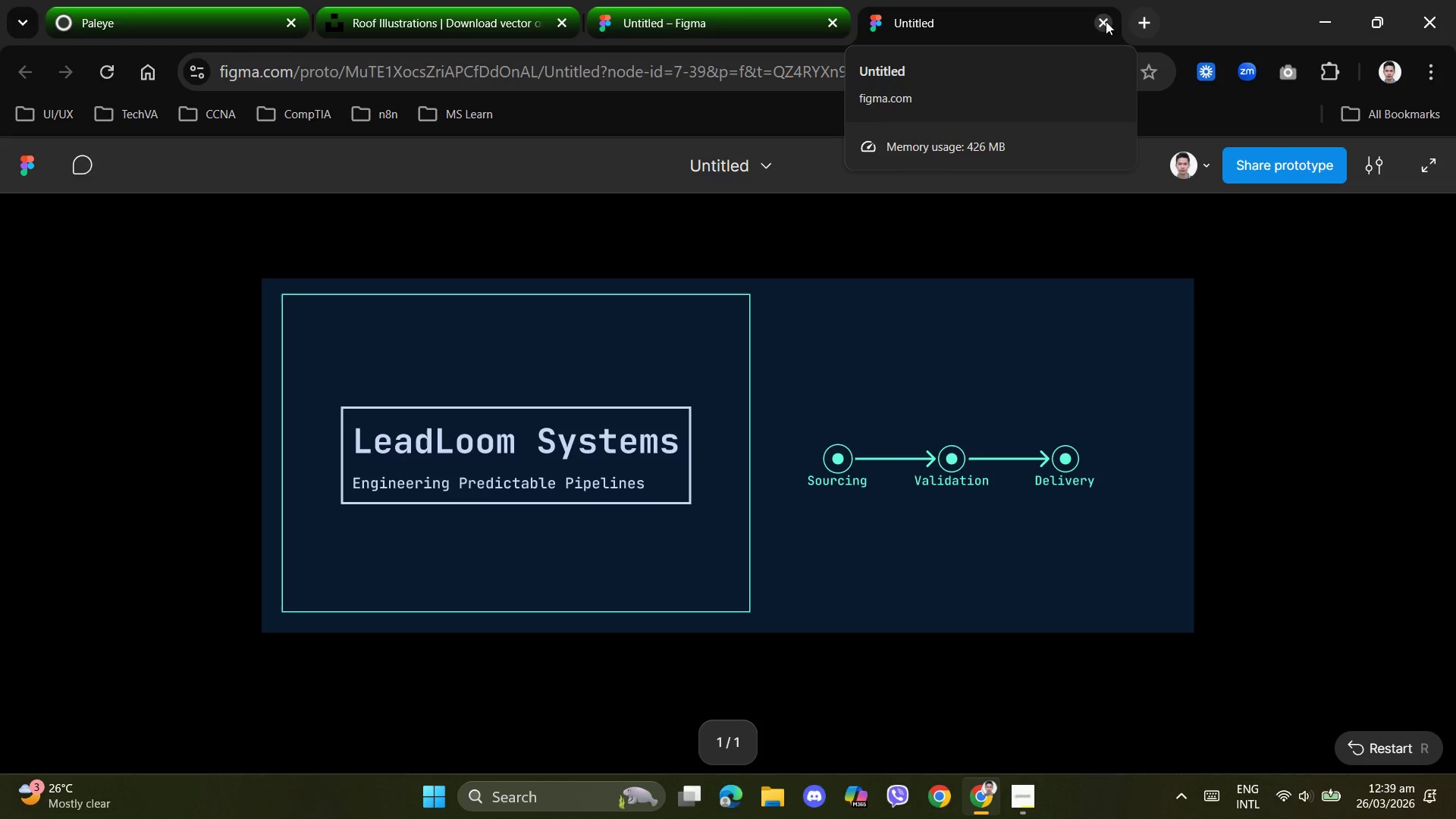 
left_click([1106, 21])
 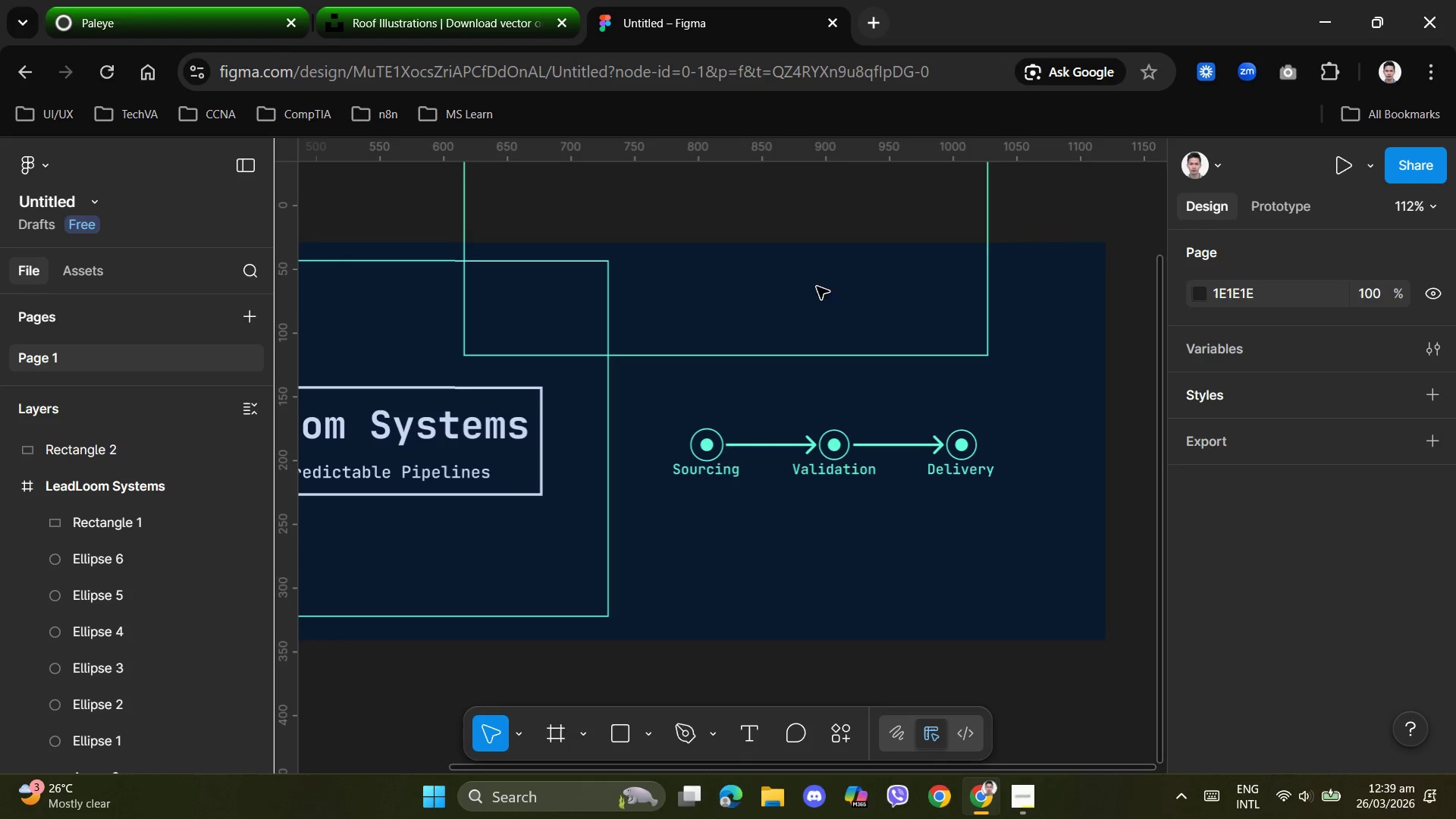 
left_click([661, 289])
 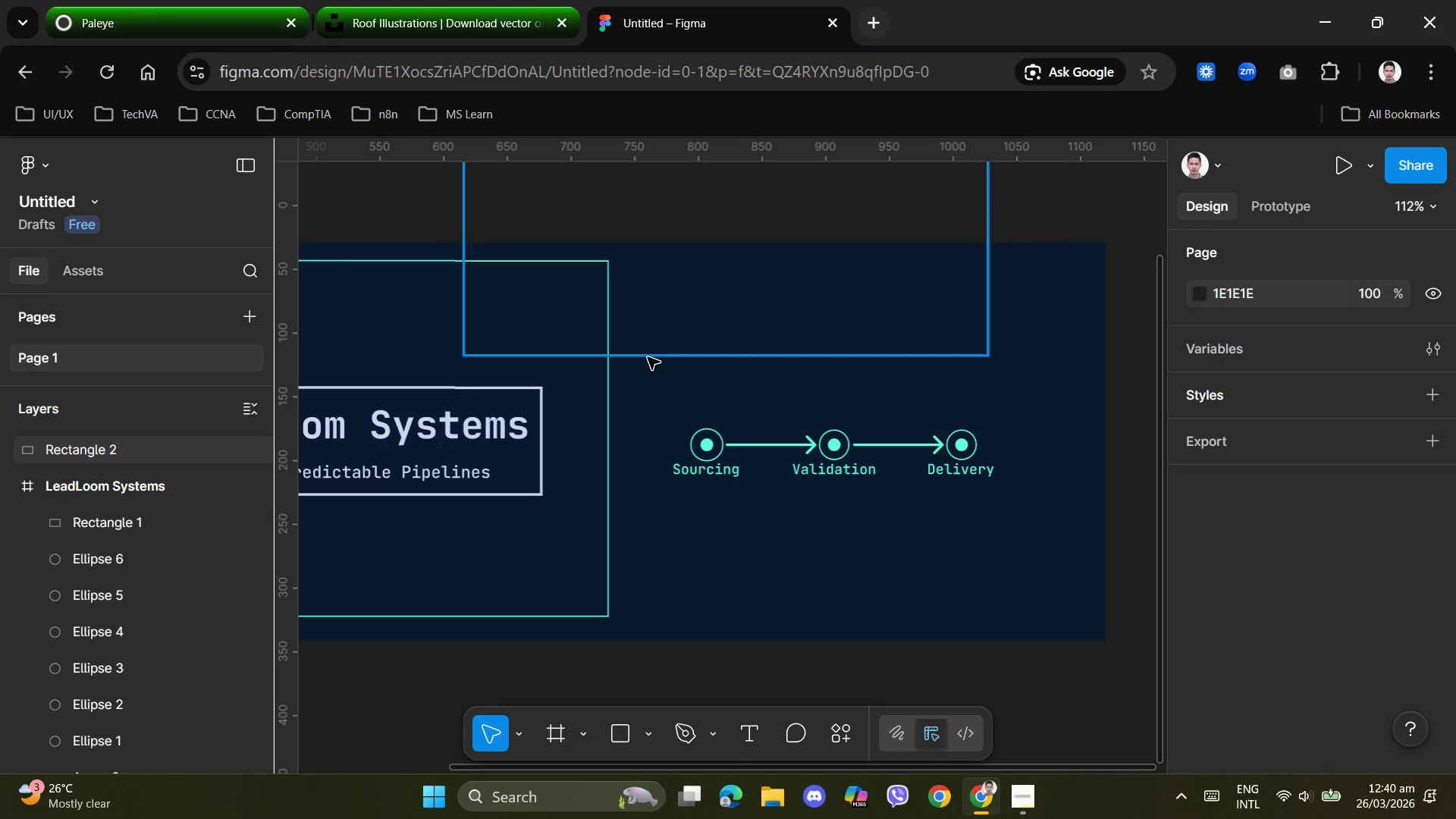 
left_click([648, 357])
 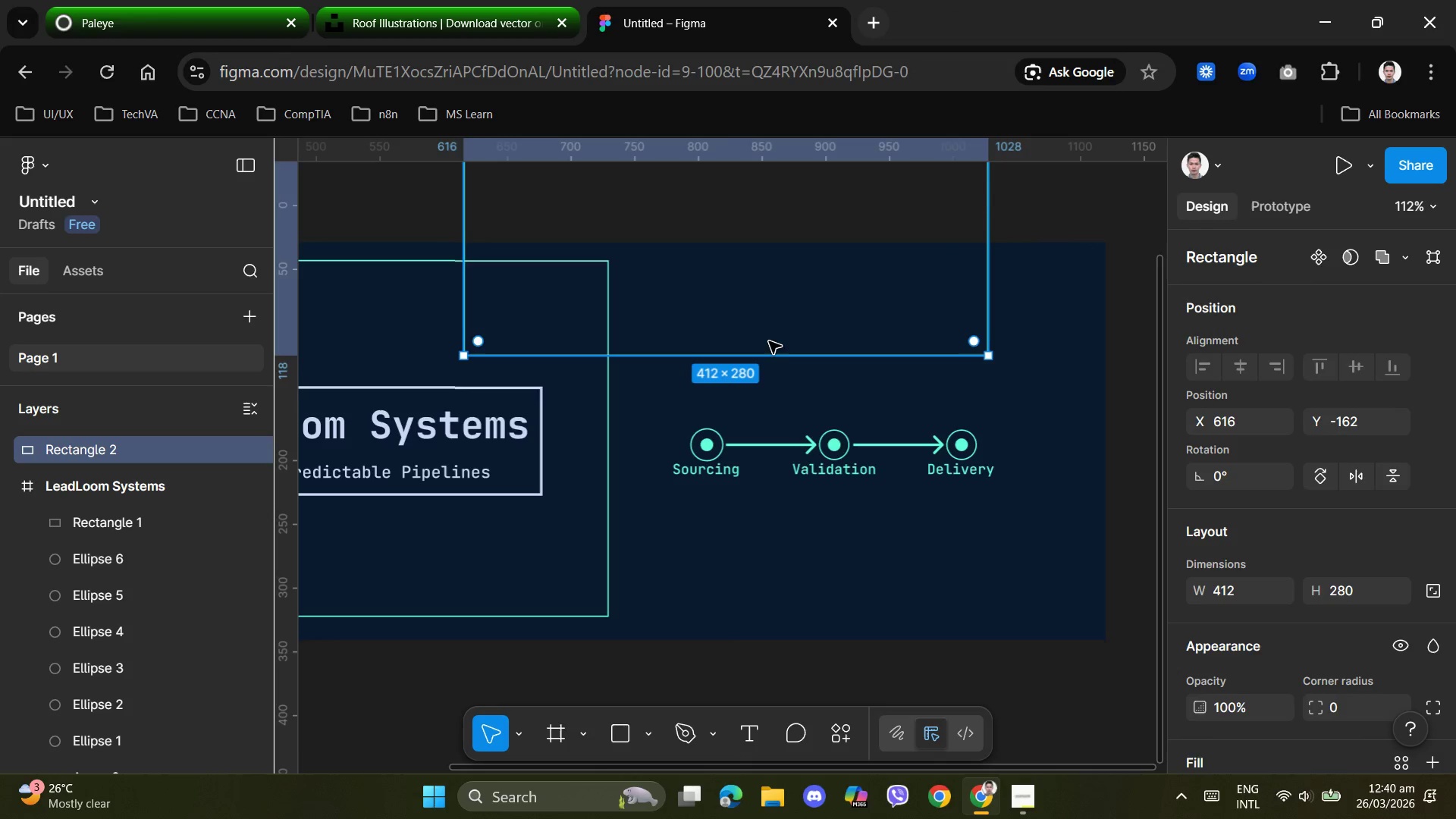 
scroll: coordinate [775, 345], scroll_direction: down, amount: 2.0
 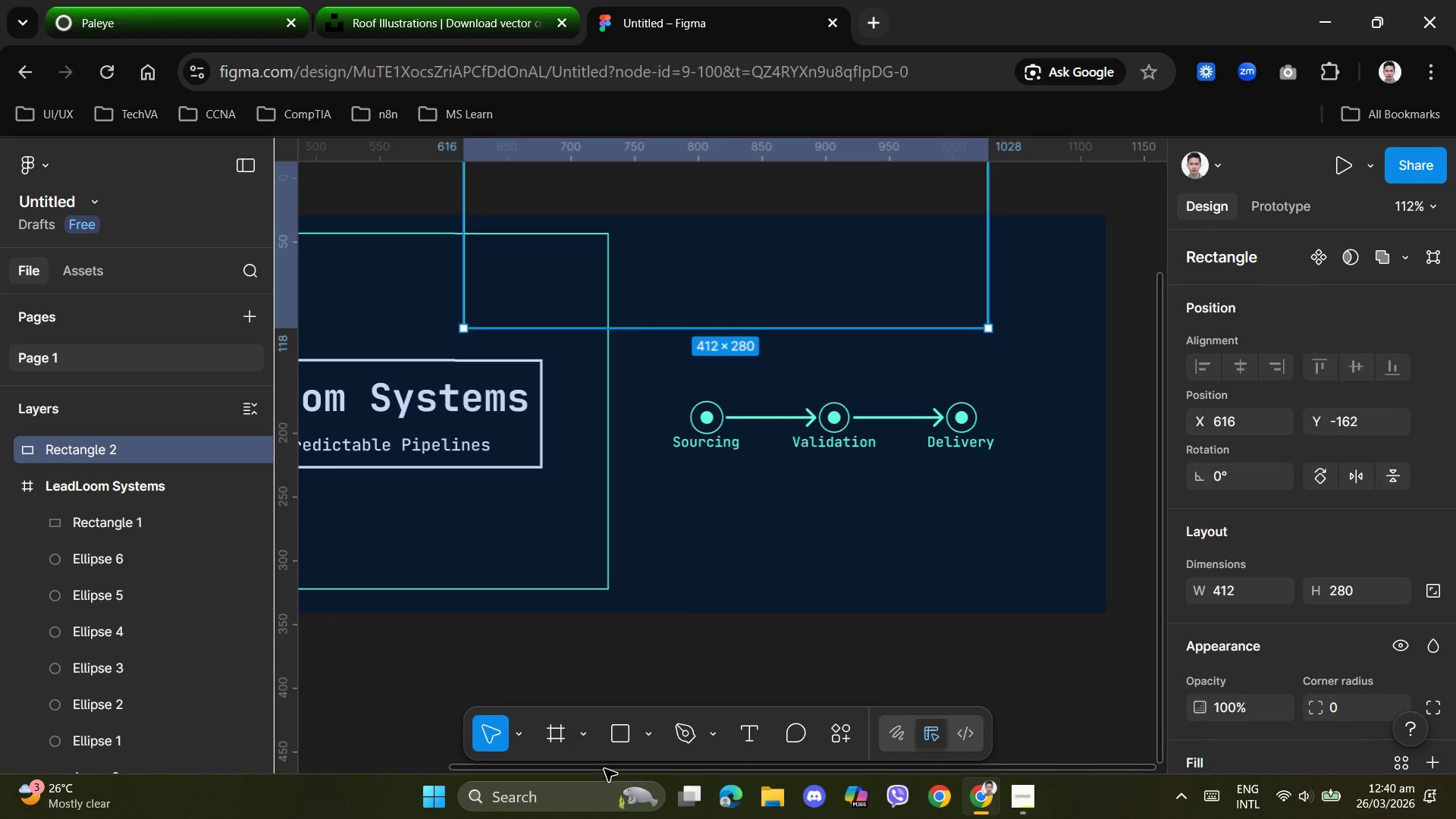 
left_click_drag(start_coordinate=[604, 766], to_coordinate=[435, 723])
 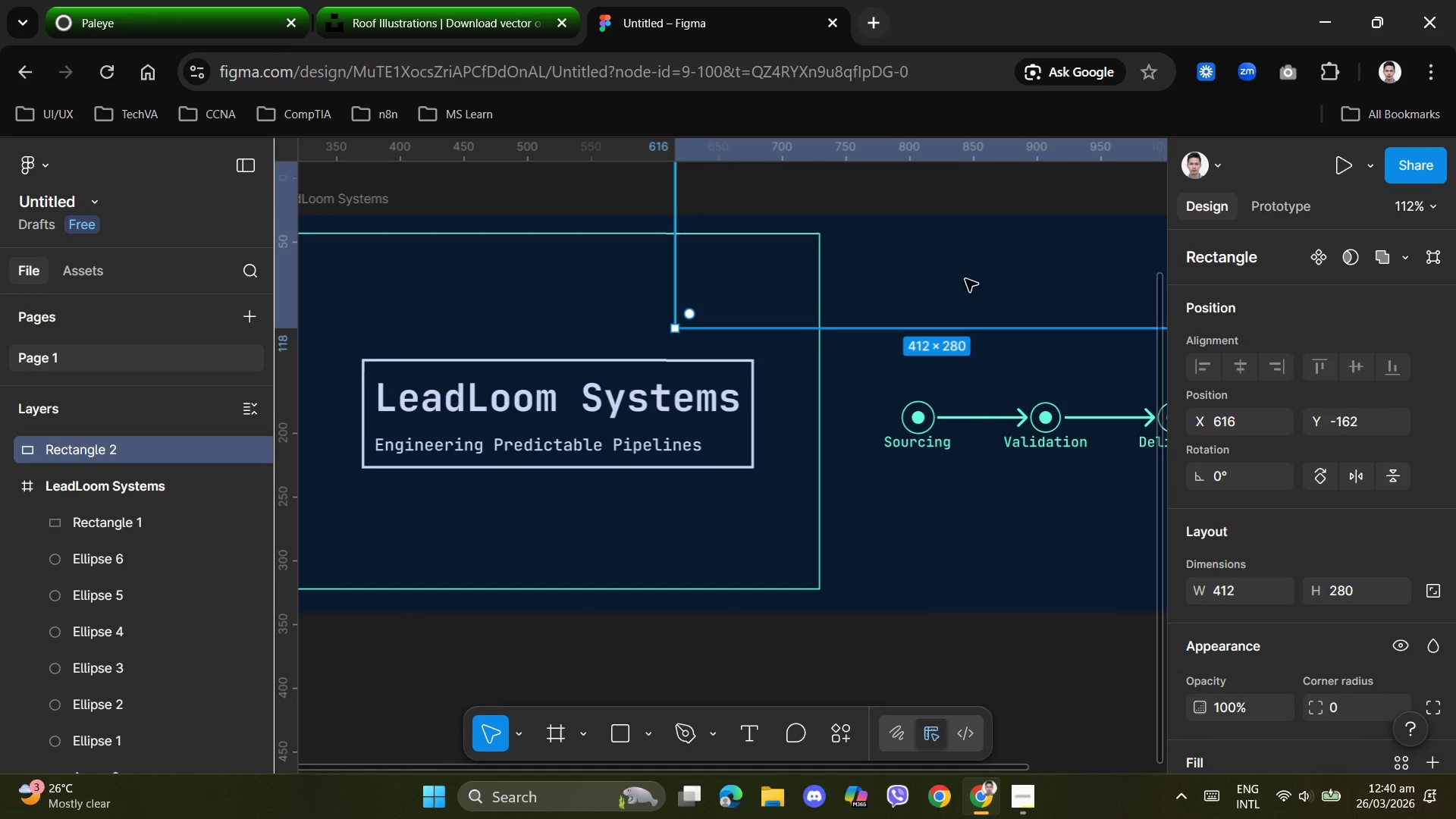 
left_click_drag(start_coordinate=[964, 275], to_coordinate=[852, 503])
 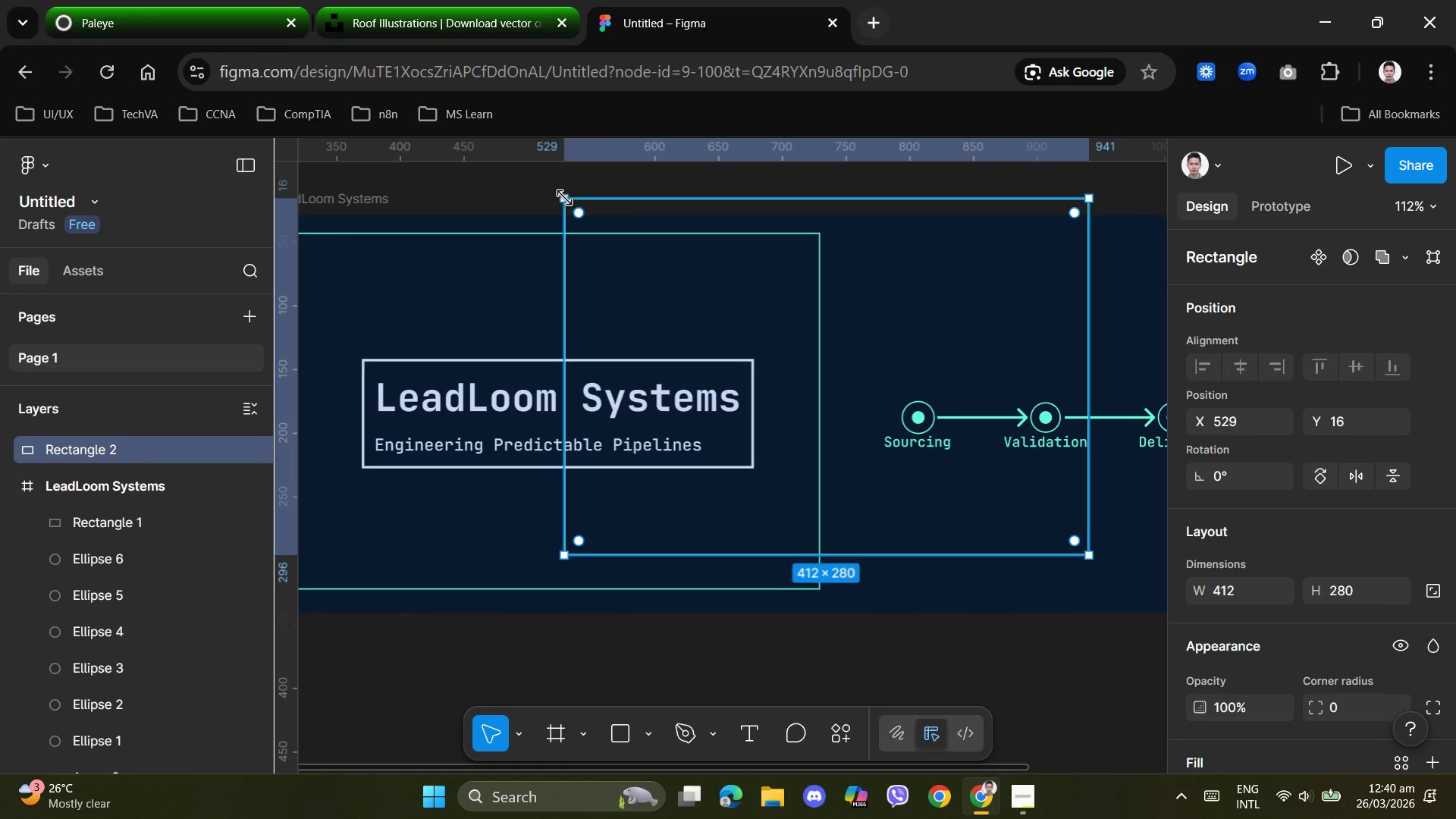 
left_click_drag(start_coordinate=[565, 198], to_coordinate=[628, 252])
 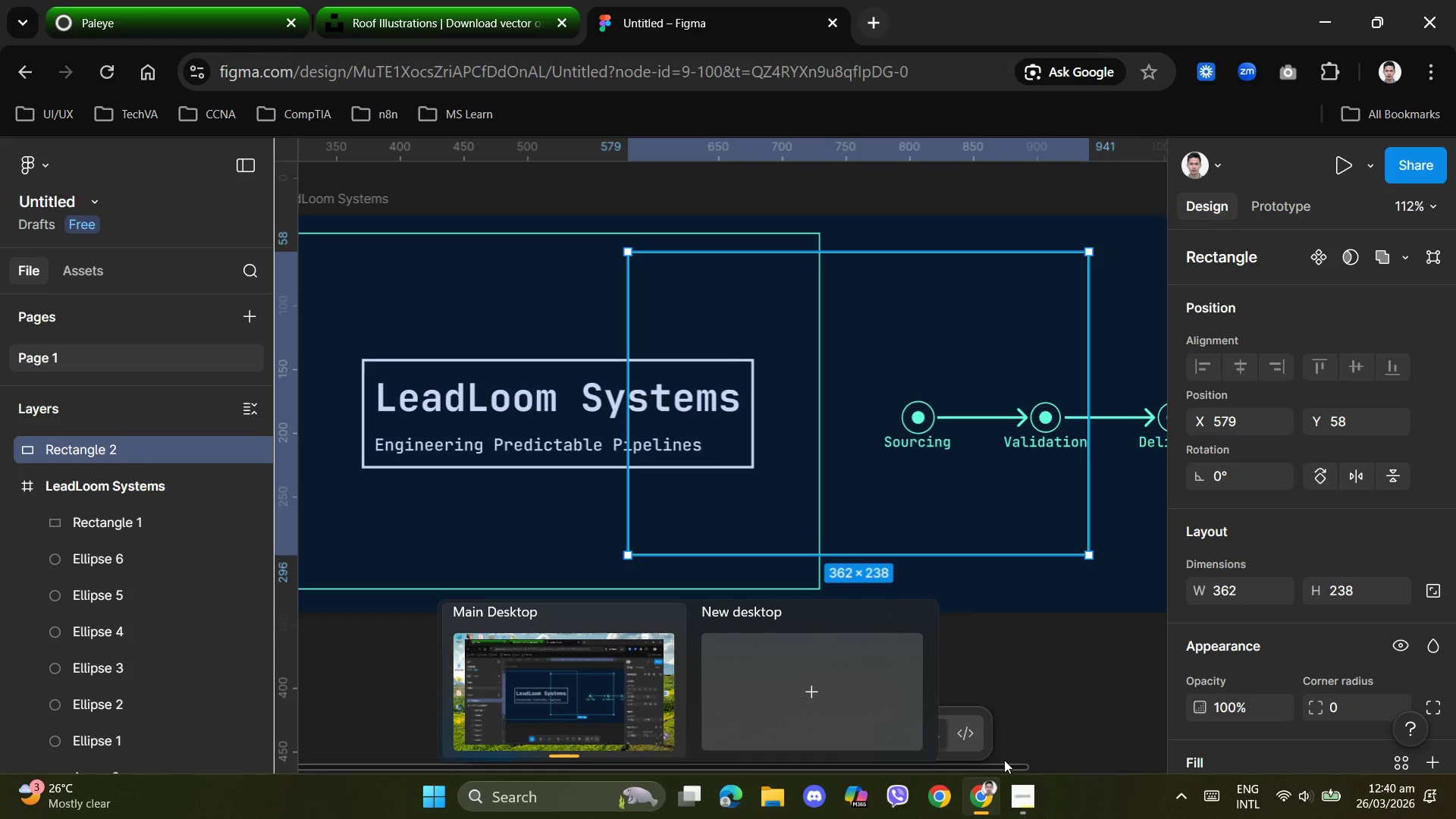 
left_click_drag(start_coordinate=[1003, 765], to_coordinate=[1125, 755])
 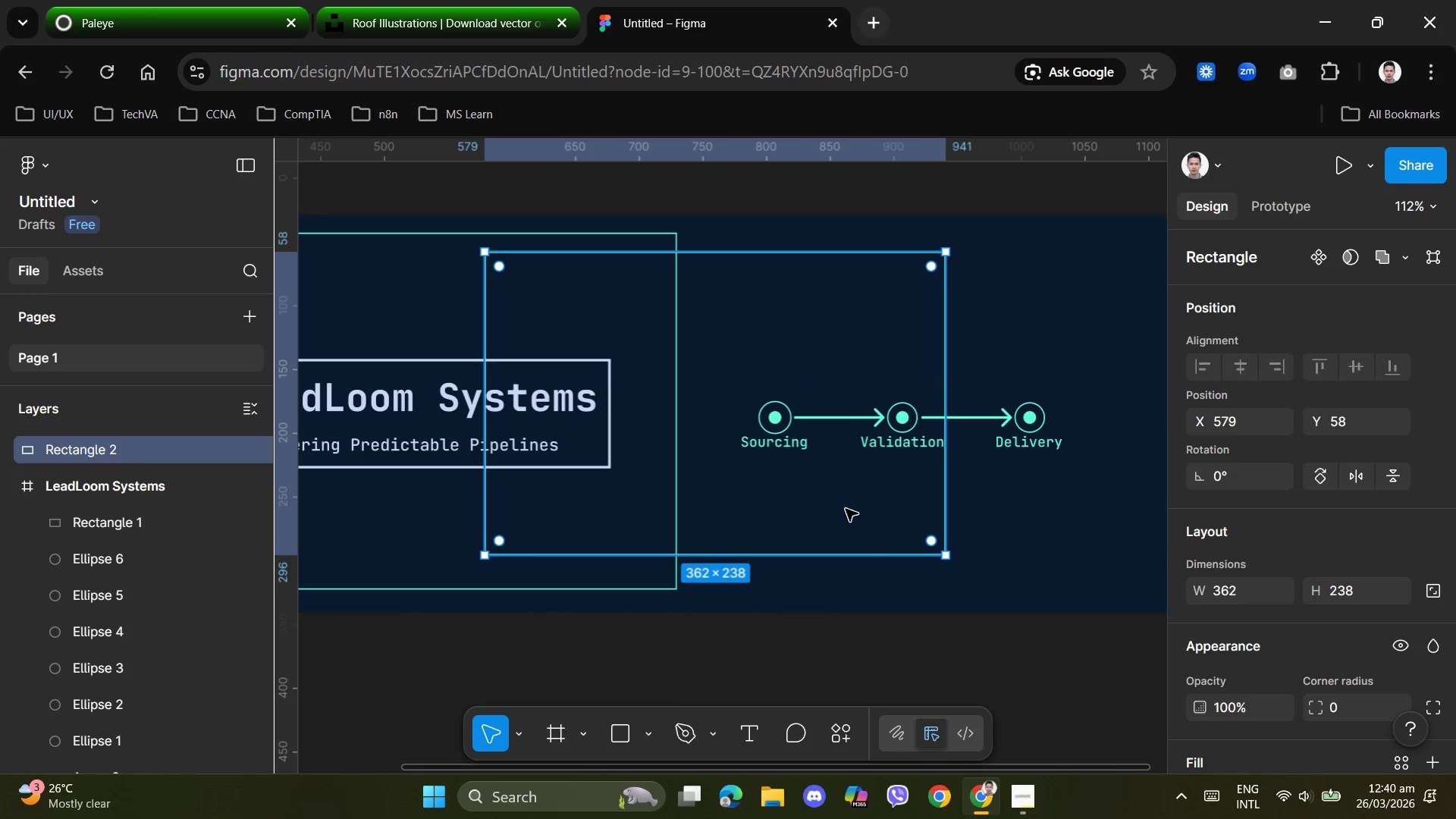 
left_click_drag(start_coordinate=[846, 509], to_coordinate=[1050, 513])
 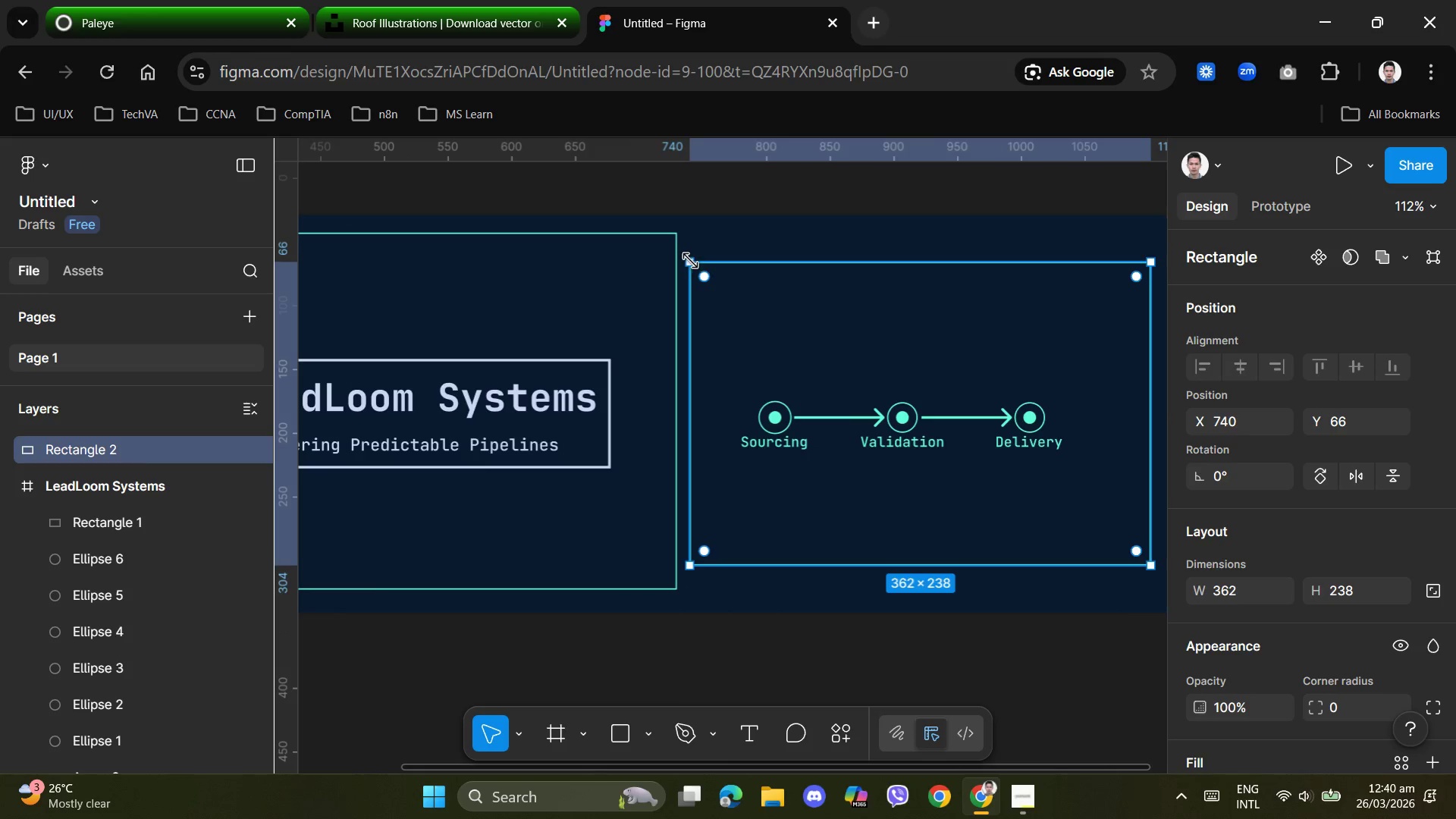 
left_click_drag(start_coordinate=[692, 260], to_coordinate=[794, 303])
 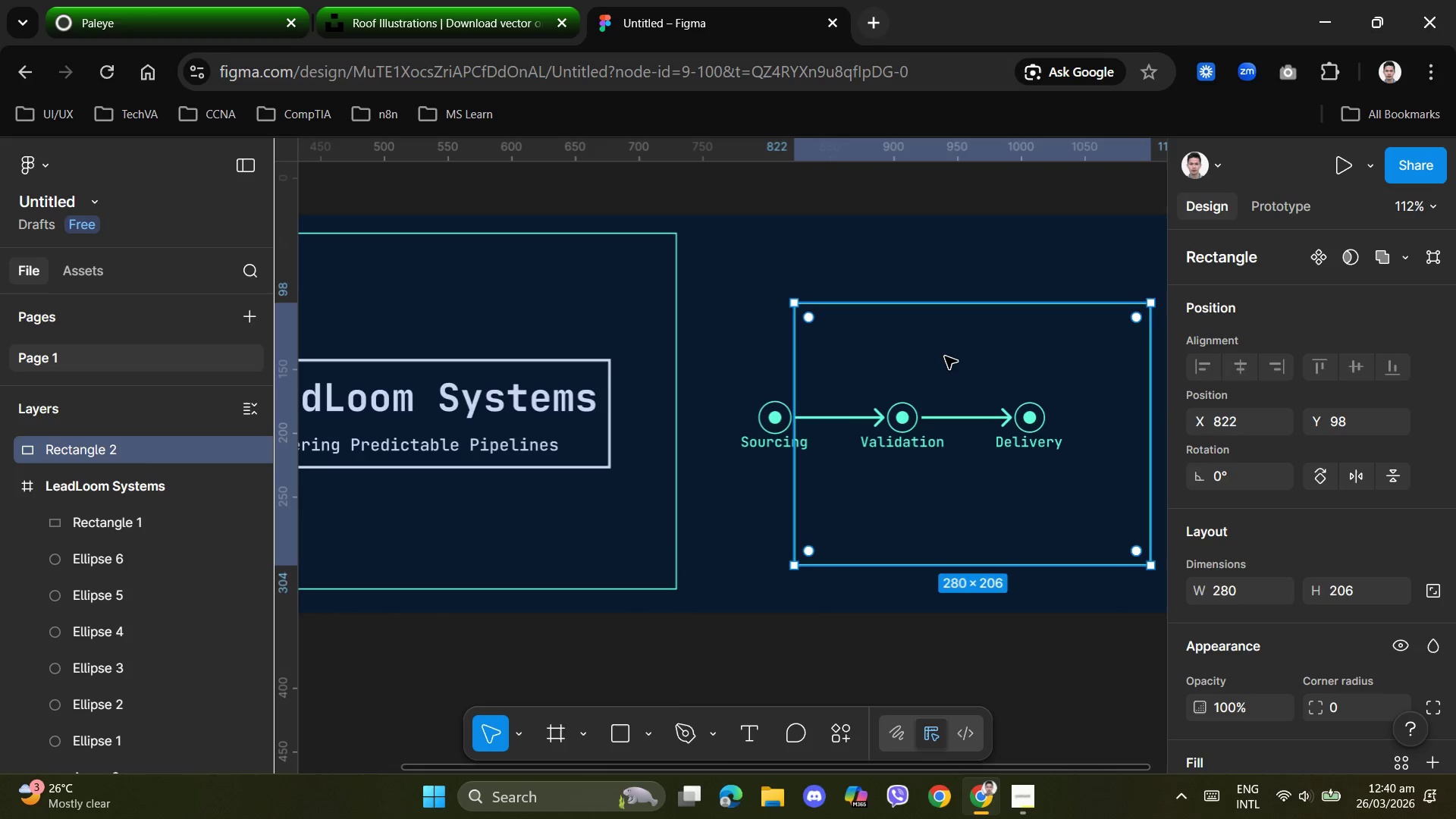 
left_click_drag(start_coordinate=[942, 353], to_coordinate=[871, 330])
 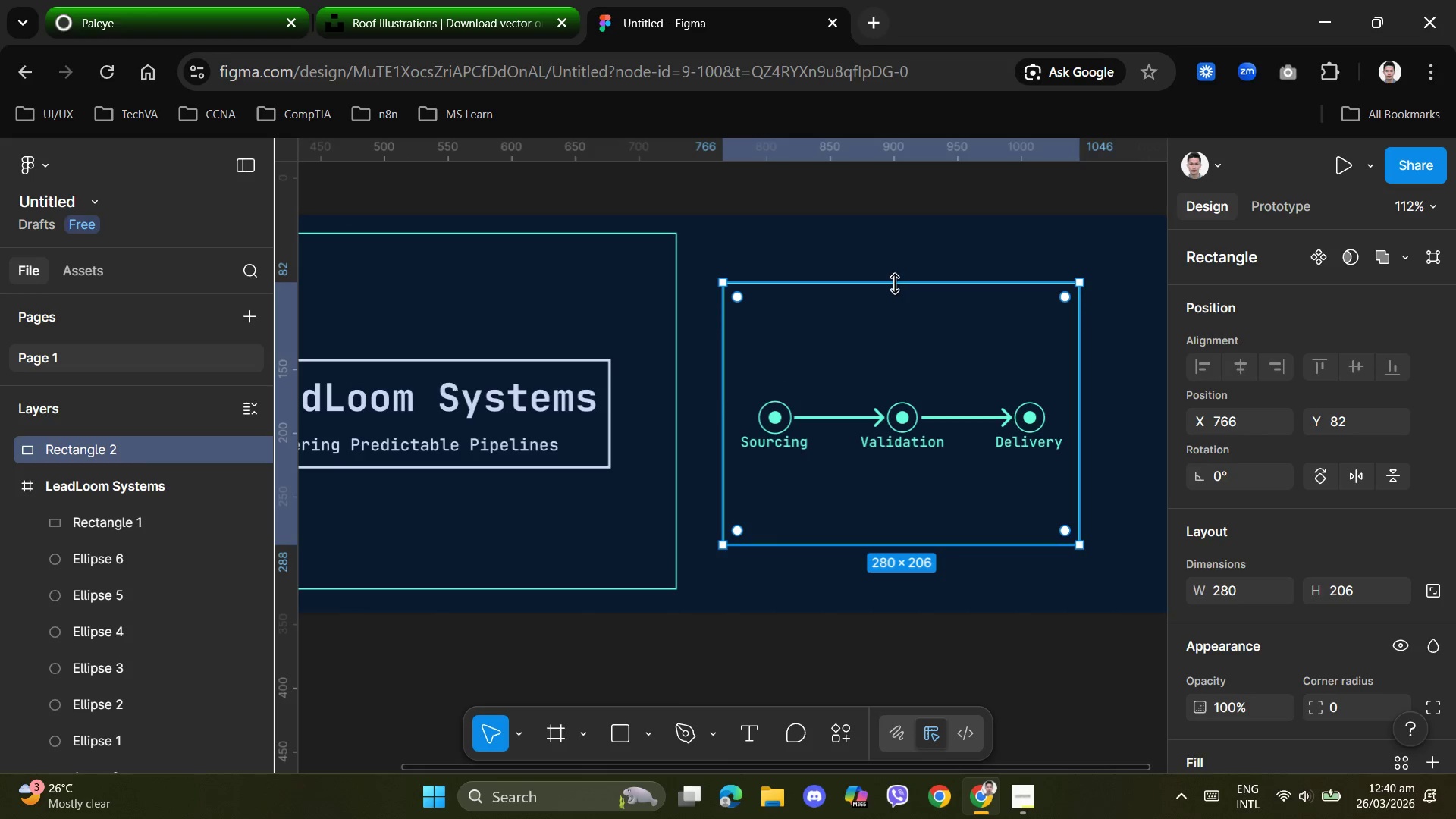 
left_click_drag(start_coordinate=[896, 284], to_coordinate=[902, 344])
 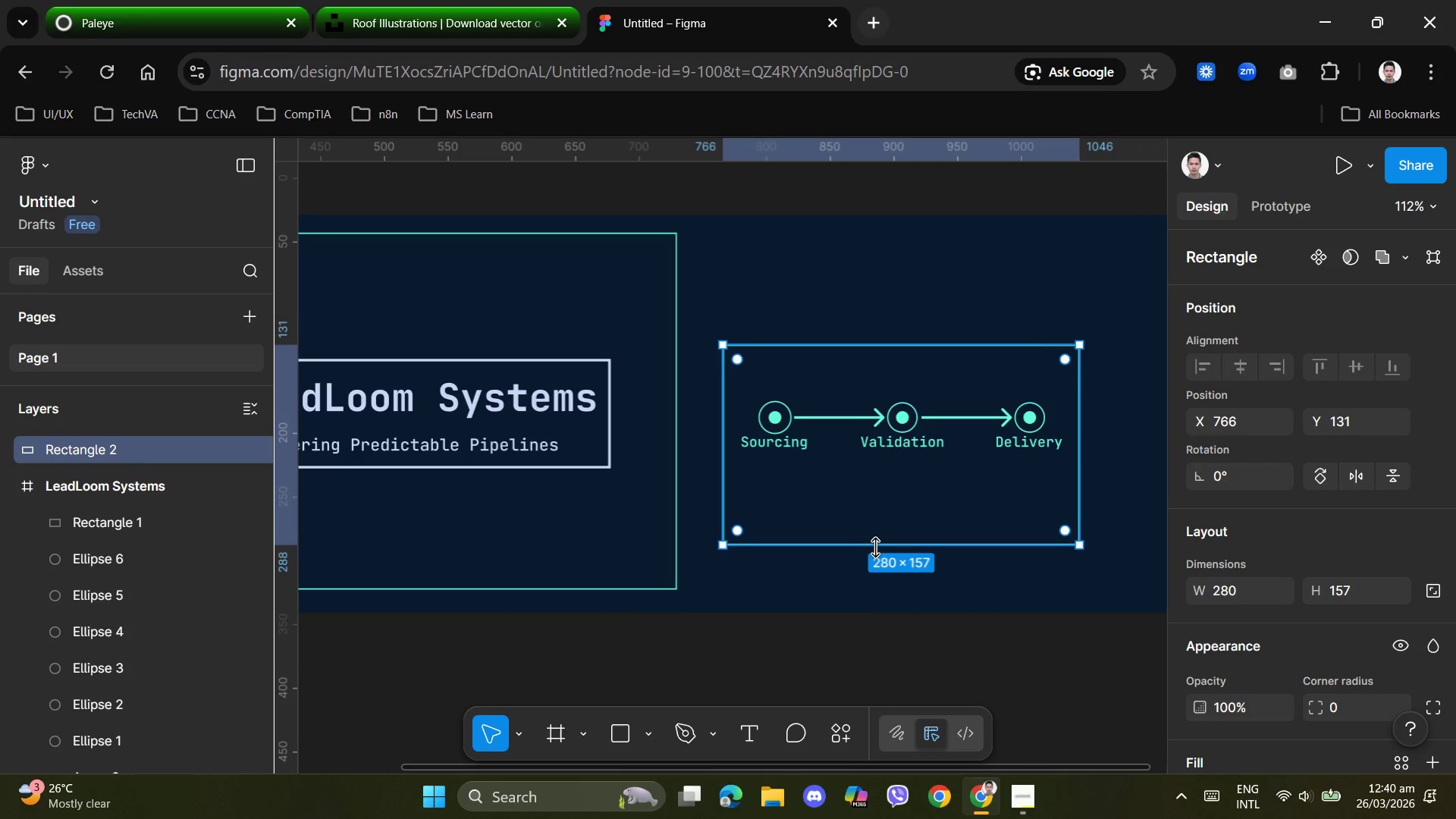 
left_click_drag(start_coordinate=[875, 548], to_coordinate=[875, 502])
 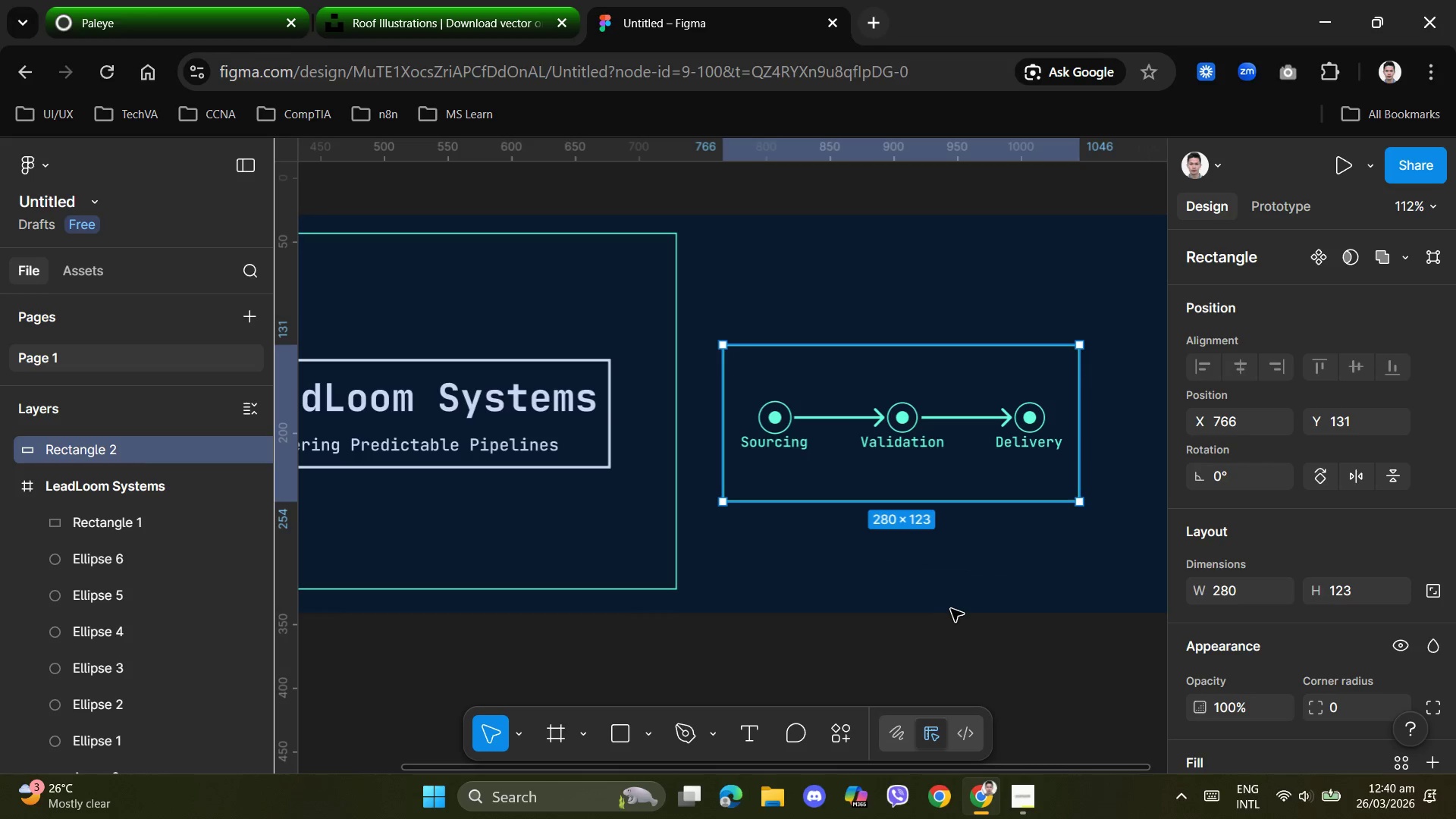 
left_click([951, 609])
 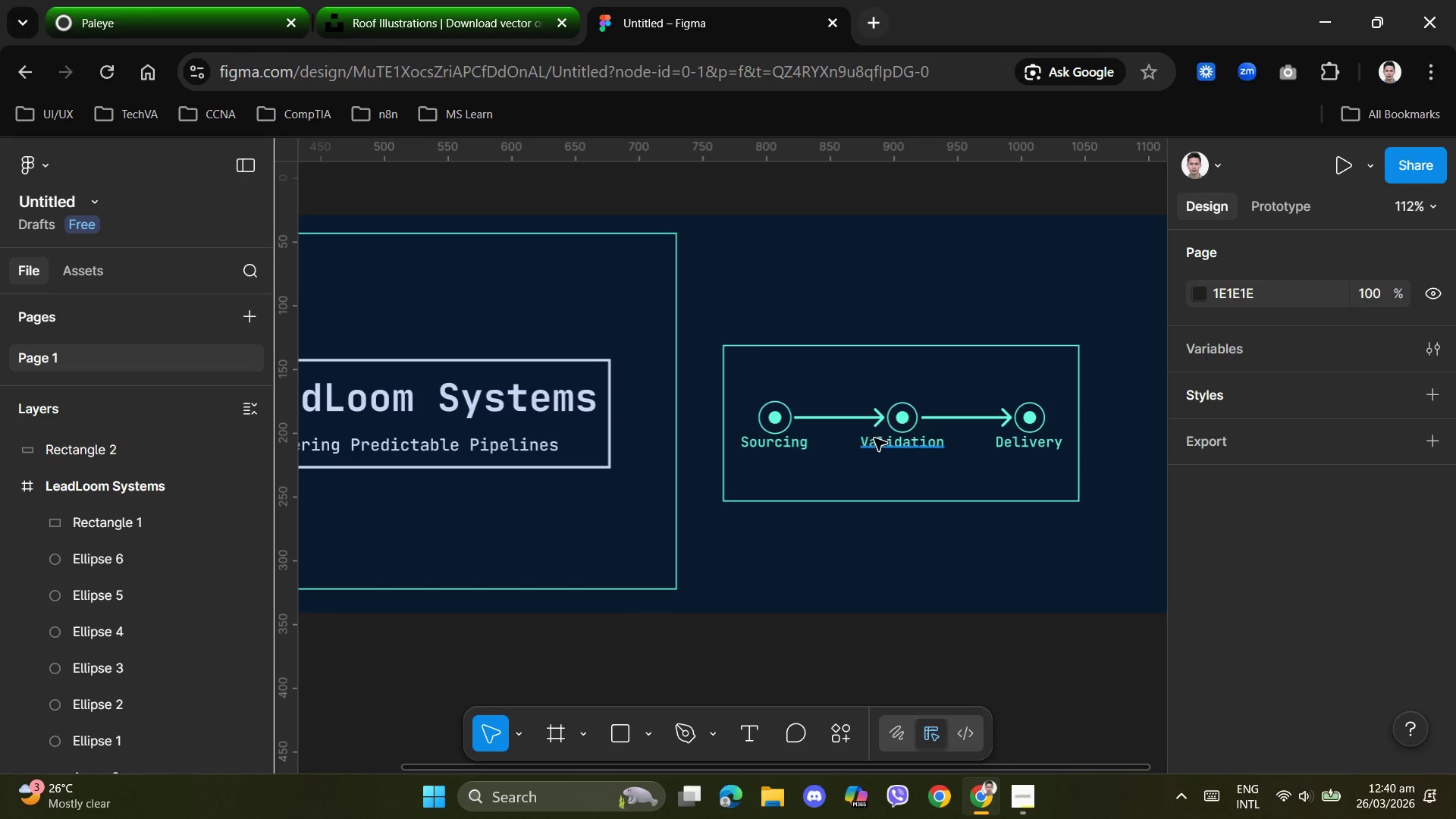 
left_click([924, 472])
 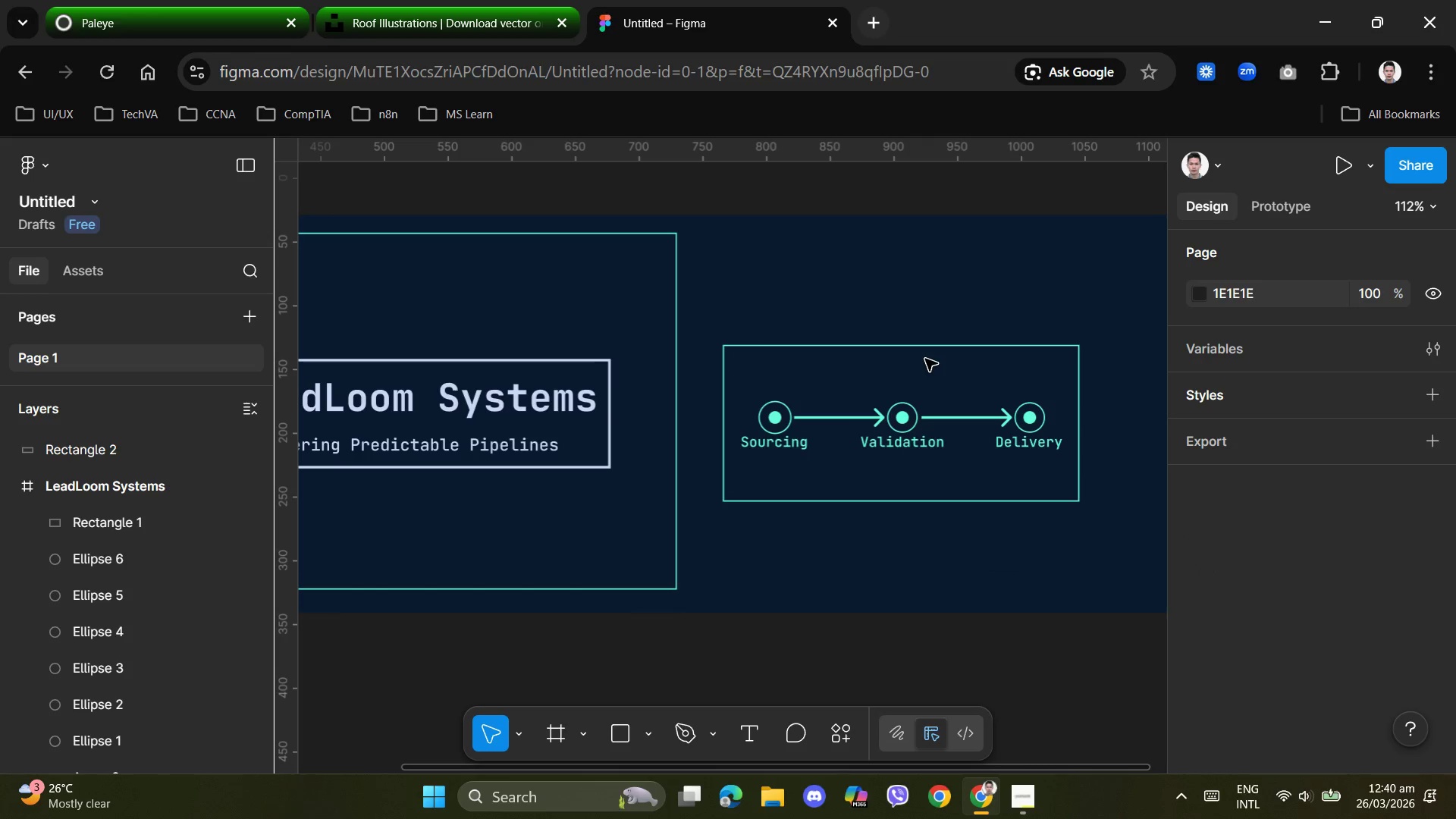 
left_click([929, 352])
 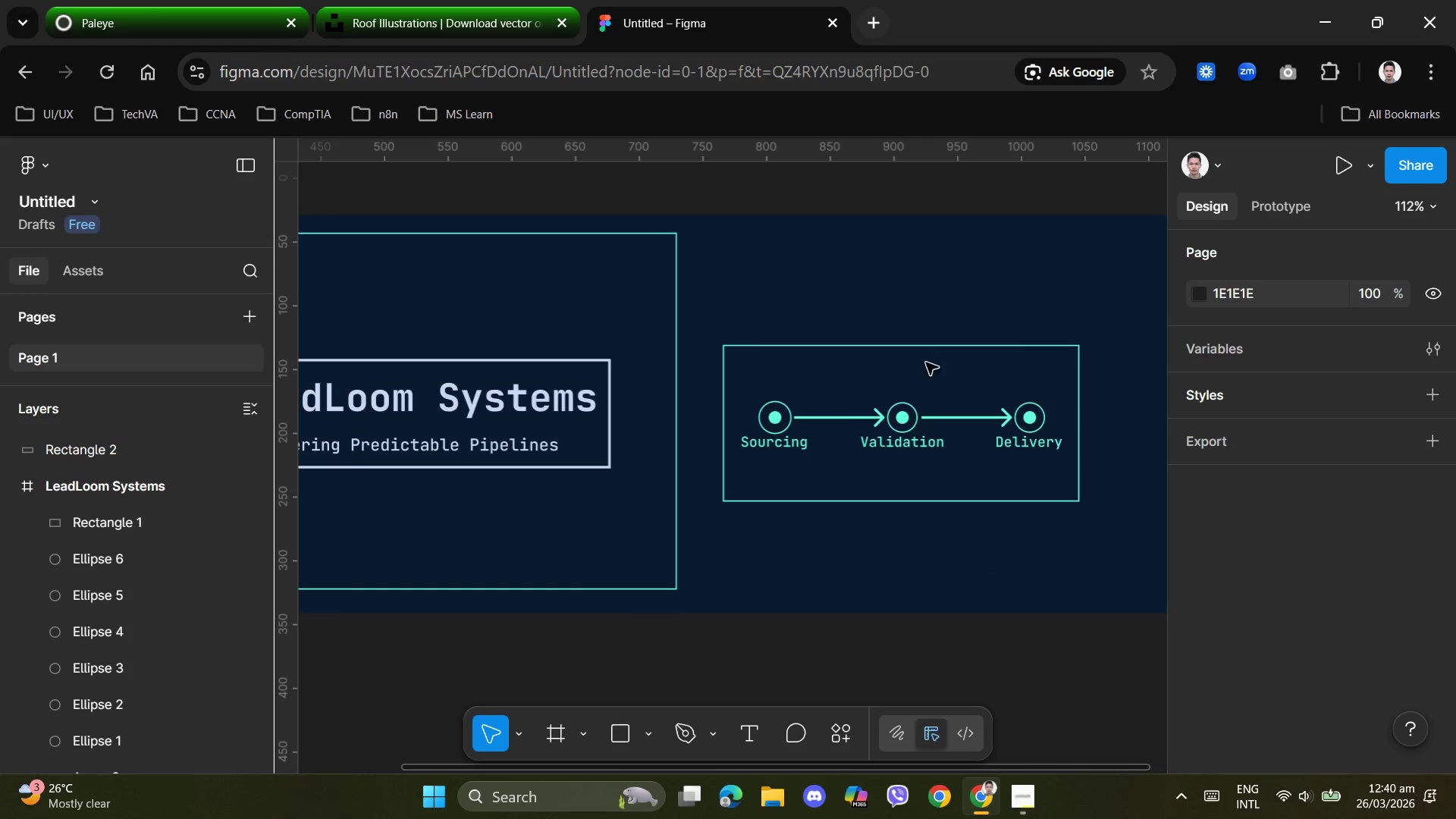 
hold_key(key=AltLeft, duration=0.55)
 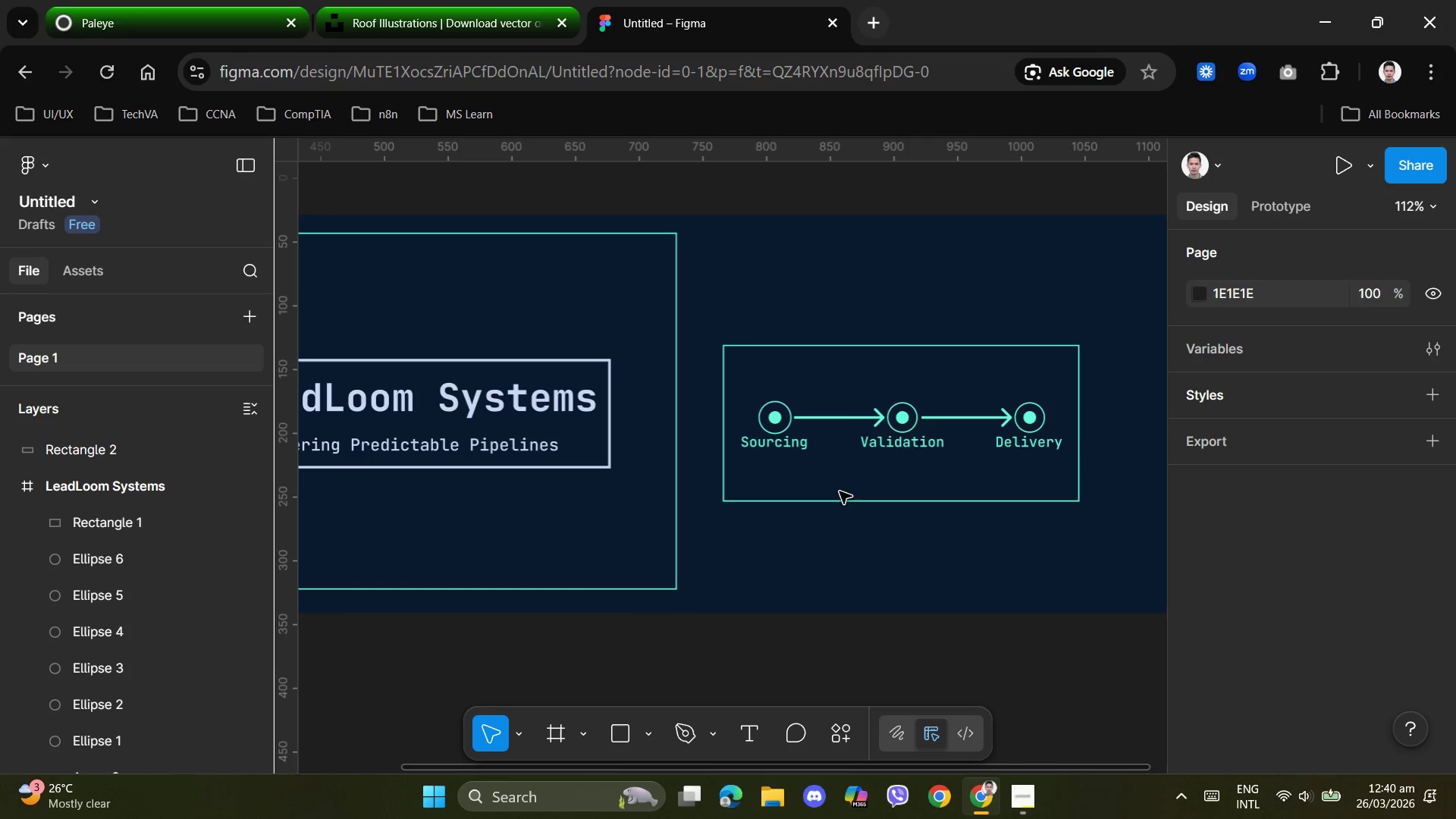 
left_click([839, 492])
 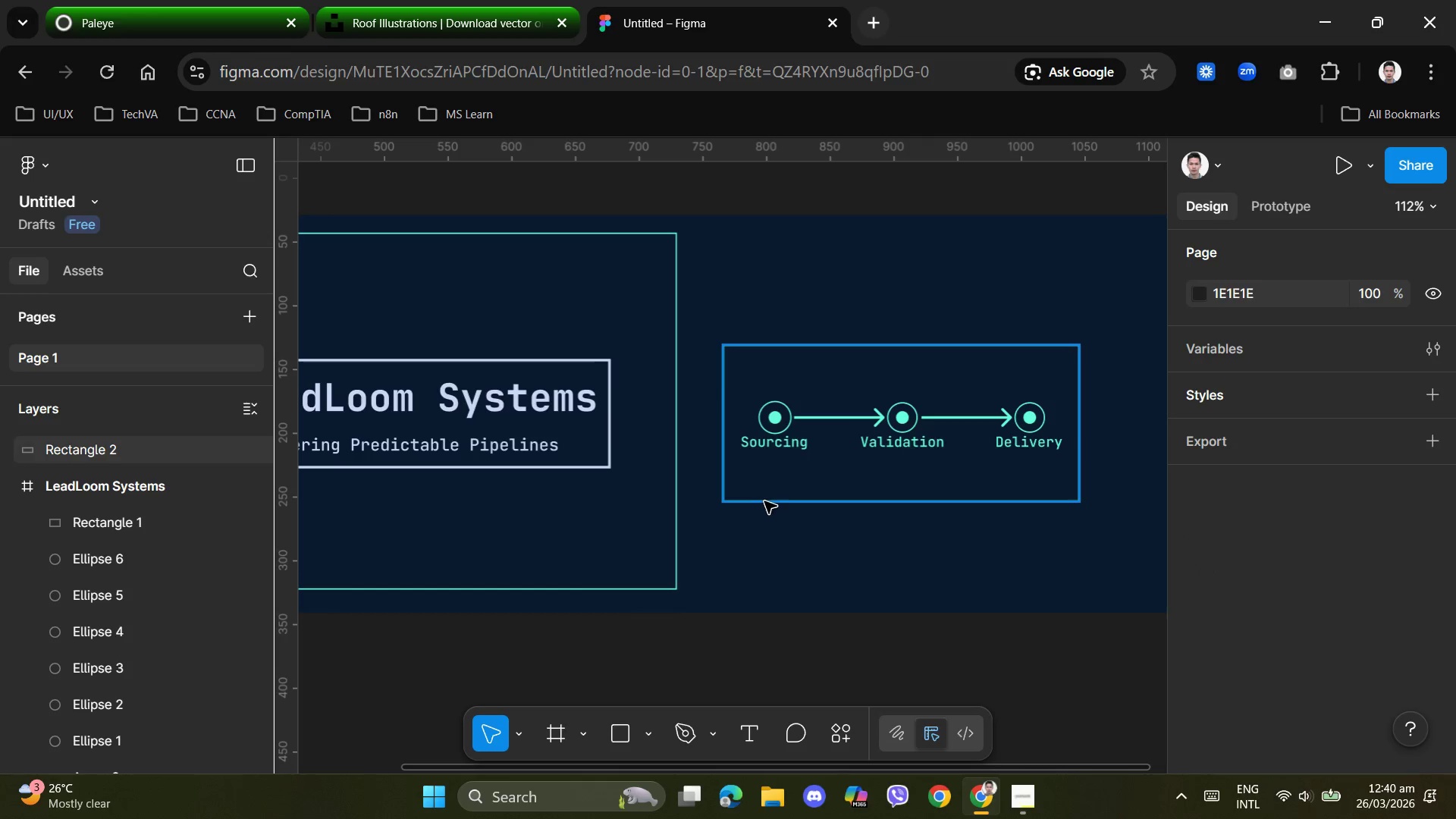 
left_click([764, 501])
 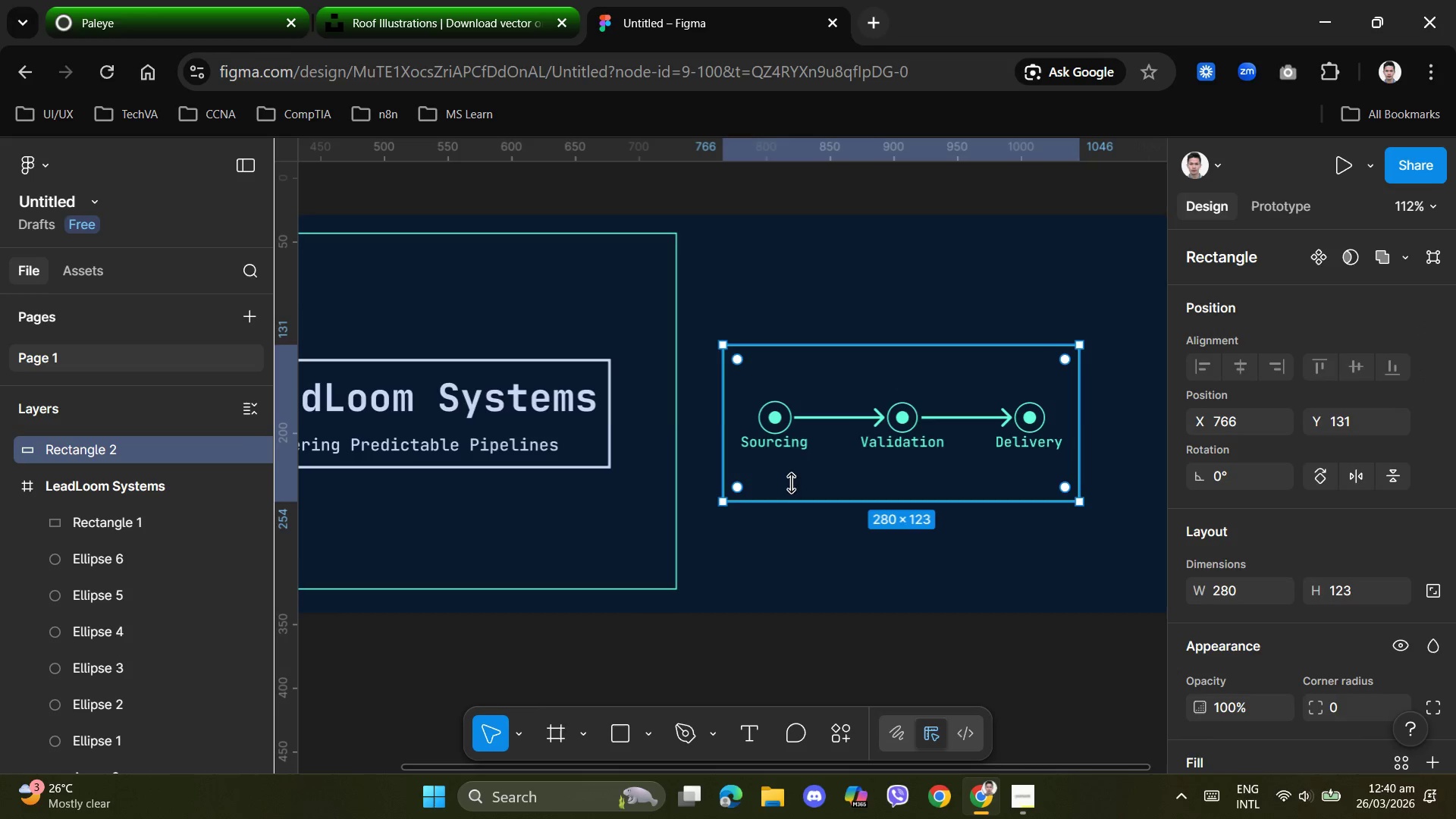 
hold_key(key=AltLeft, duration=1.52)
 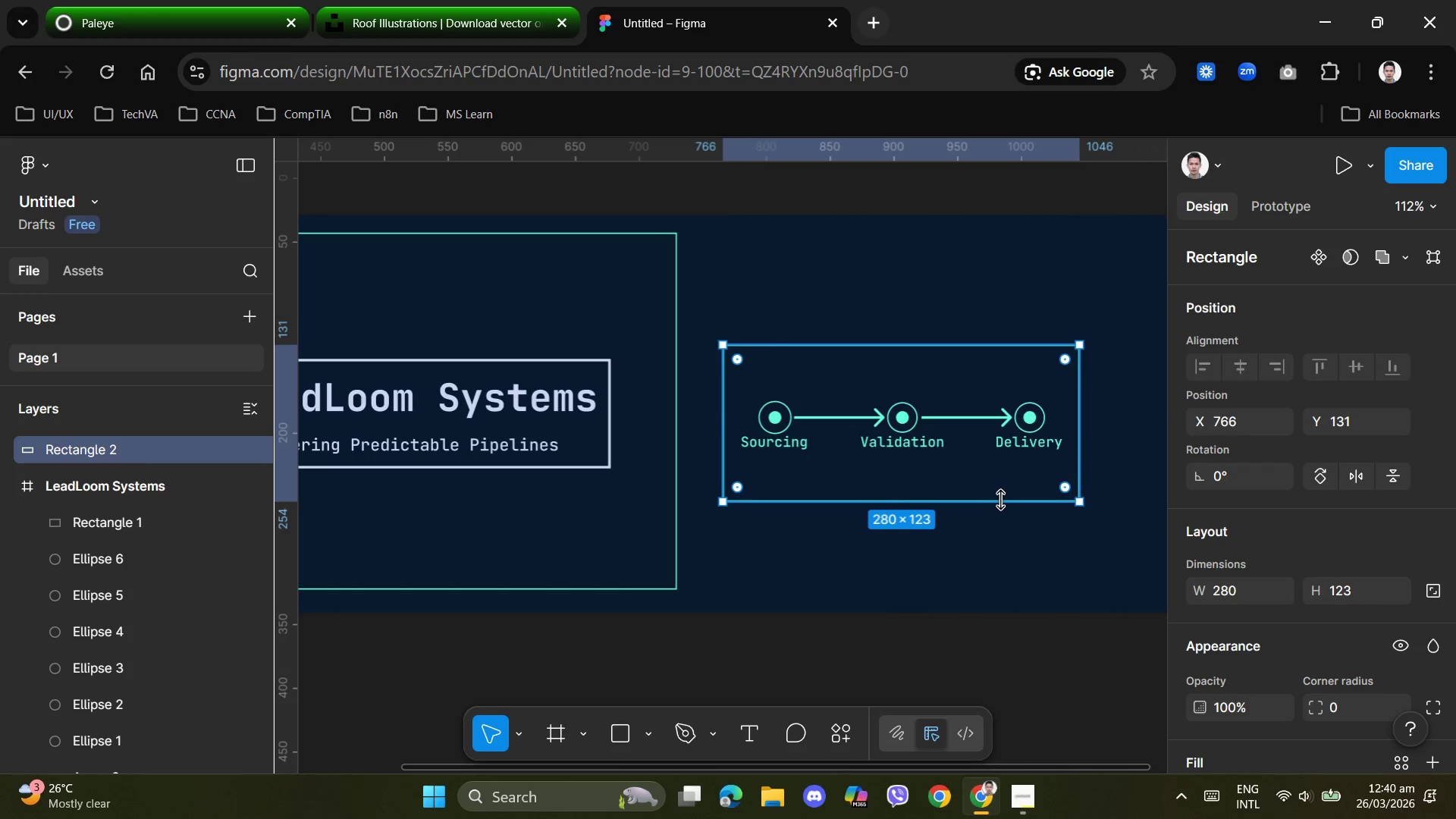 
hold_key(key=AltLeft, duration=1.08)
 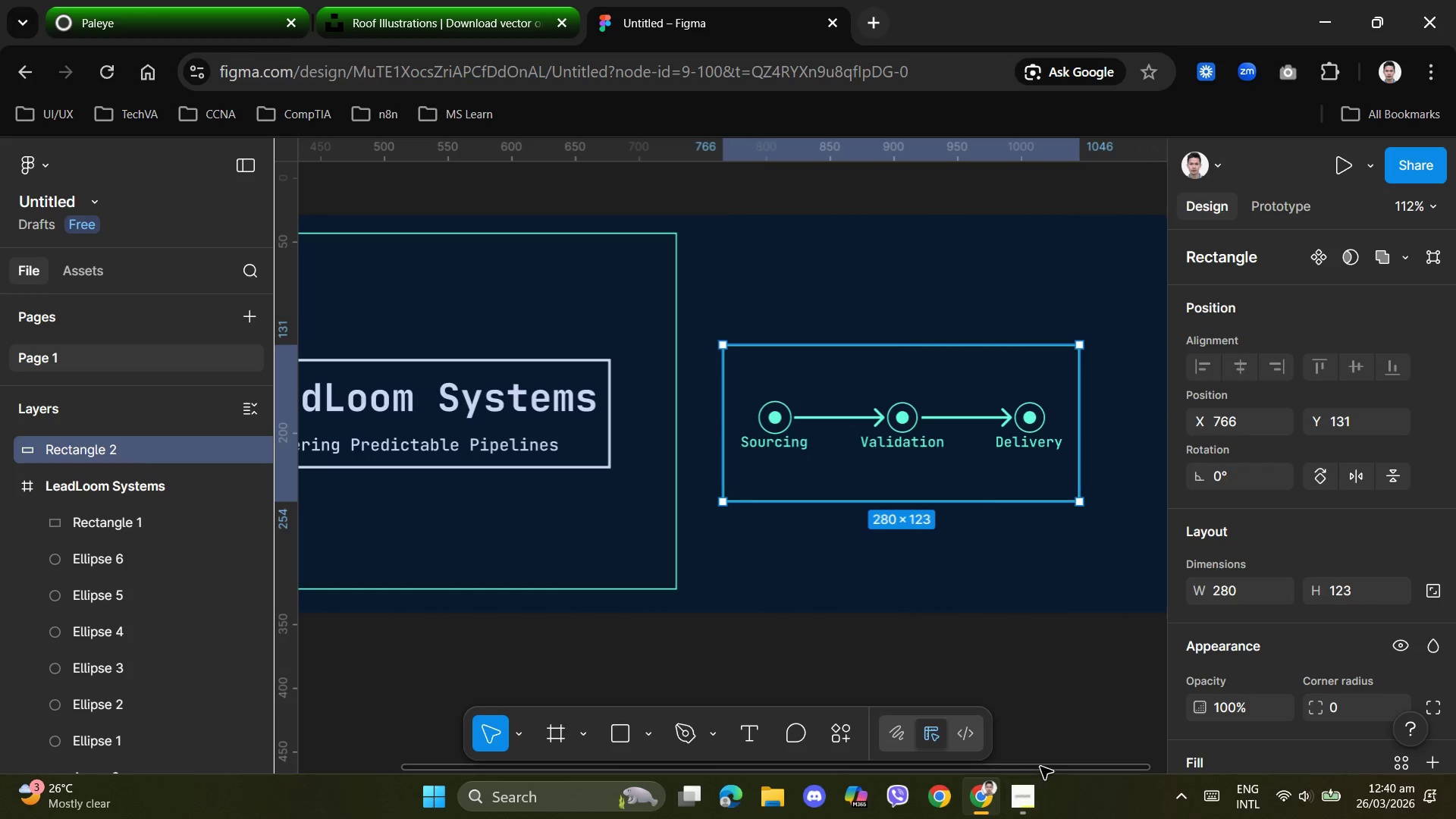 
left_click_drag(start_coordinate=[1040, 767], to_coordinate=[1107, 754])
 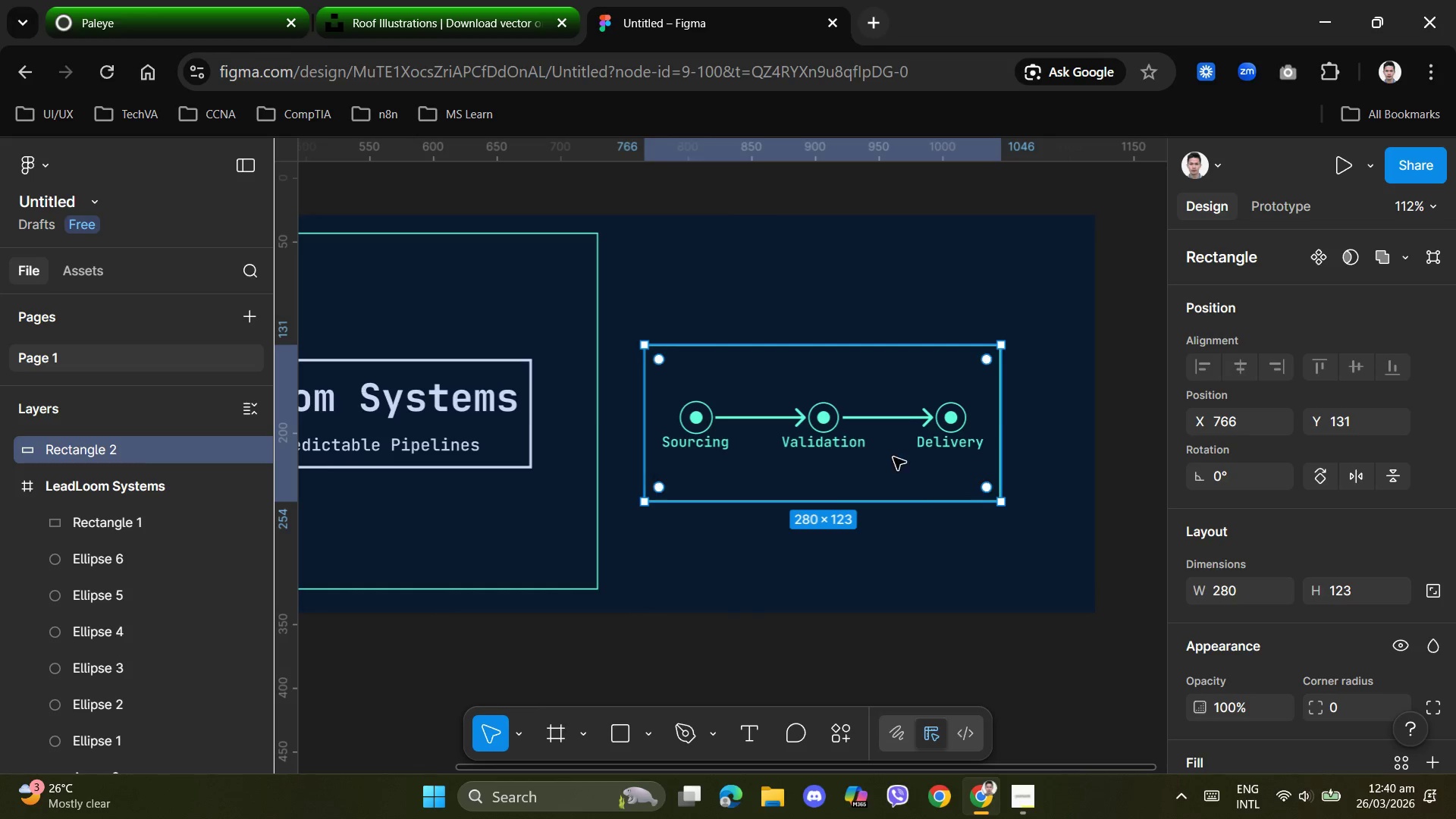 
hold_key(key=AltLeft, duration=1.5)
 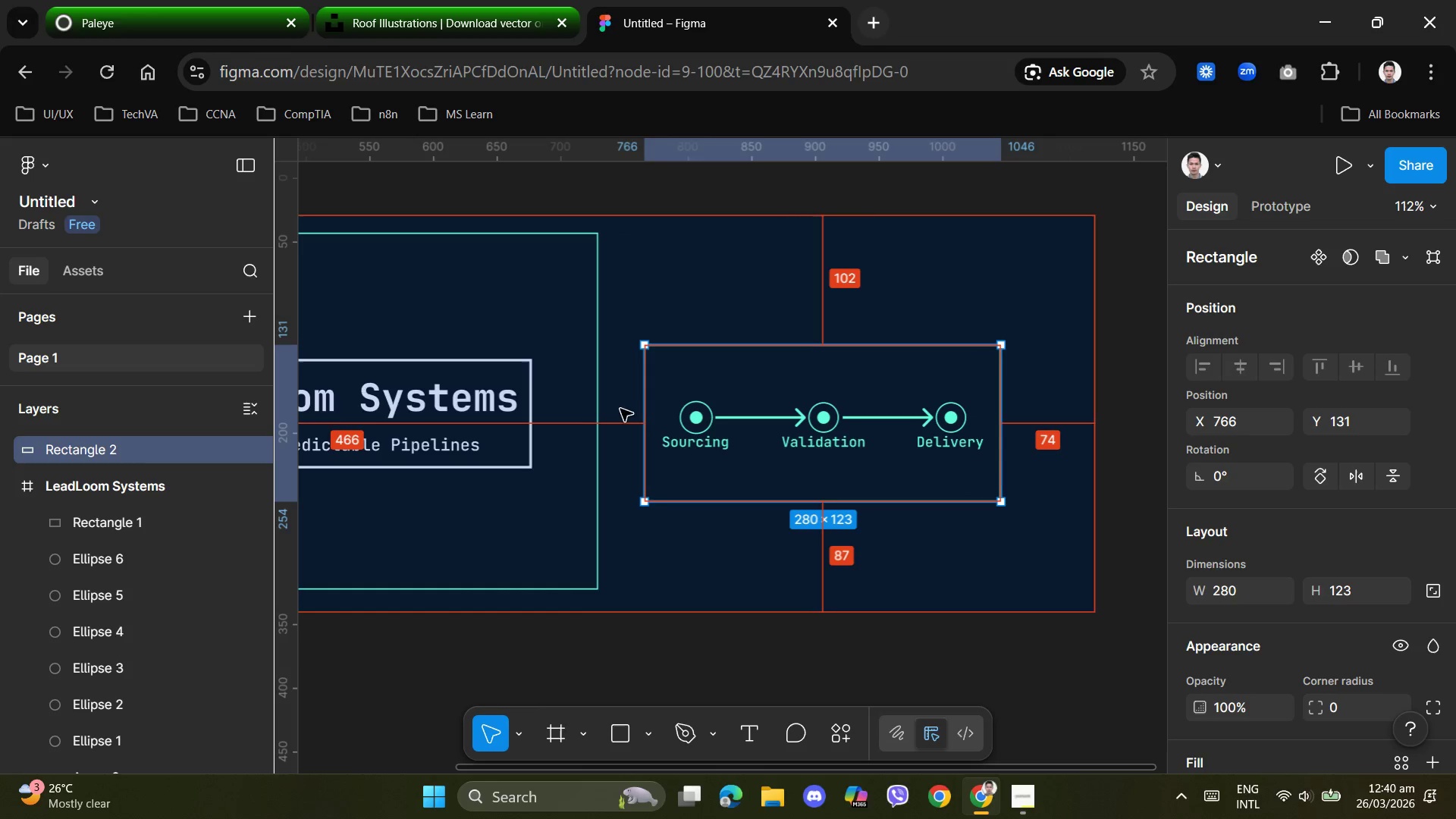 
hold_key(key=AltLeft, duration=1.52)
 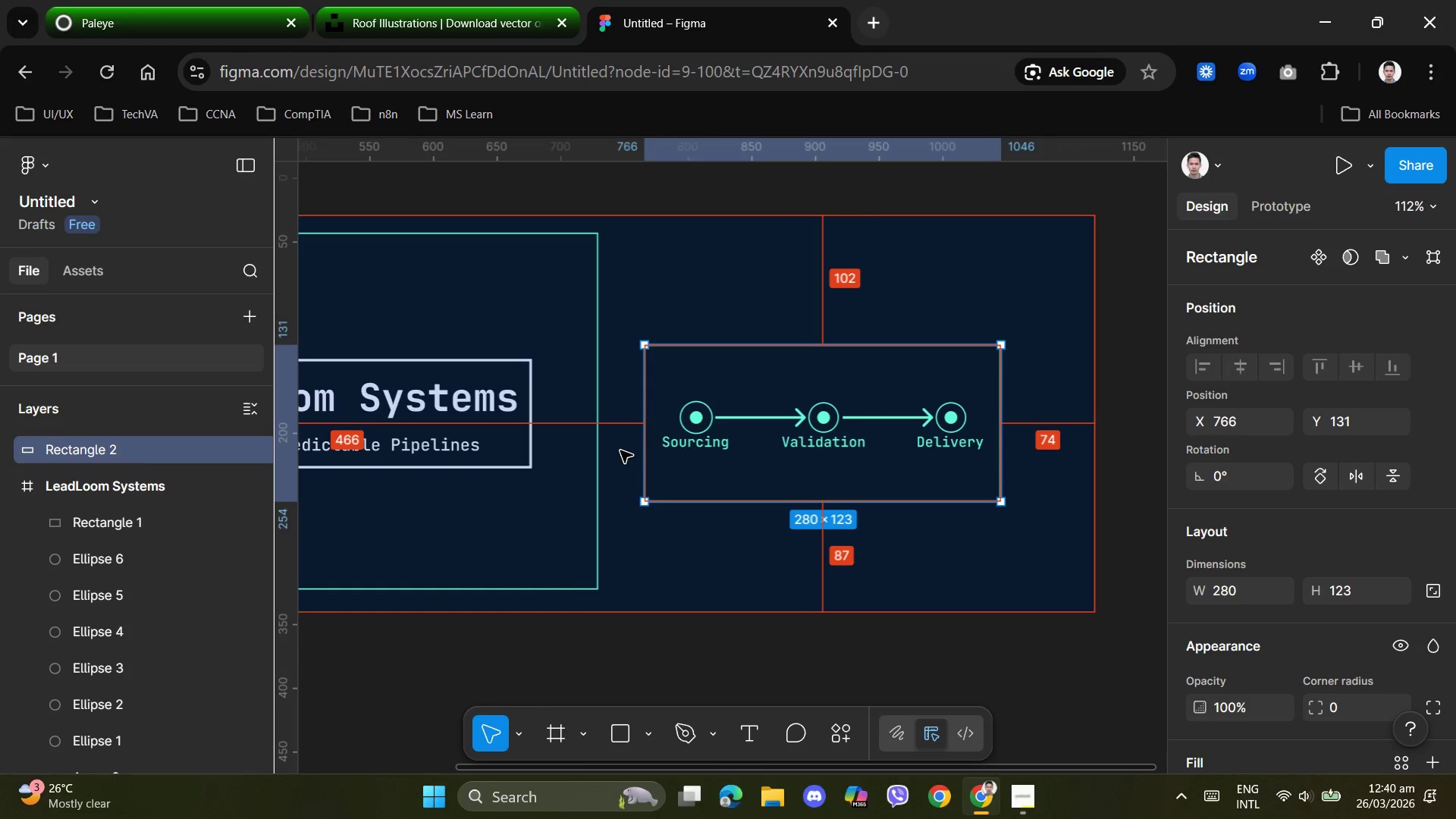 
hold_key(key=AltLeft, duration=0.91)
 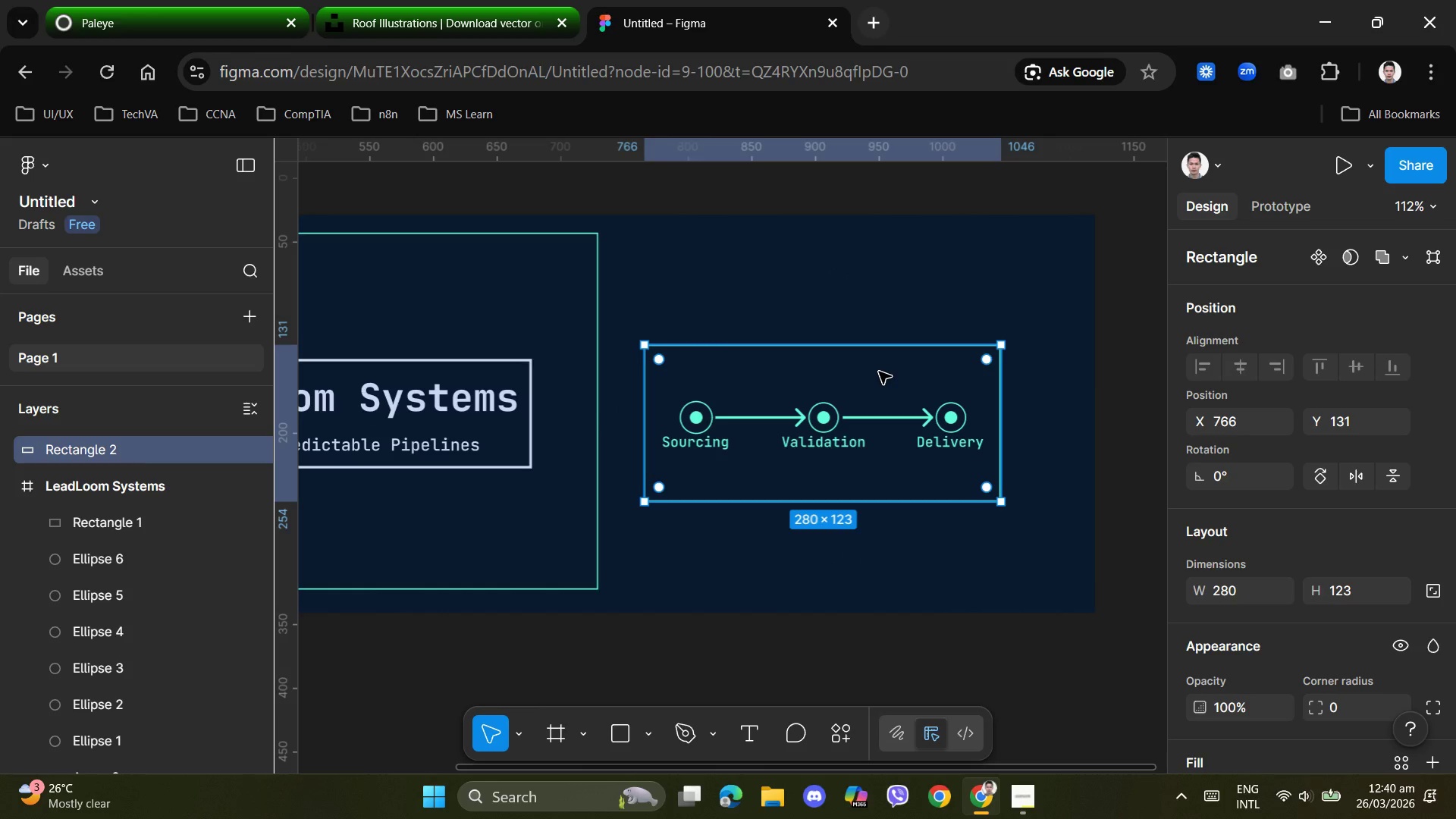 
hold_key(key=AltLeft, duration=1.5)
 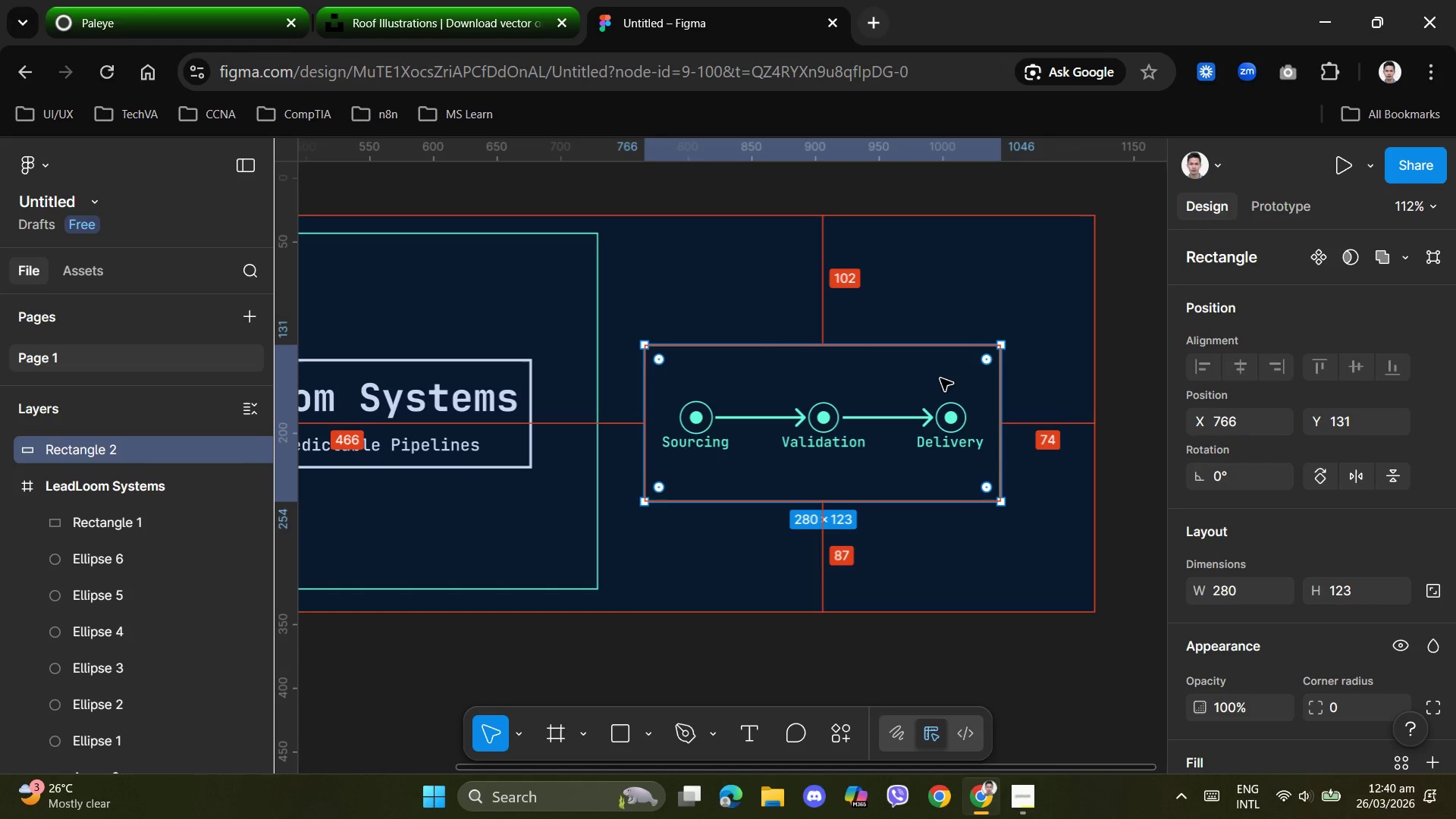 
hold_key(key=AltLeft, duration=0.97)
 